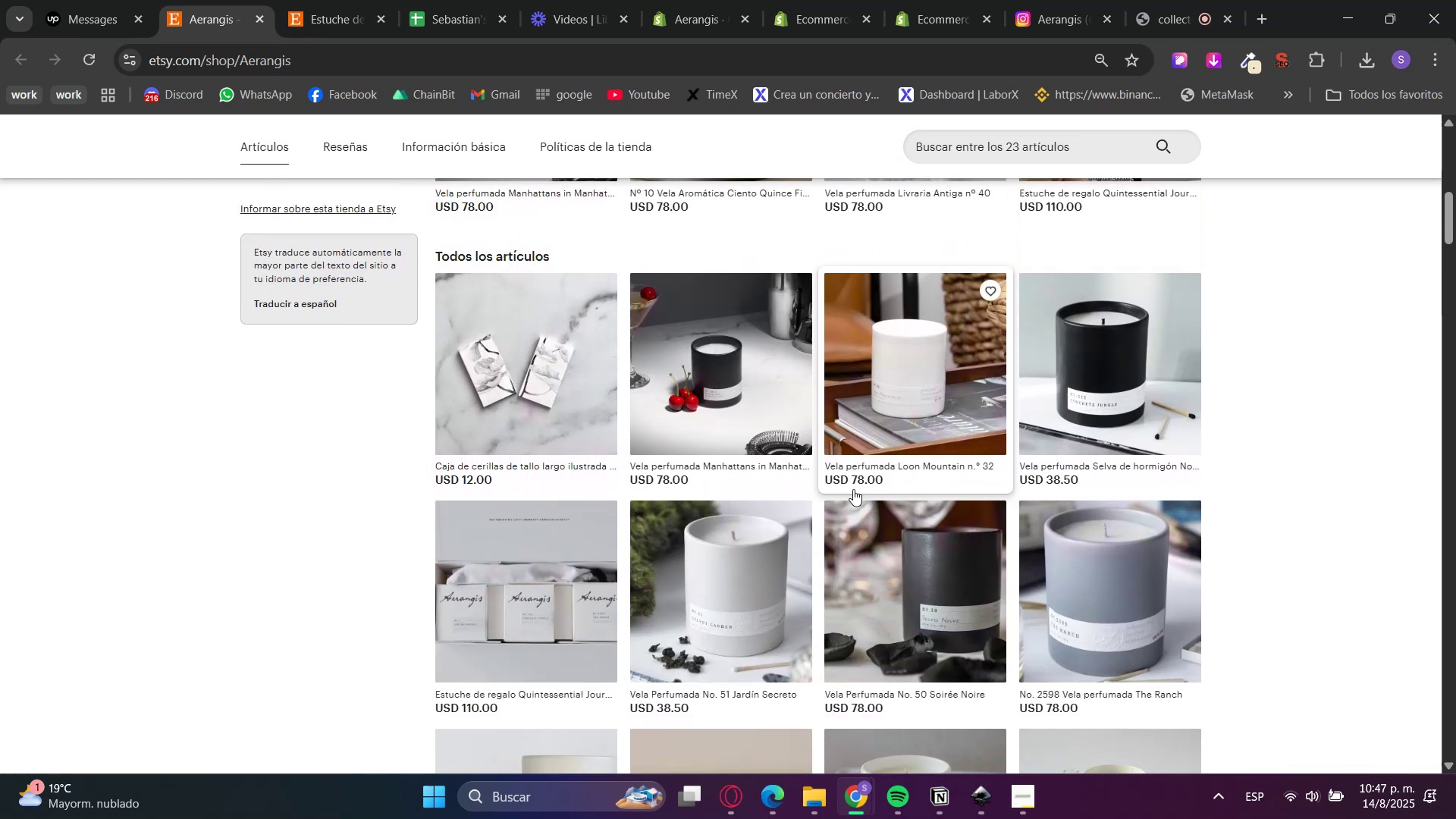 
left_click([330, 0])
 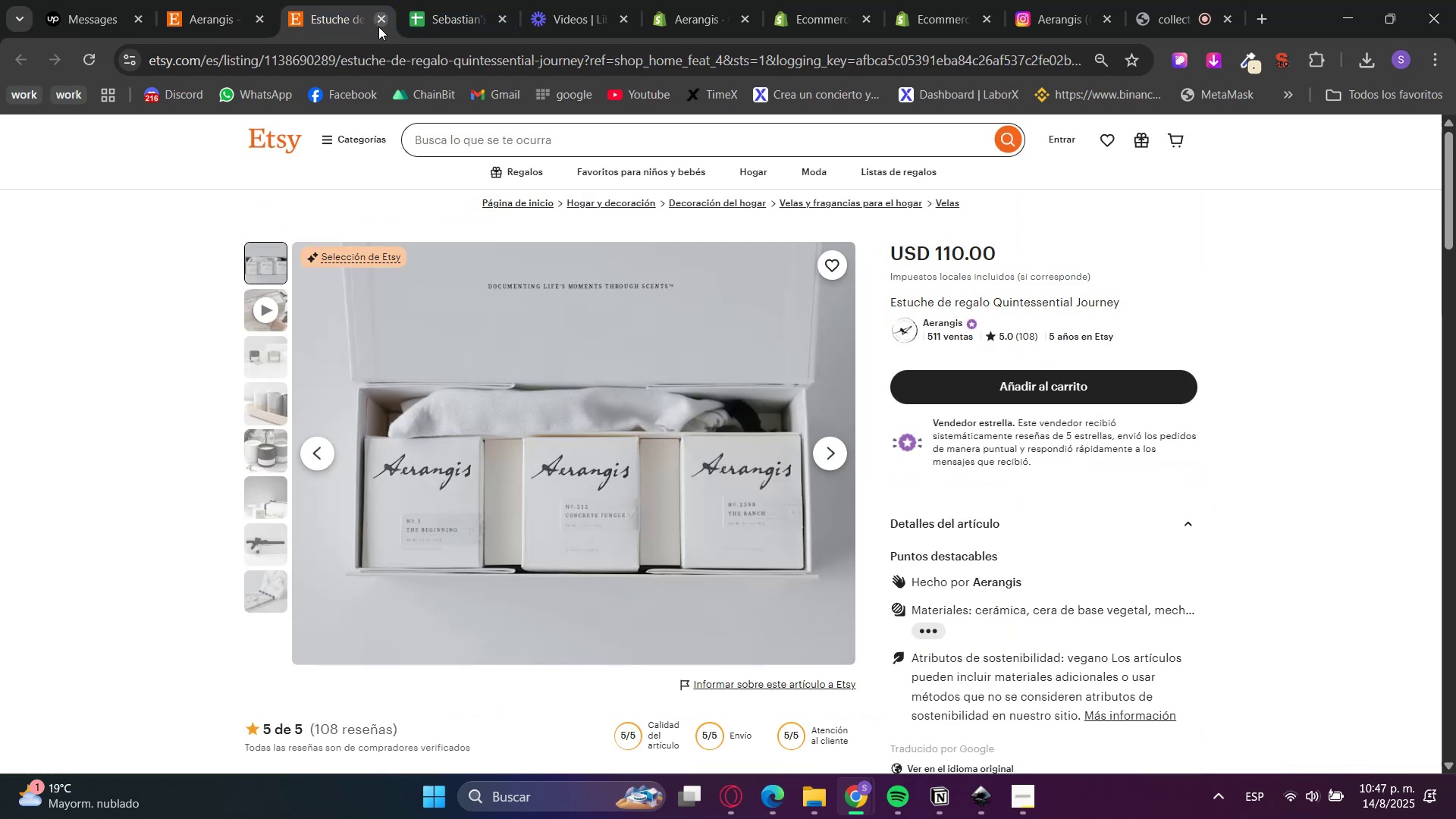 
left_click([380, 22])
 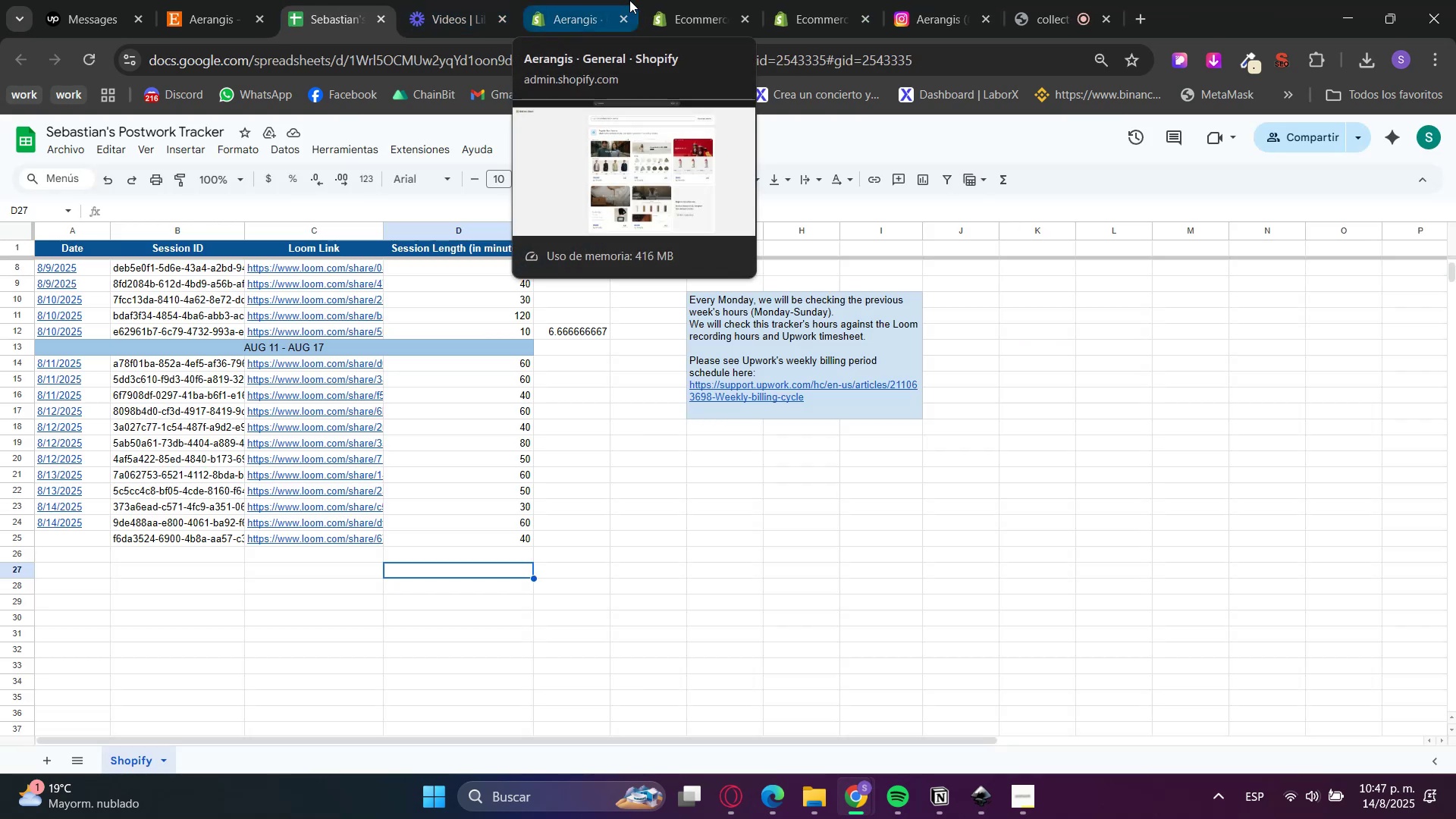 
left_click([631, 0])
 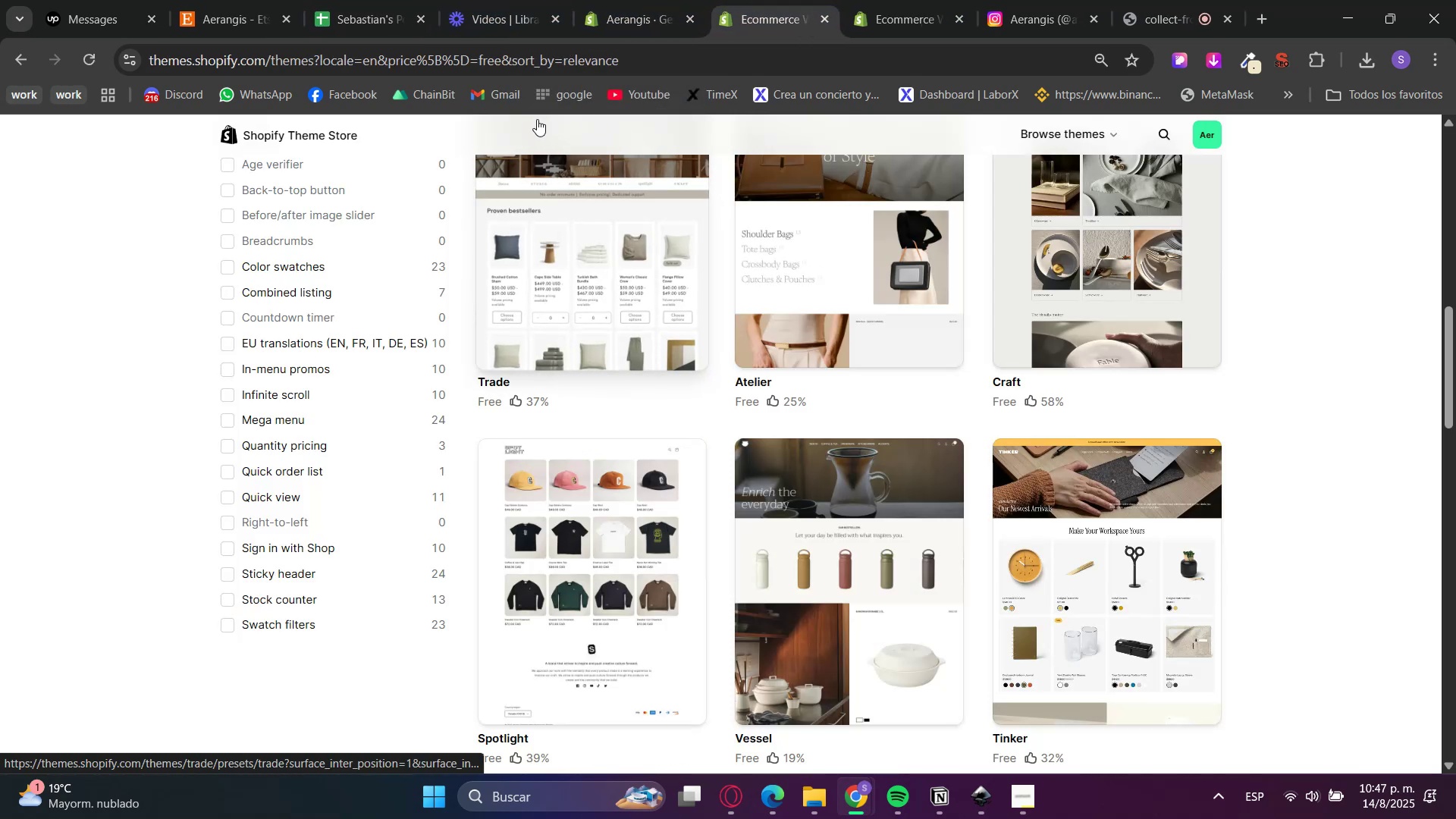 
scroll: coordinate [986, 529], scroll_direction: up, amount: 9.0
 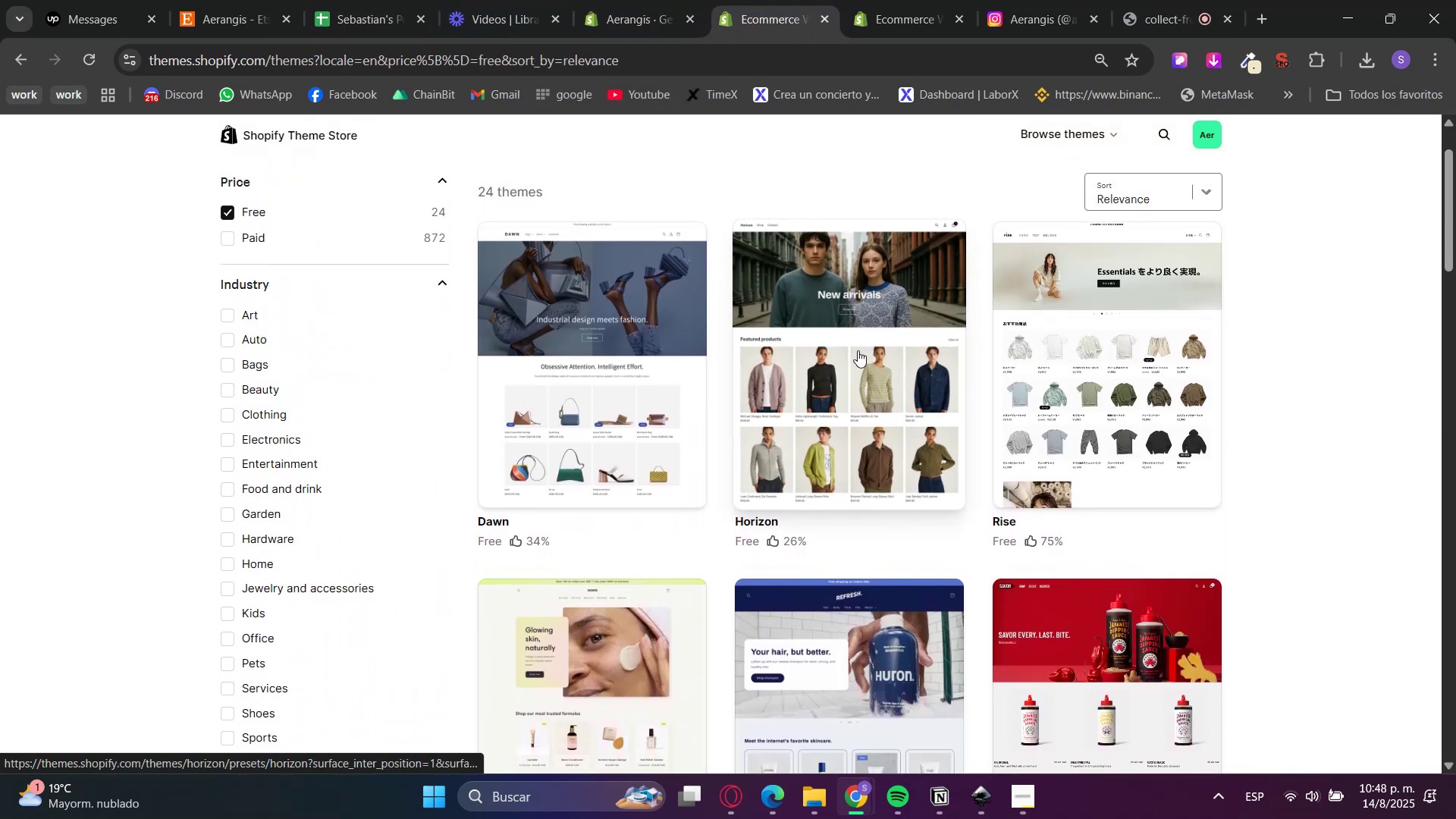 
left_click([664, 0])
 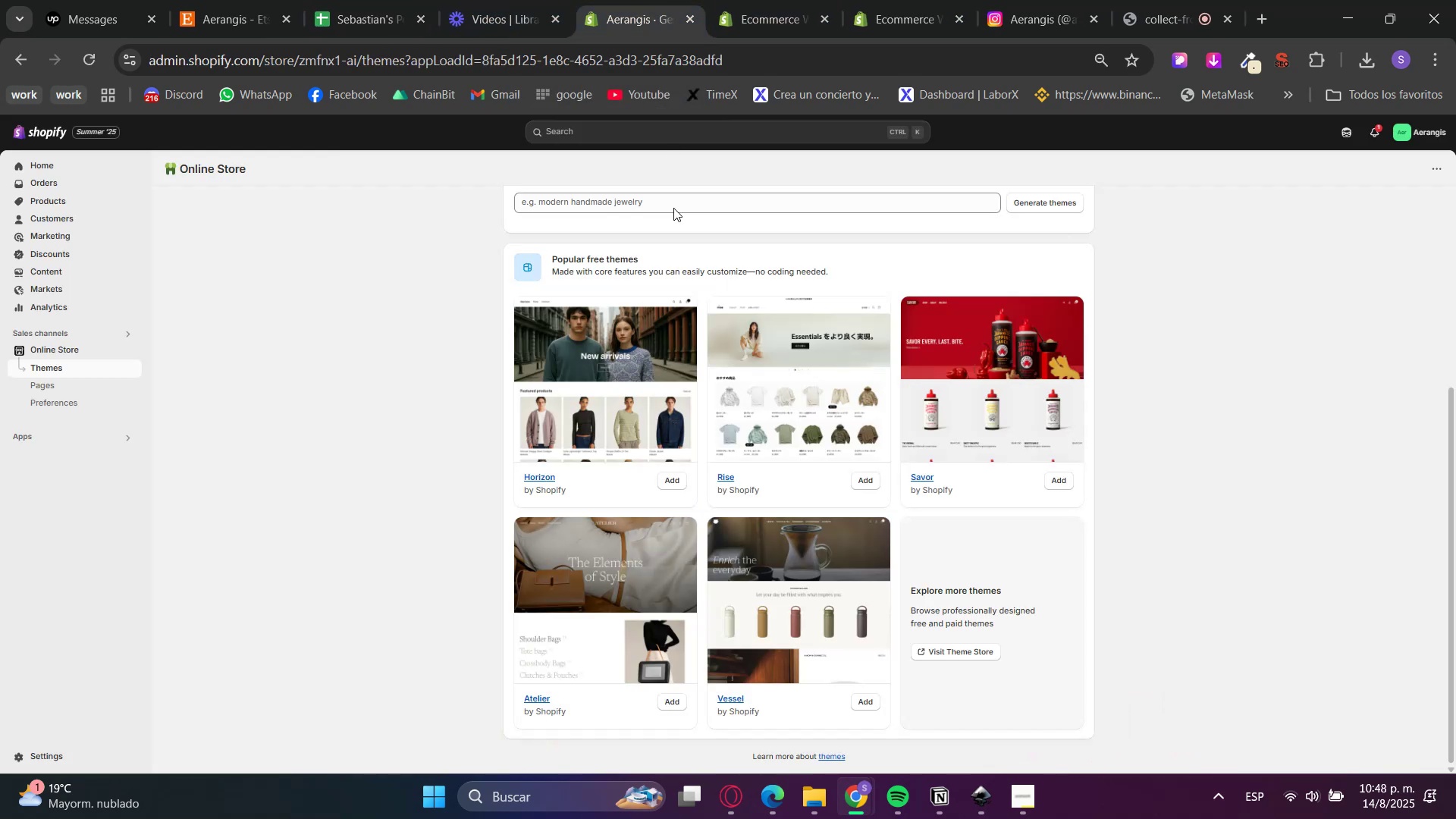 
scroll: coordinate [499, 499], scroll_direction: up, amount: 4.0
 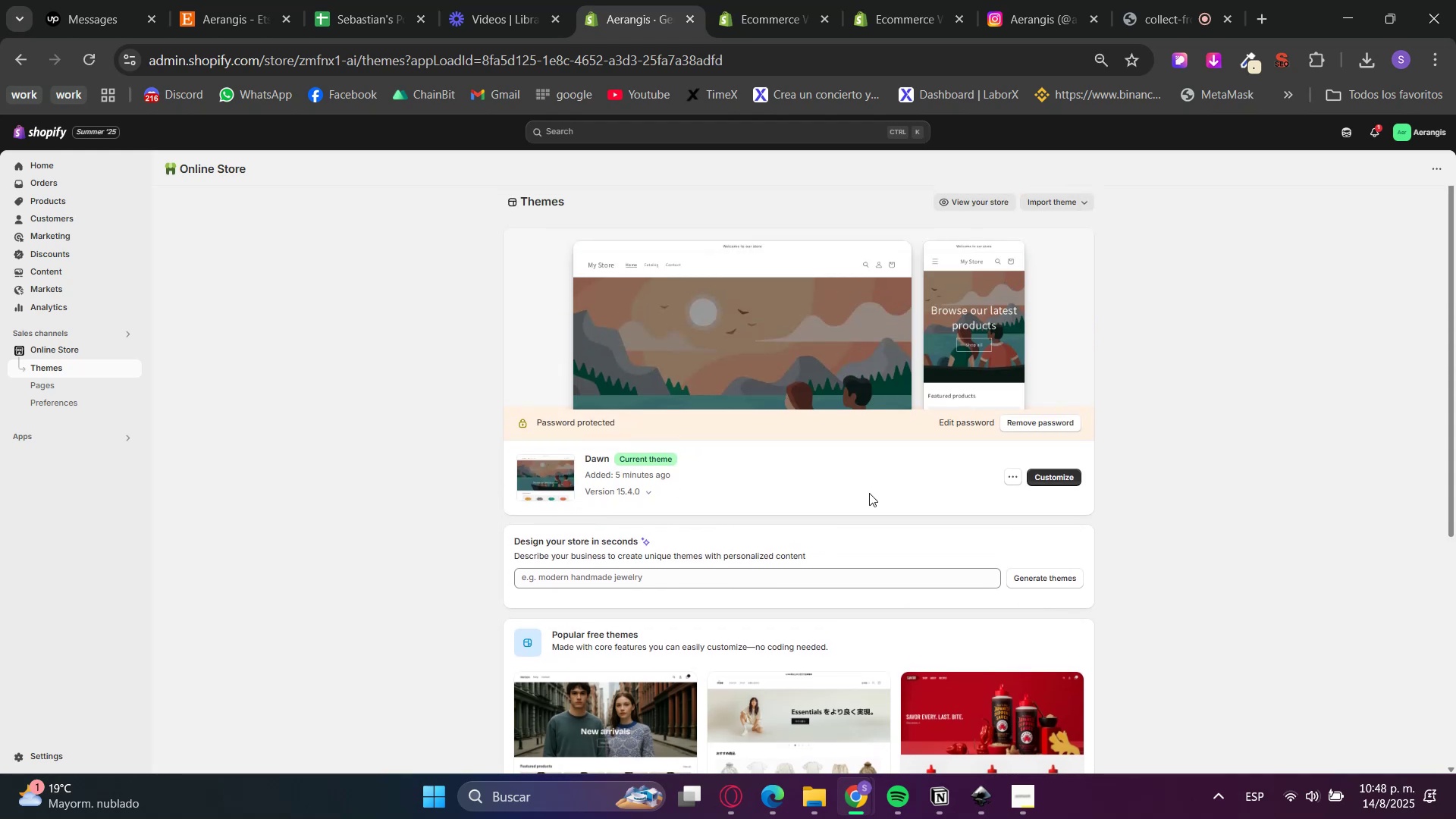 
left_click([1006, 473])
 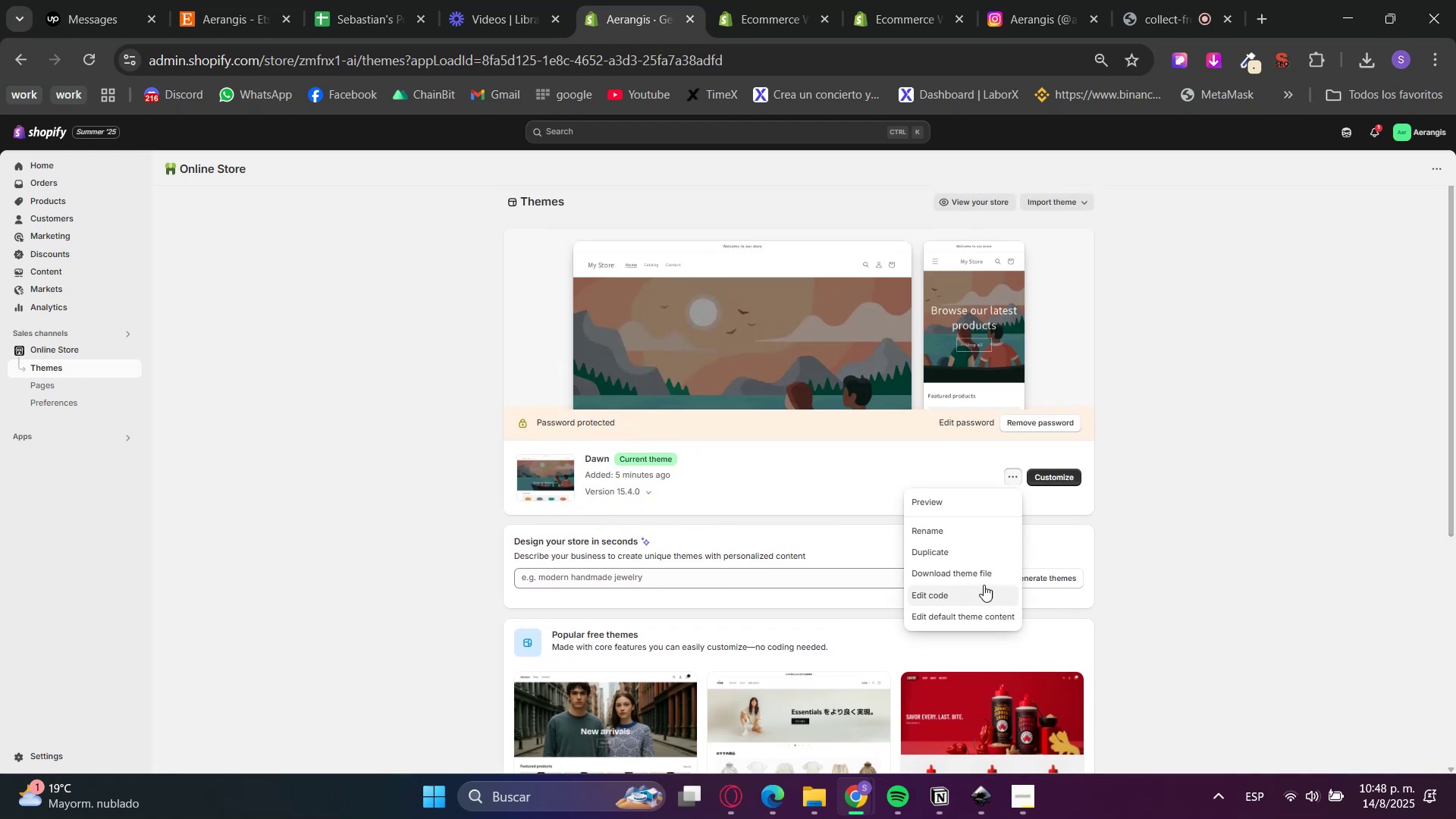 
left_click([1129, 527])
 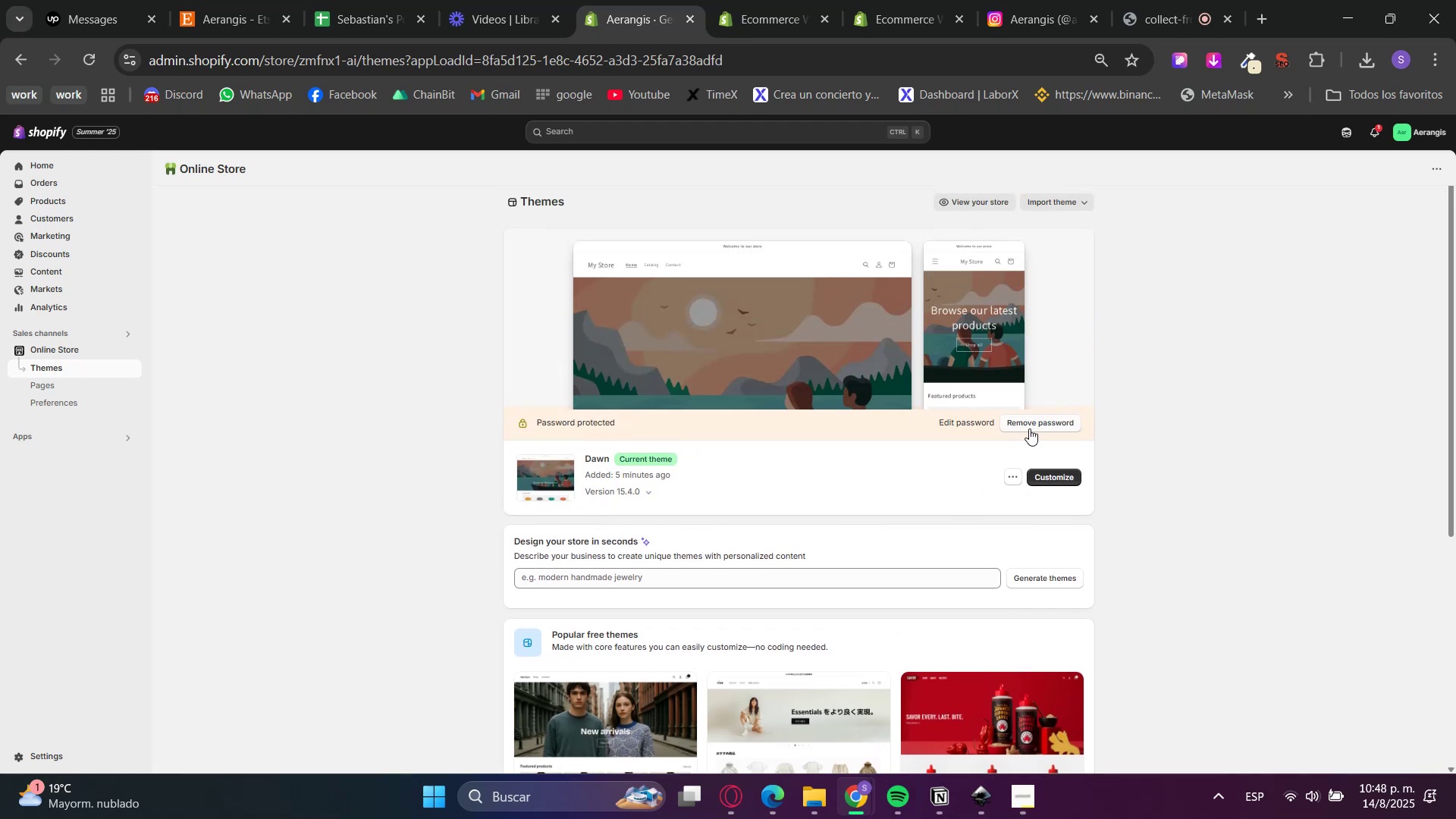 
left_click([1041, 425])
 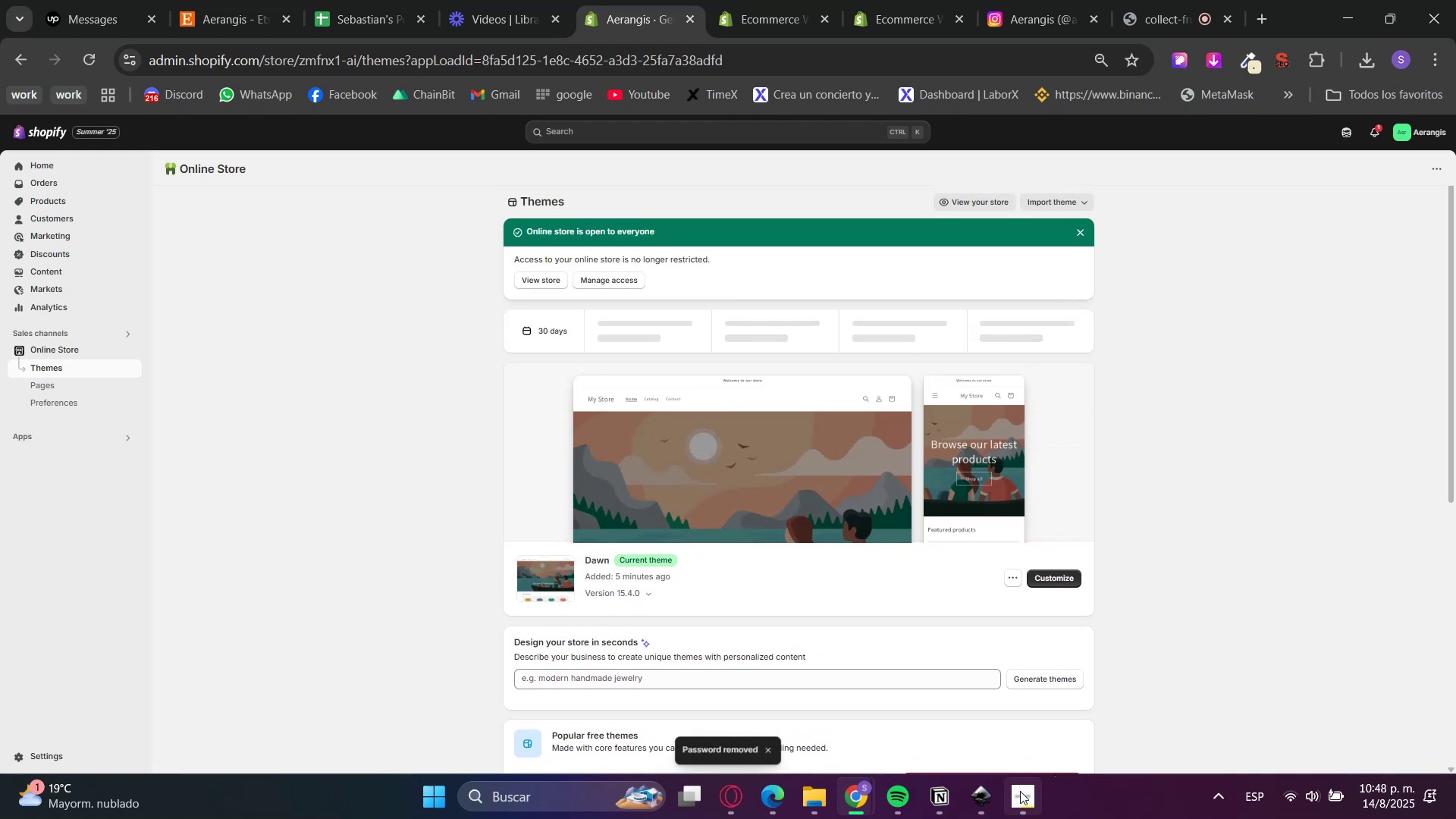 
scroll: coordinate [875, 560], scroll_direction: down, amount: 4.0
 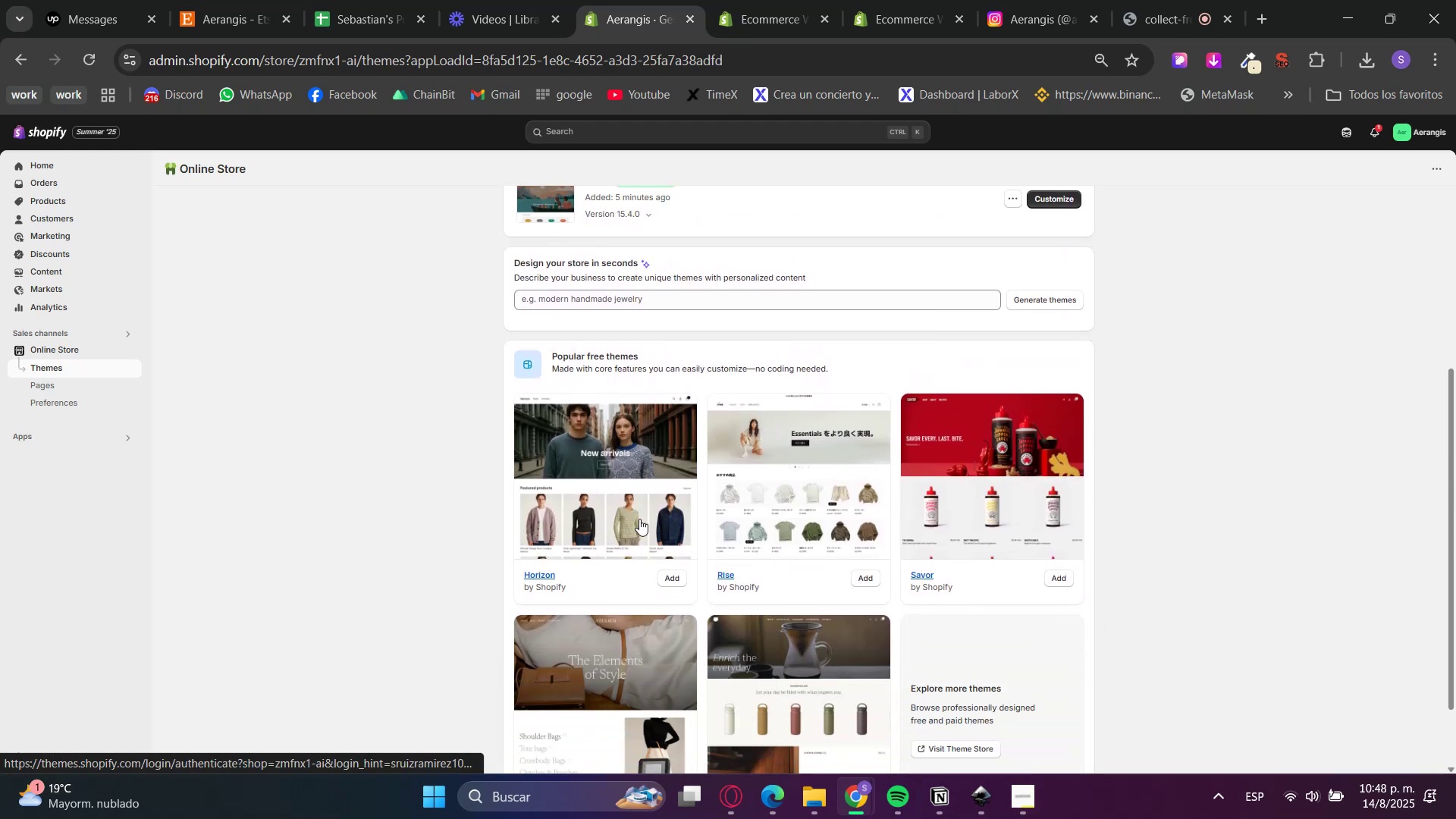 
left_click([641, 518])
 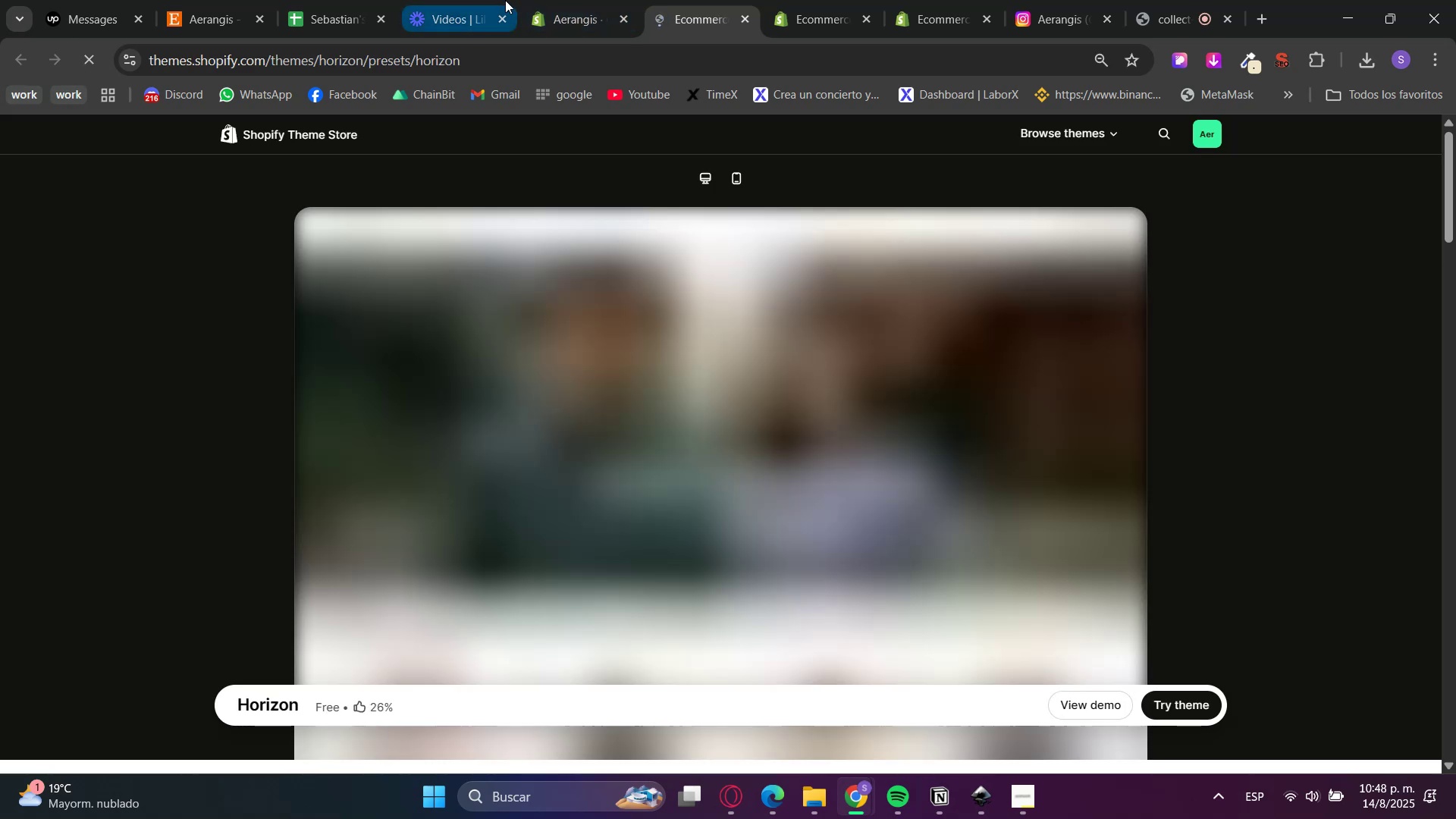 
scroll: coordinate [865, 548], scroll_direction: down, amount: 4.0
 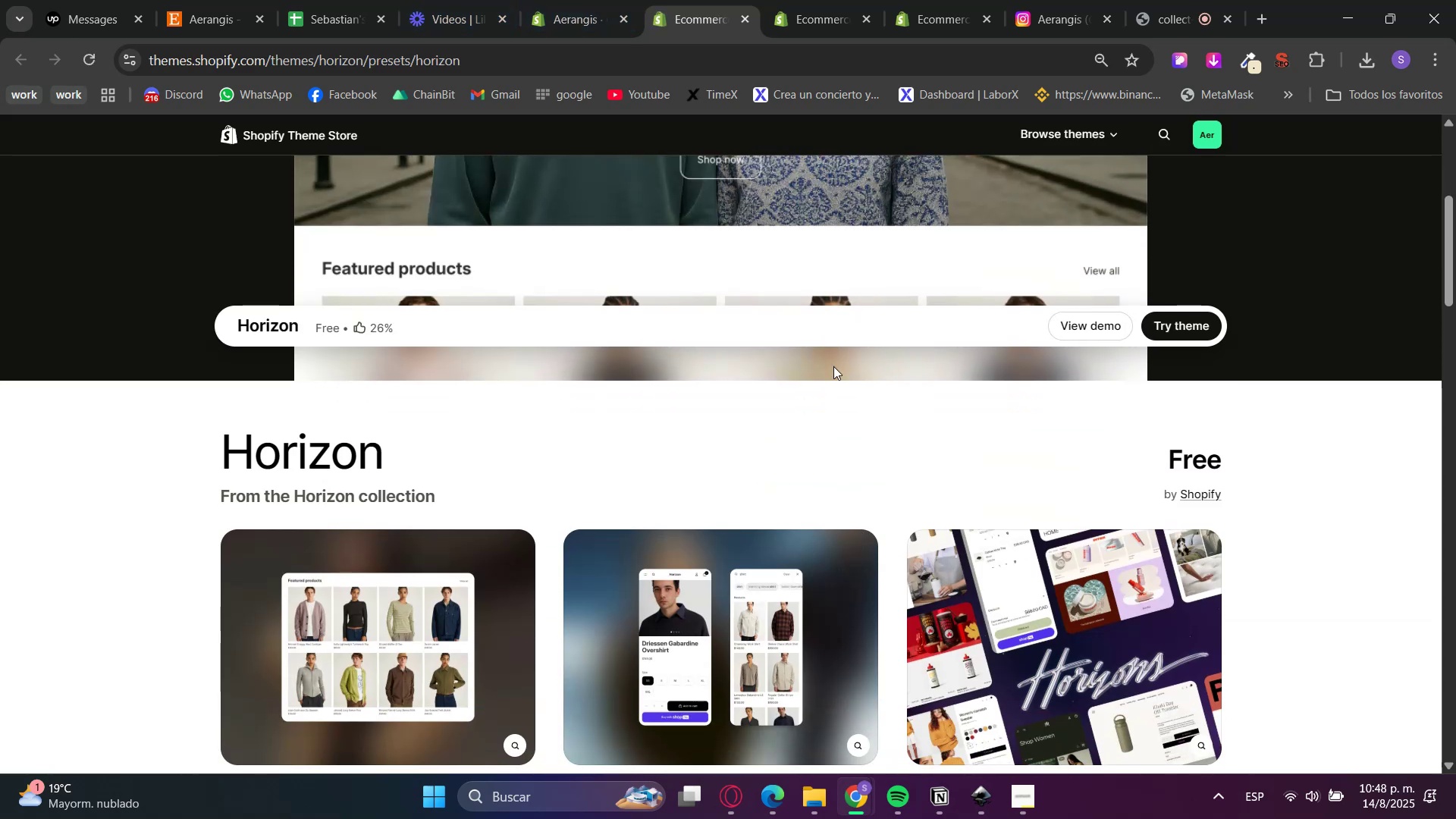 
left_click([830, 184])
 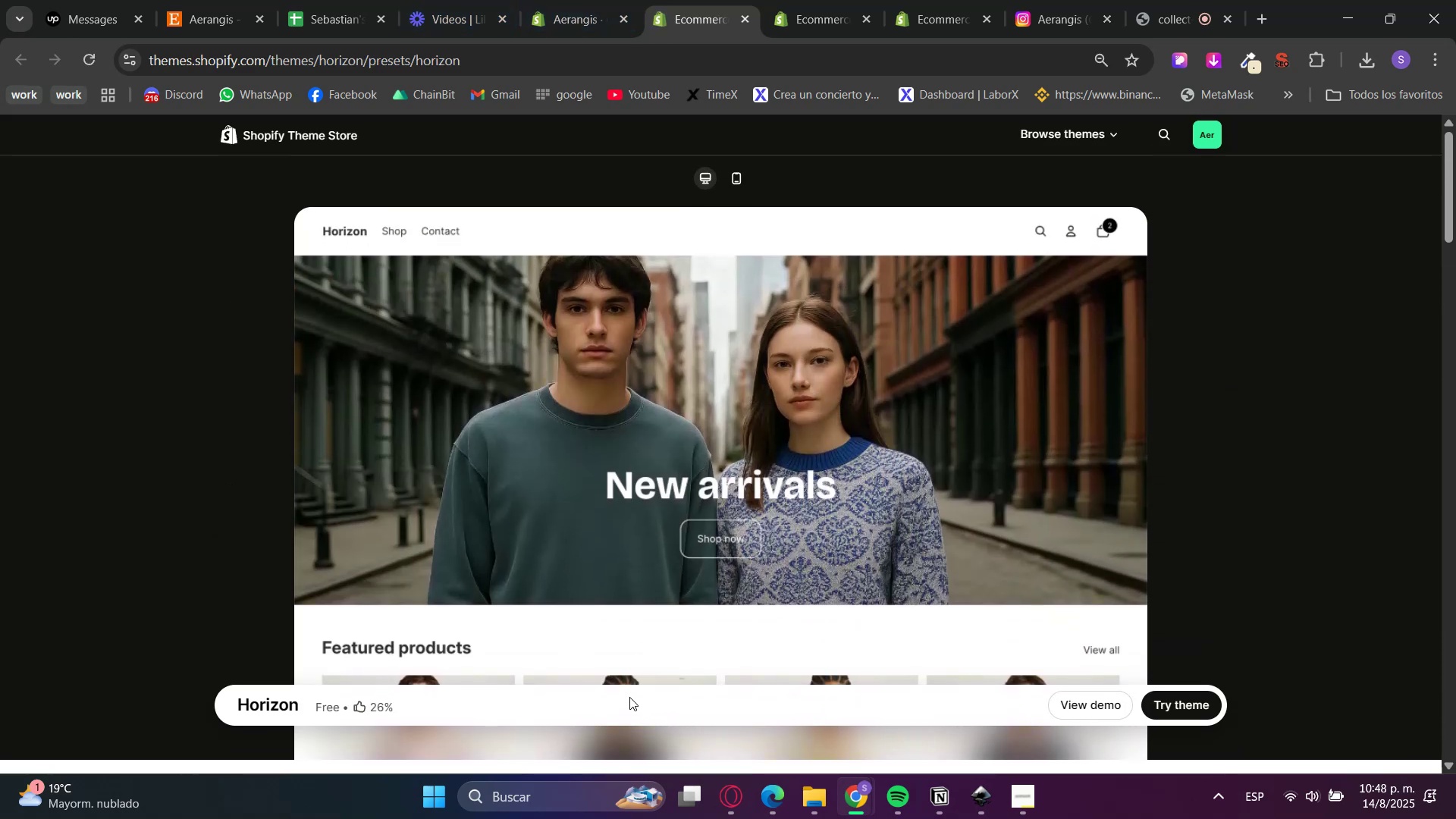 
scroll: coordinate [82, 597], scroll_direction: down, amount: 6.0
 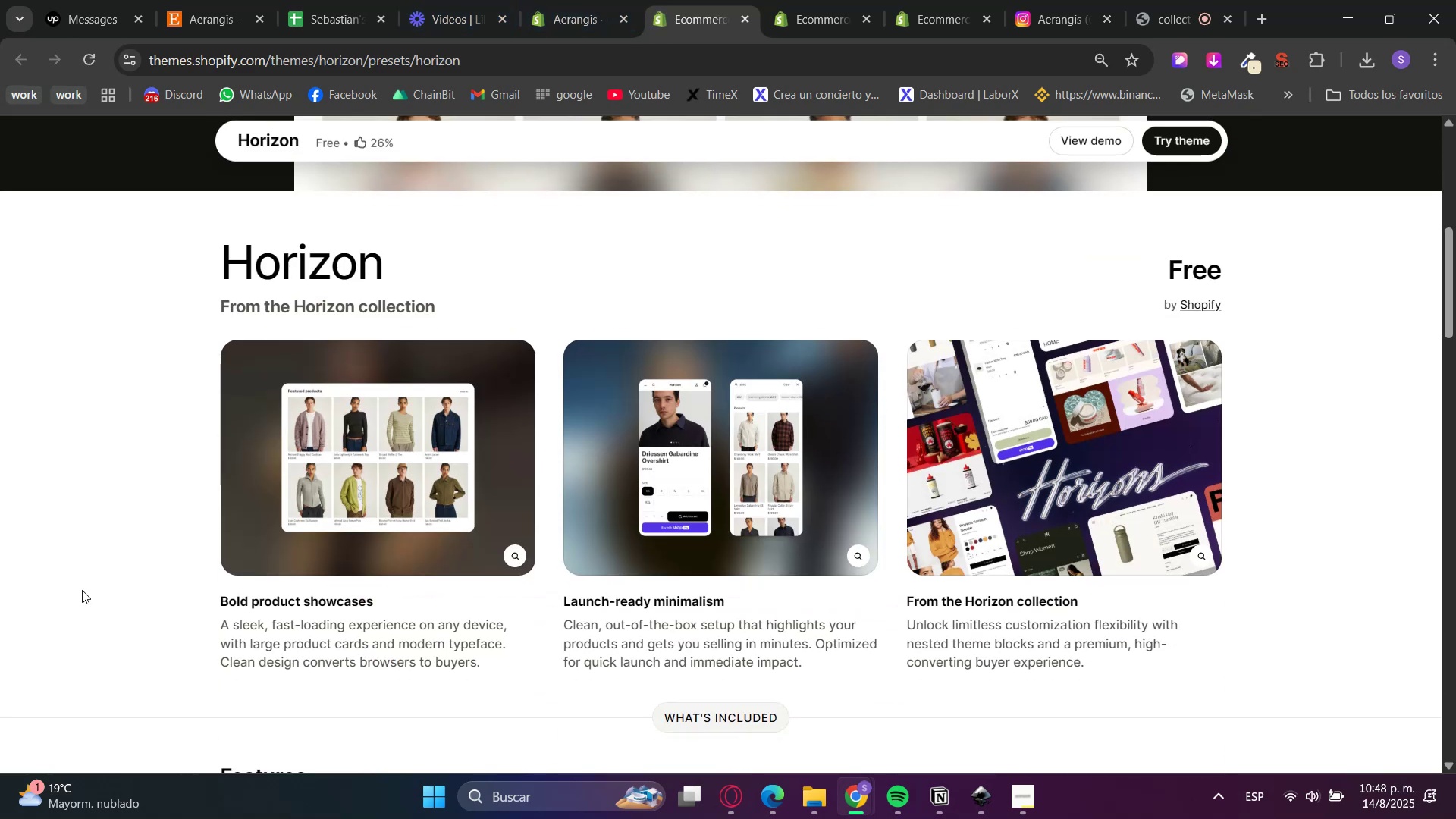 
scroll: coordinate [82, 589], scroll_direction: none, amount: 0.0
 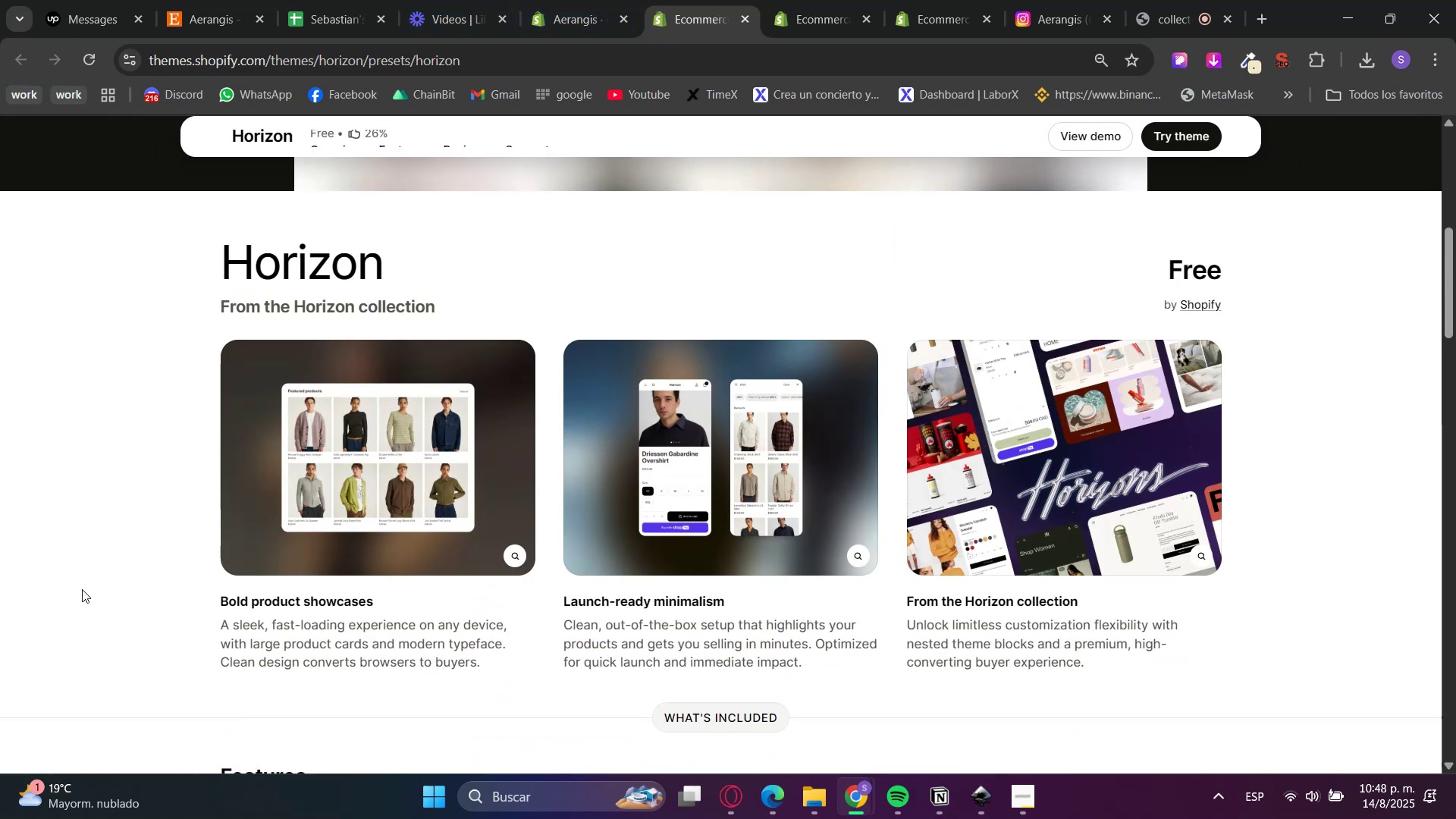 
scroll: coordinate [82, 589], scroll_direction: up, amount: 6.0
 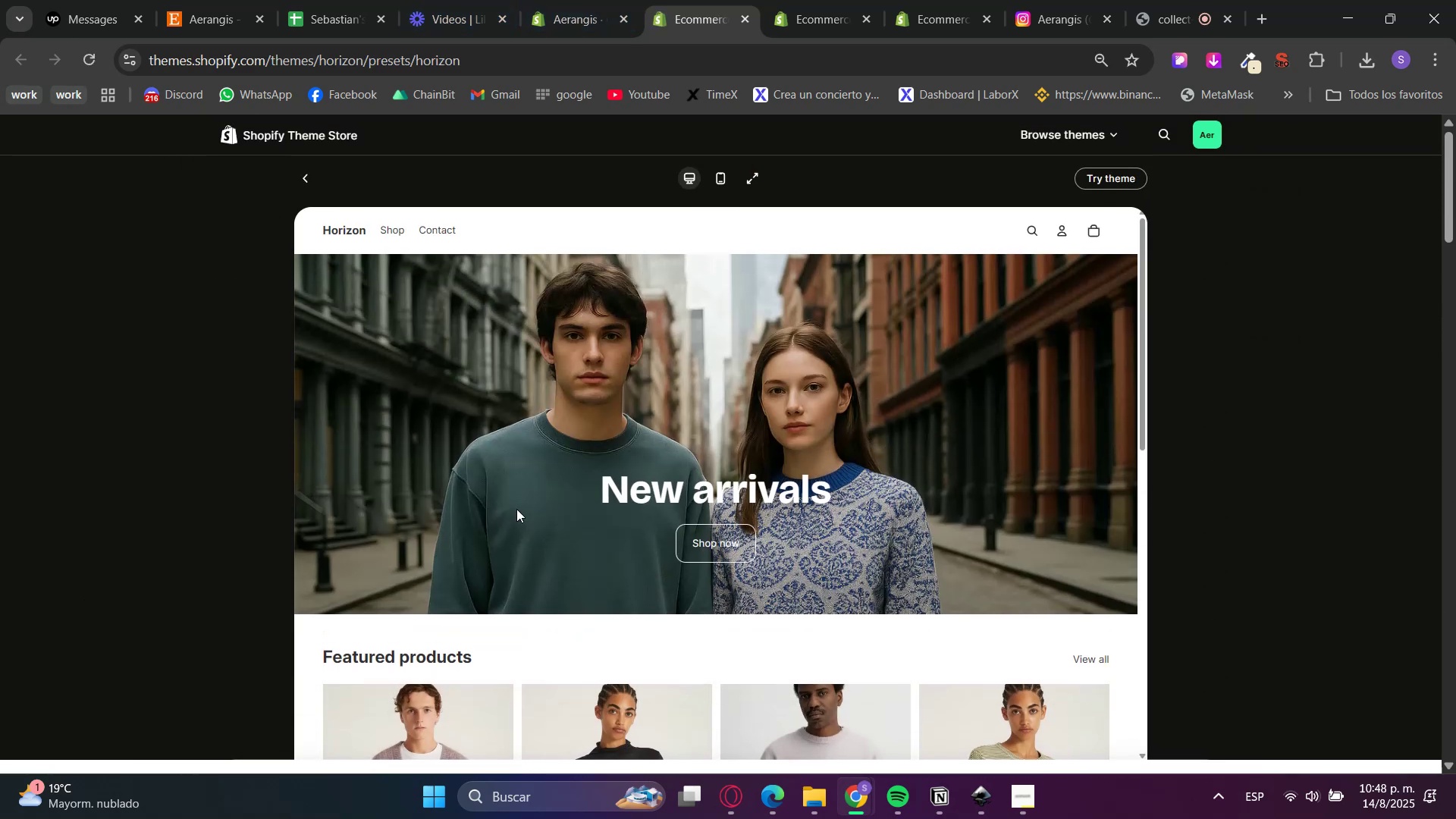 
scroll: coordinate [622, 526], scroll_direction: down, amount: 1.0
 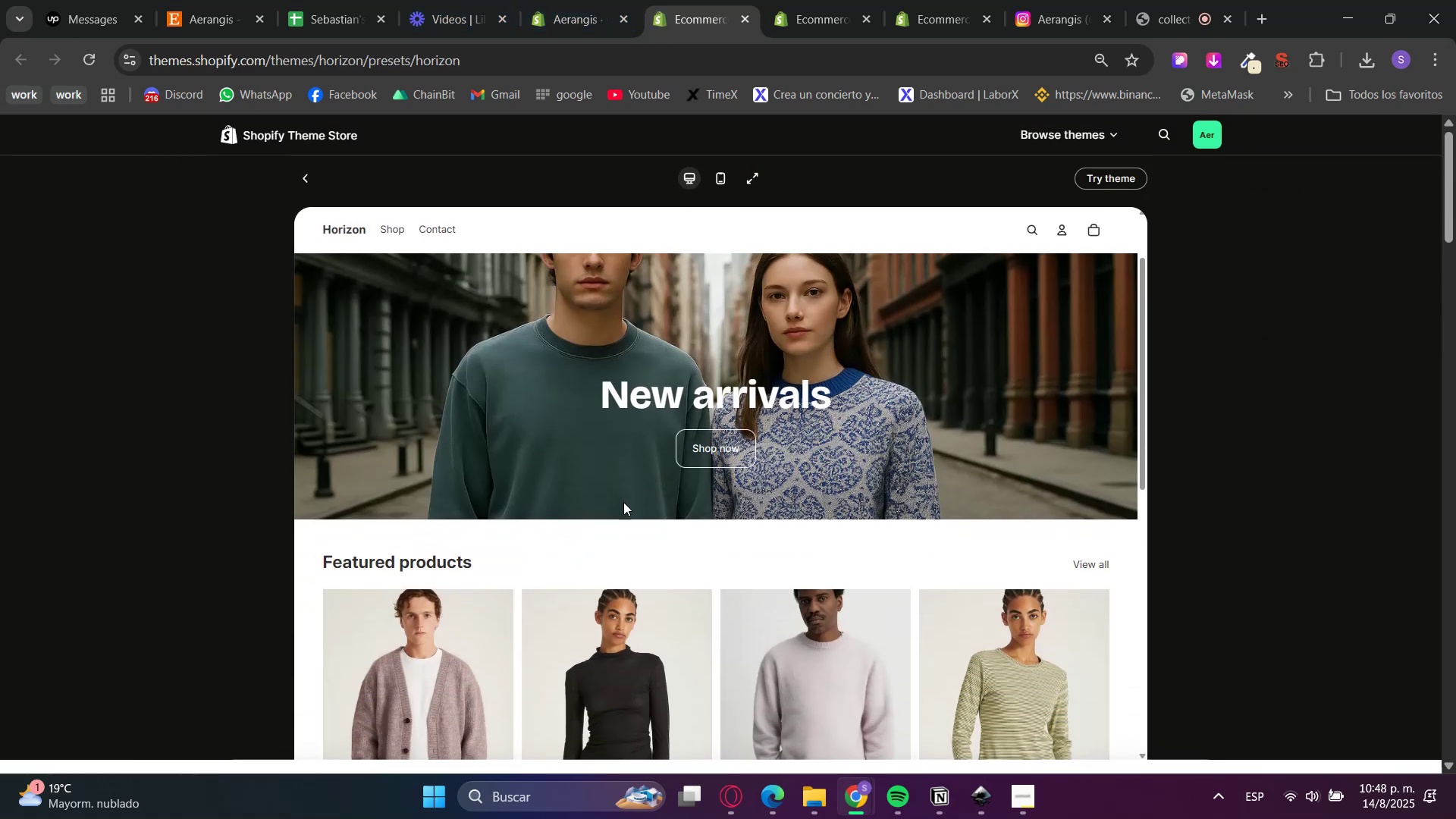 
left_click([626, 497])
 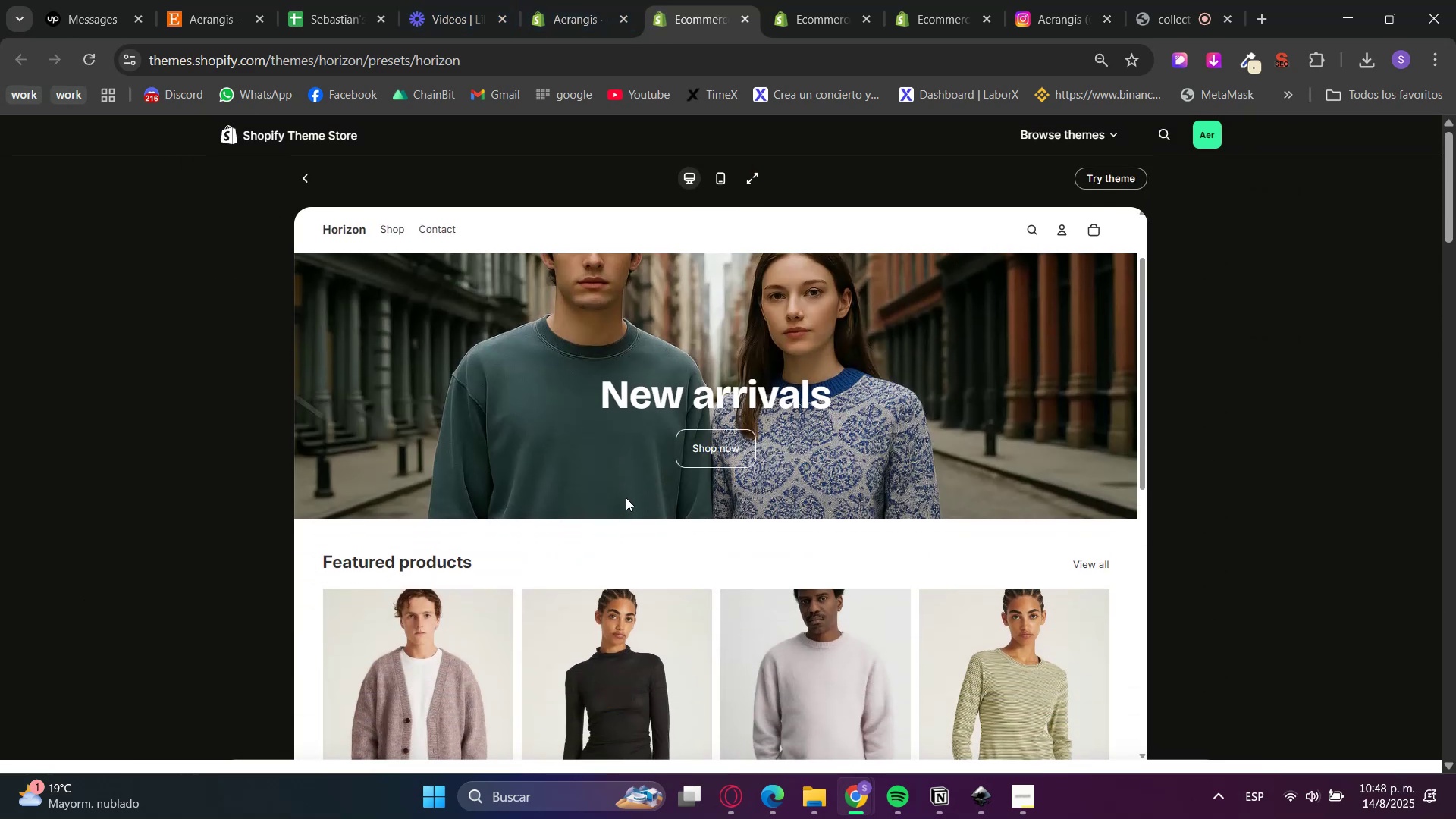 
scroll: coordinate [630, 509], scroll_direction: down, amount: 5.0
 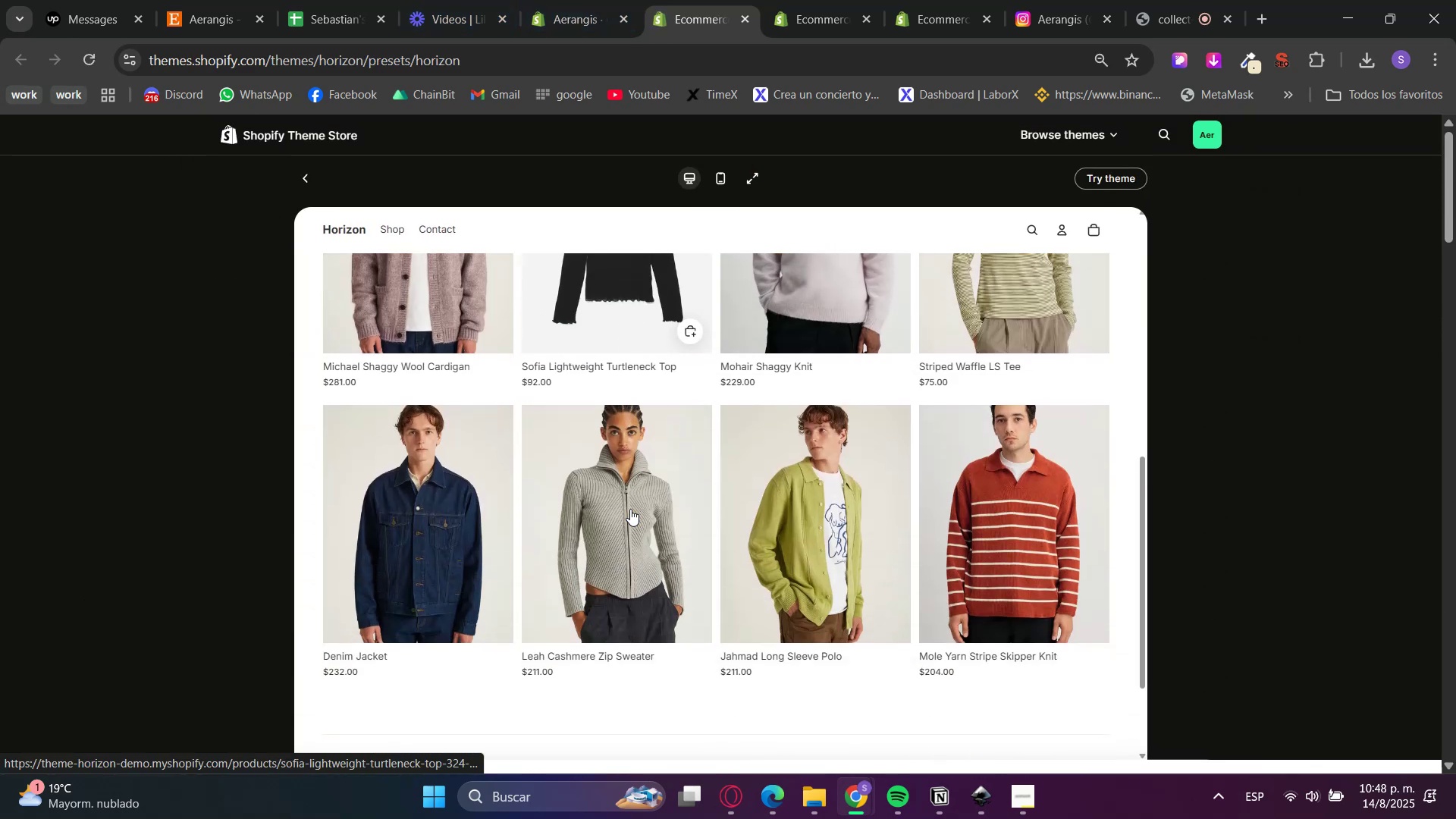 
scroll: coordinate [143, 555], scroll_direction: up, amount: 2.0
 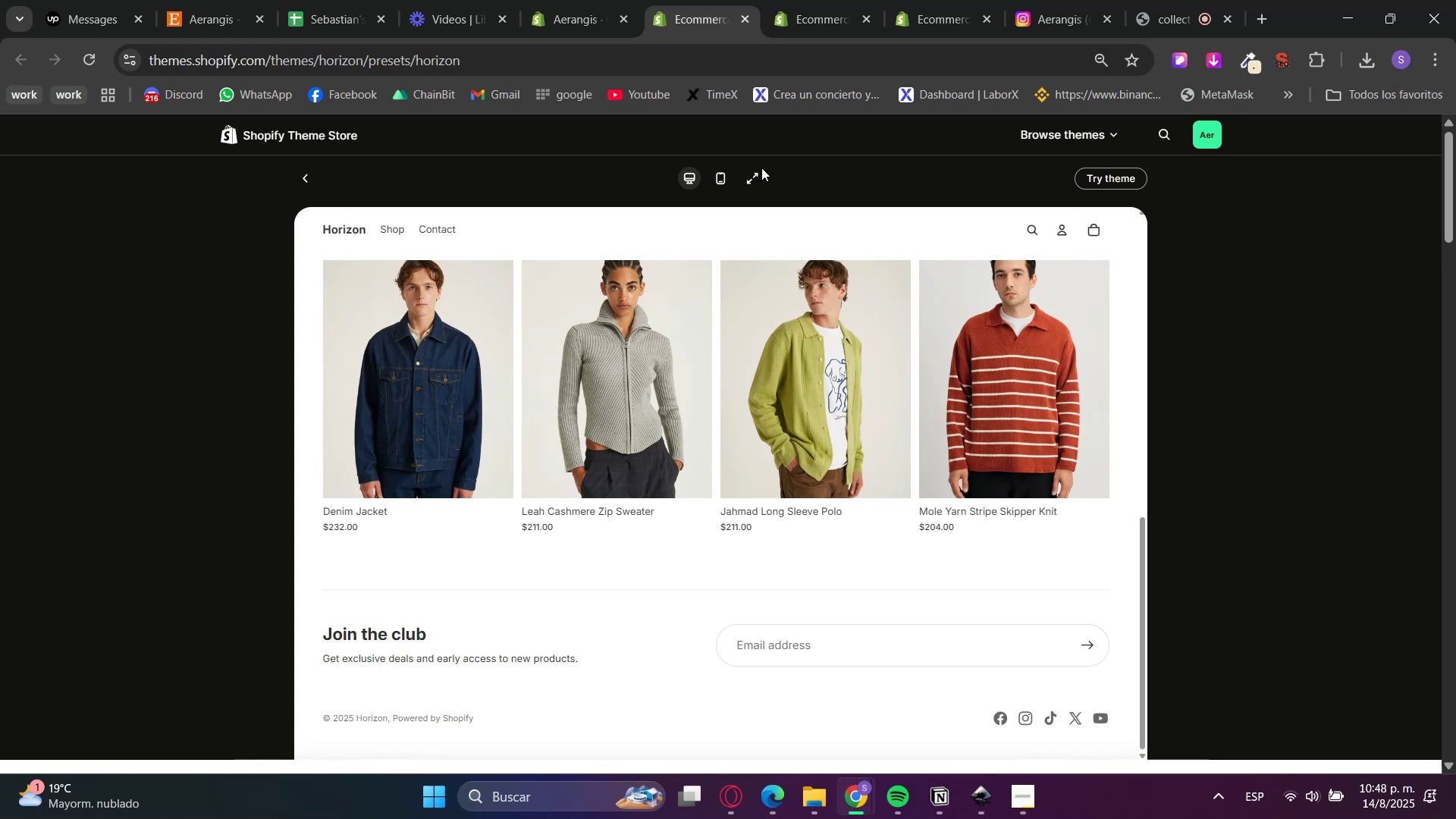 
double_click([753, 174])
 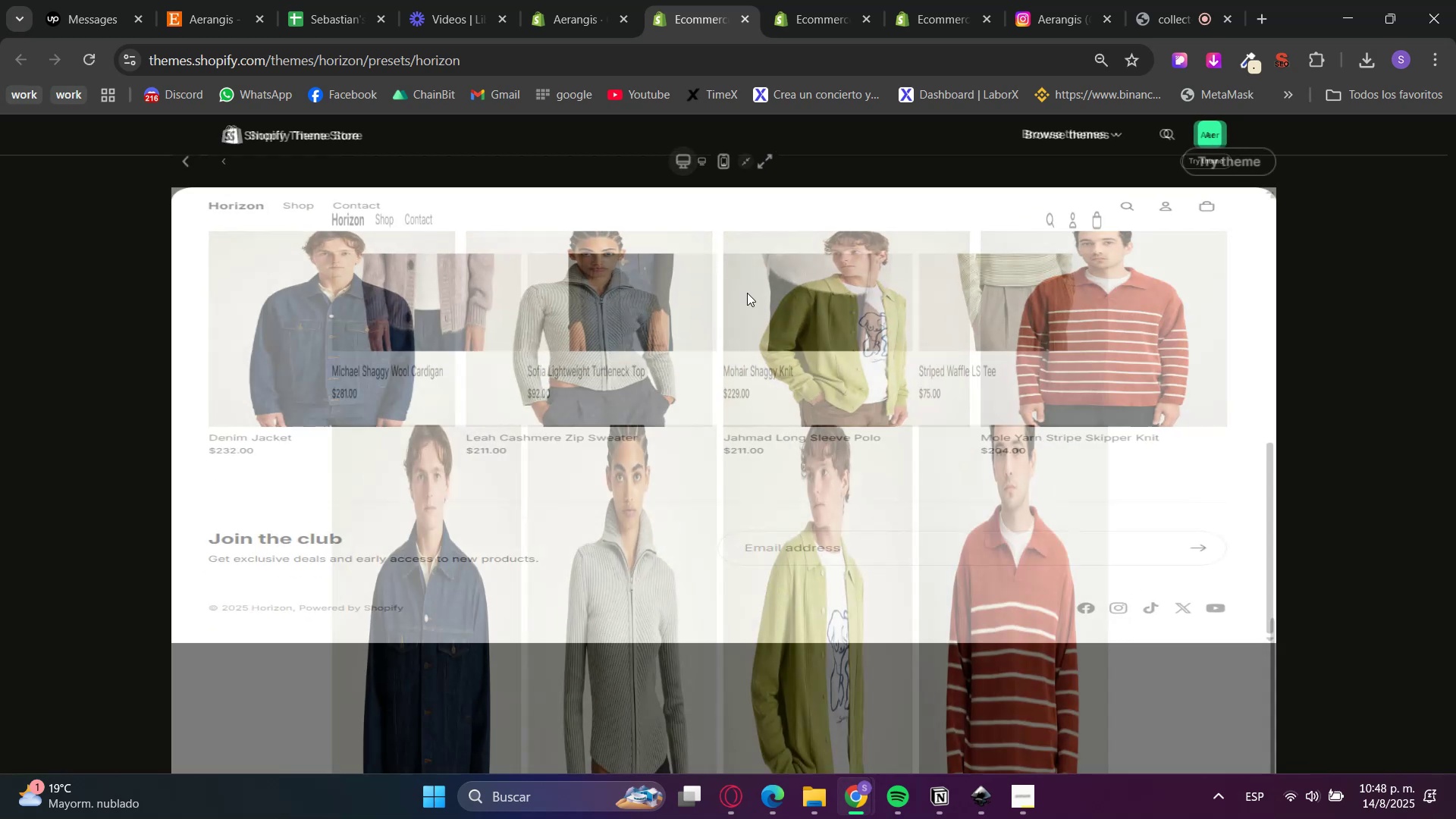 
scroll: coordinate [733, 546], scroll_direction: up, amount: 9.0
 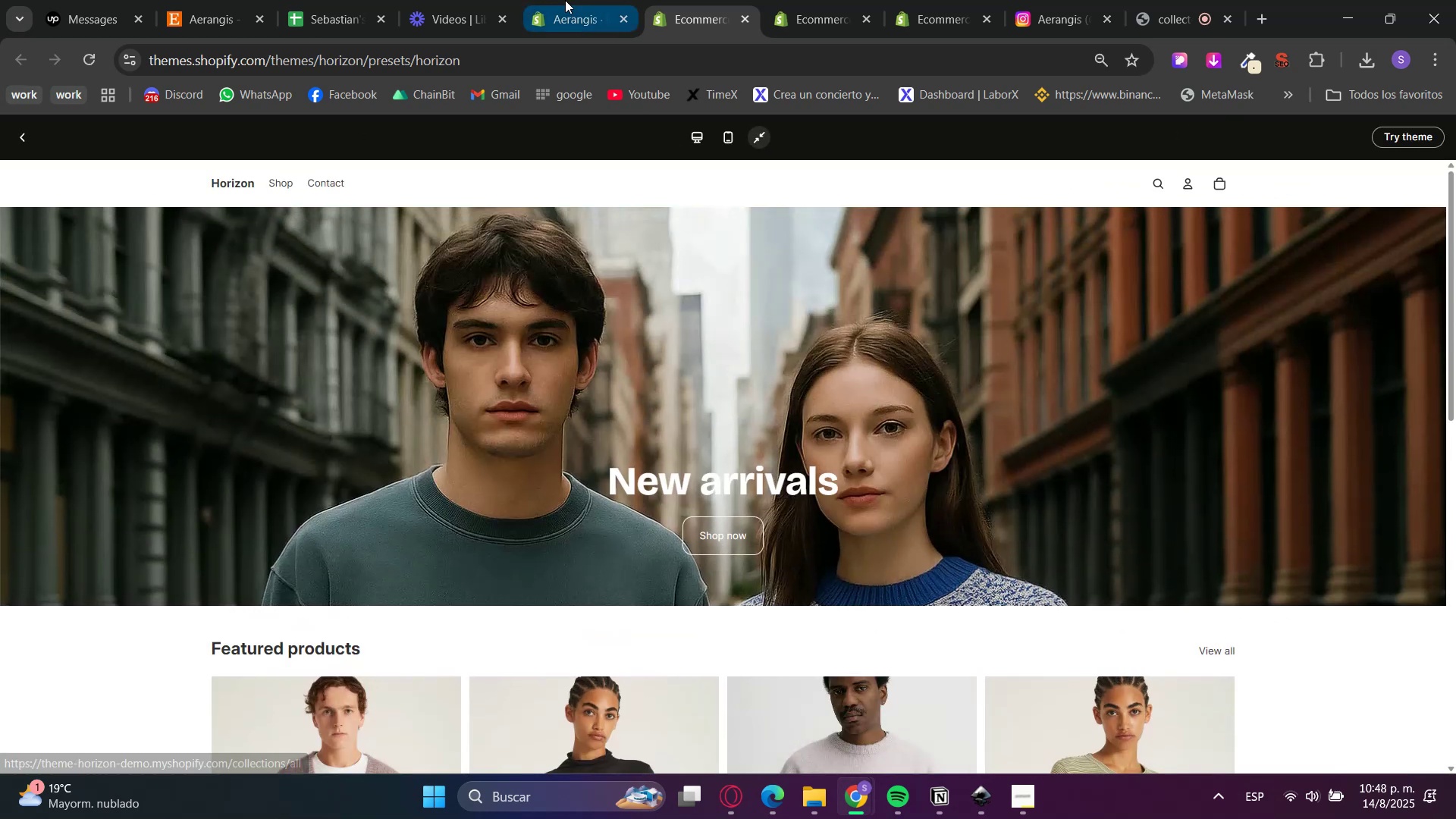 
left_click([565, 0])
 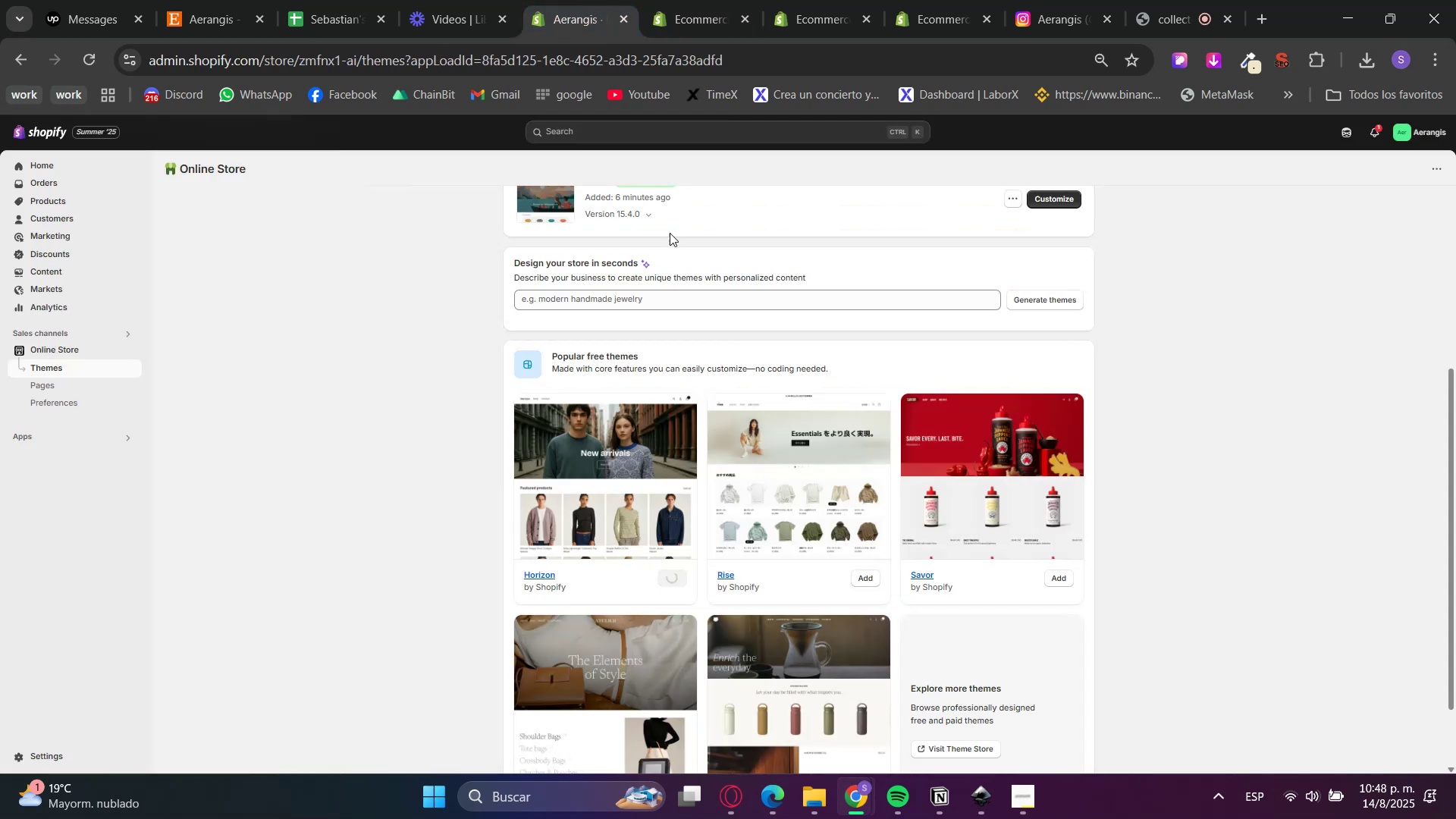 
double_click([748, 20])
 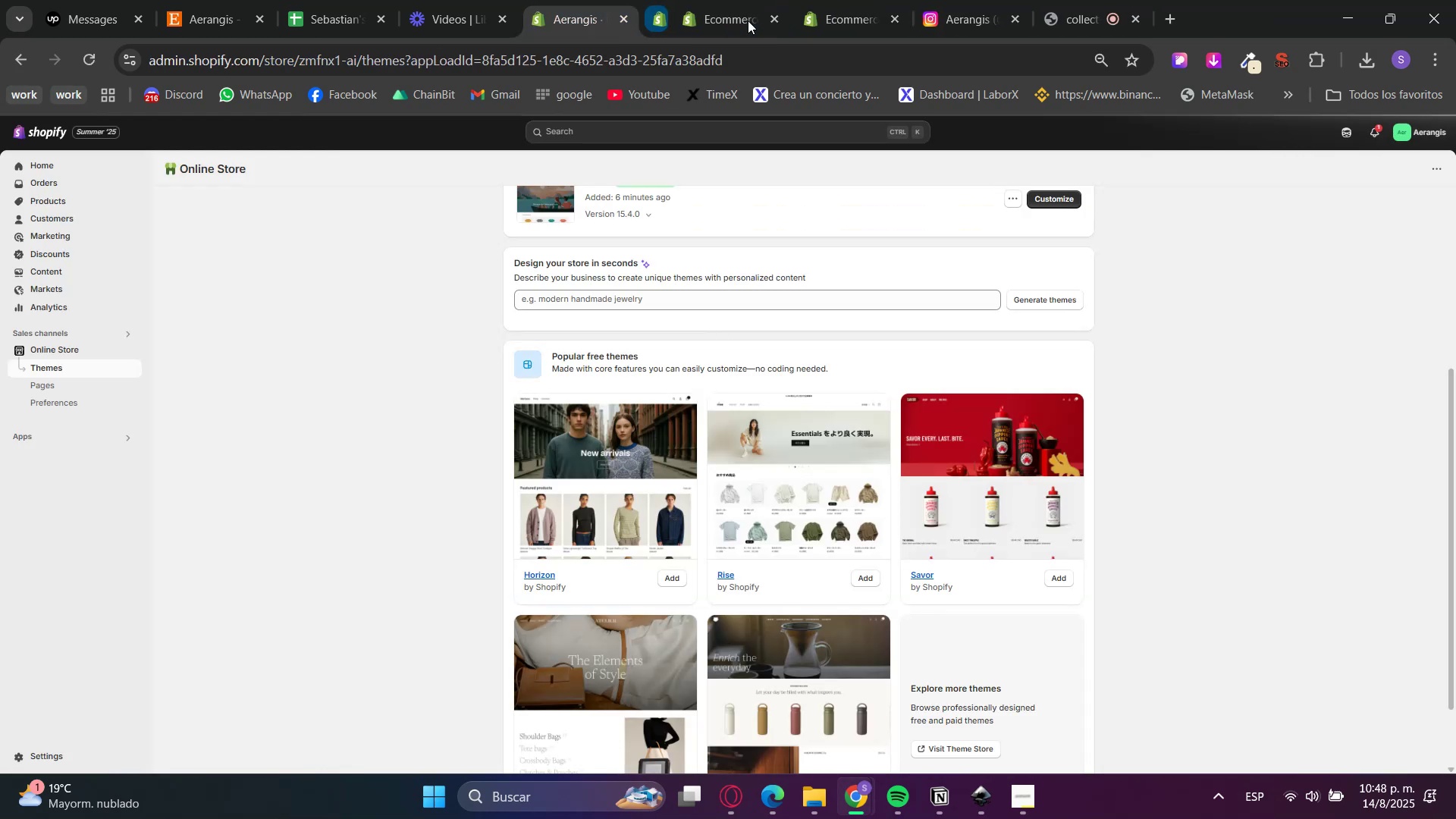 
triple_click([748, 20])
 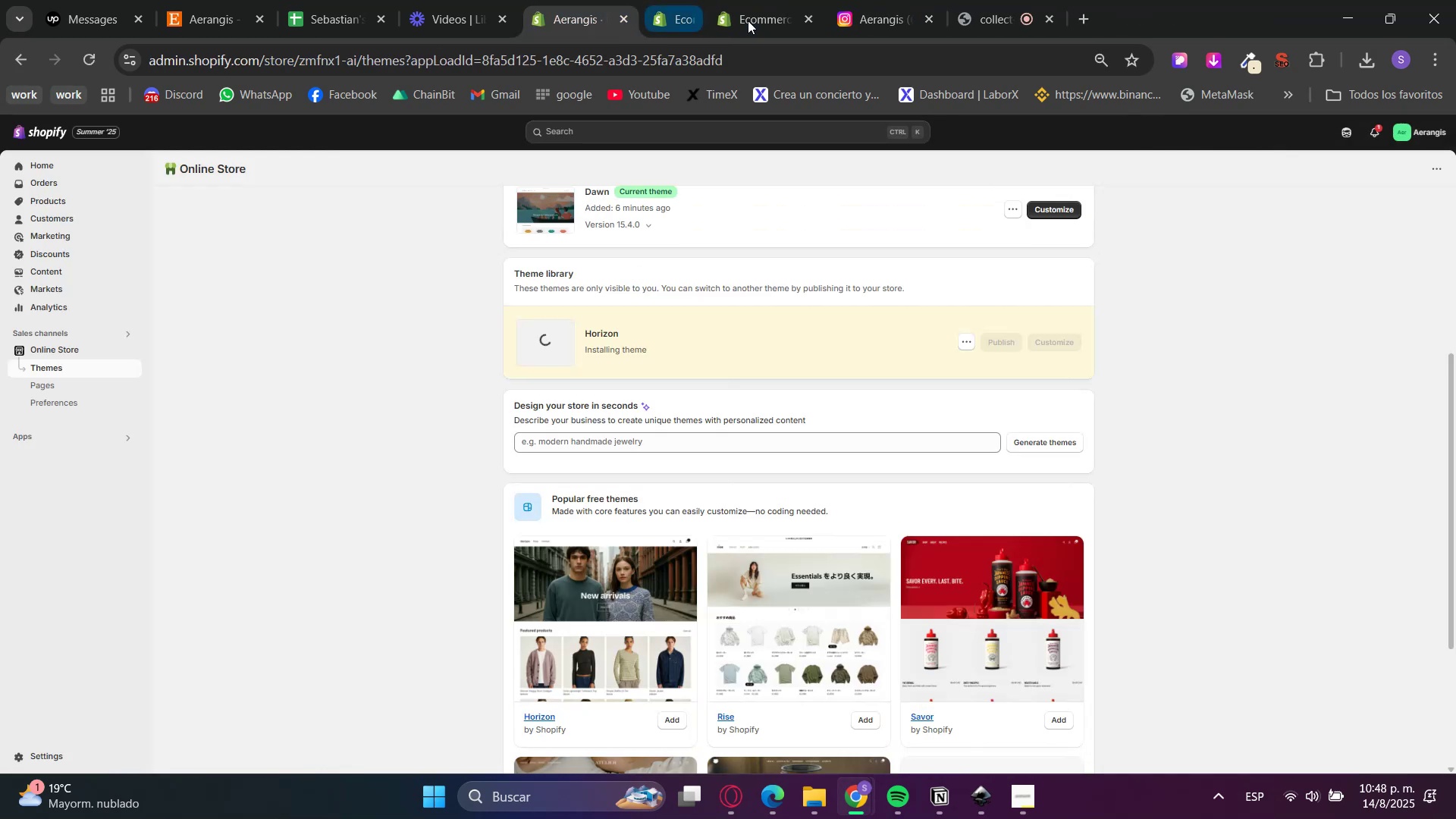 
triple_click([748, 20])
 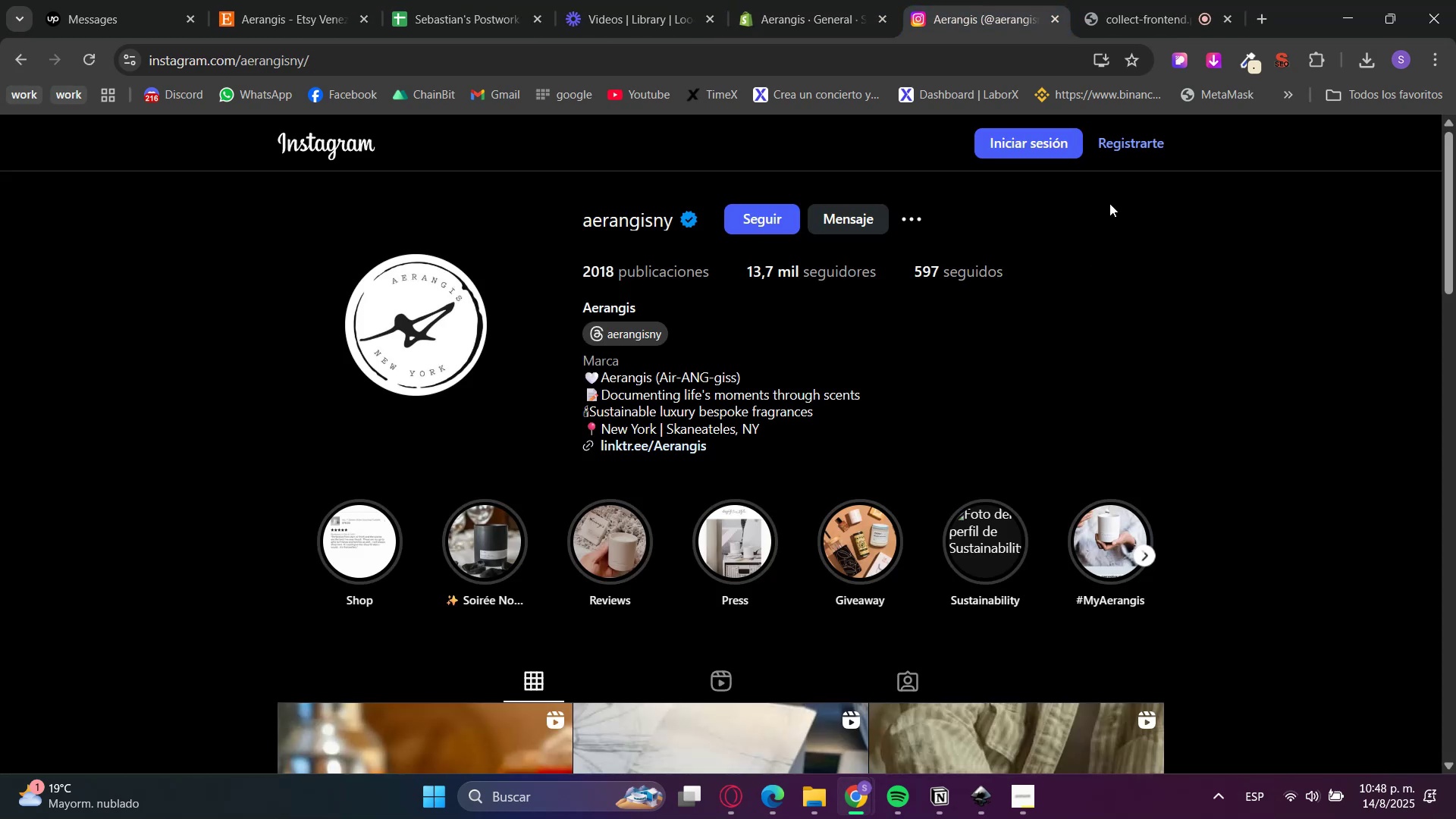 
left_click([1219, 56])
 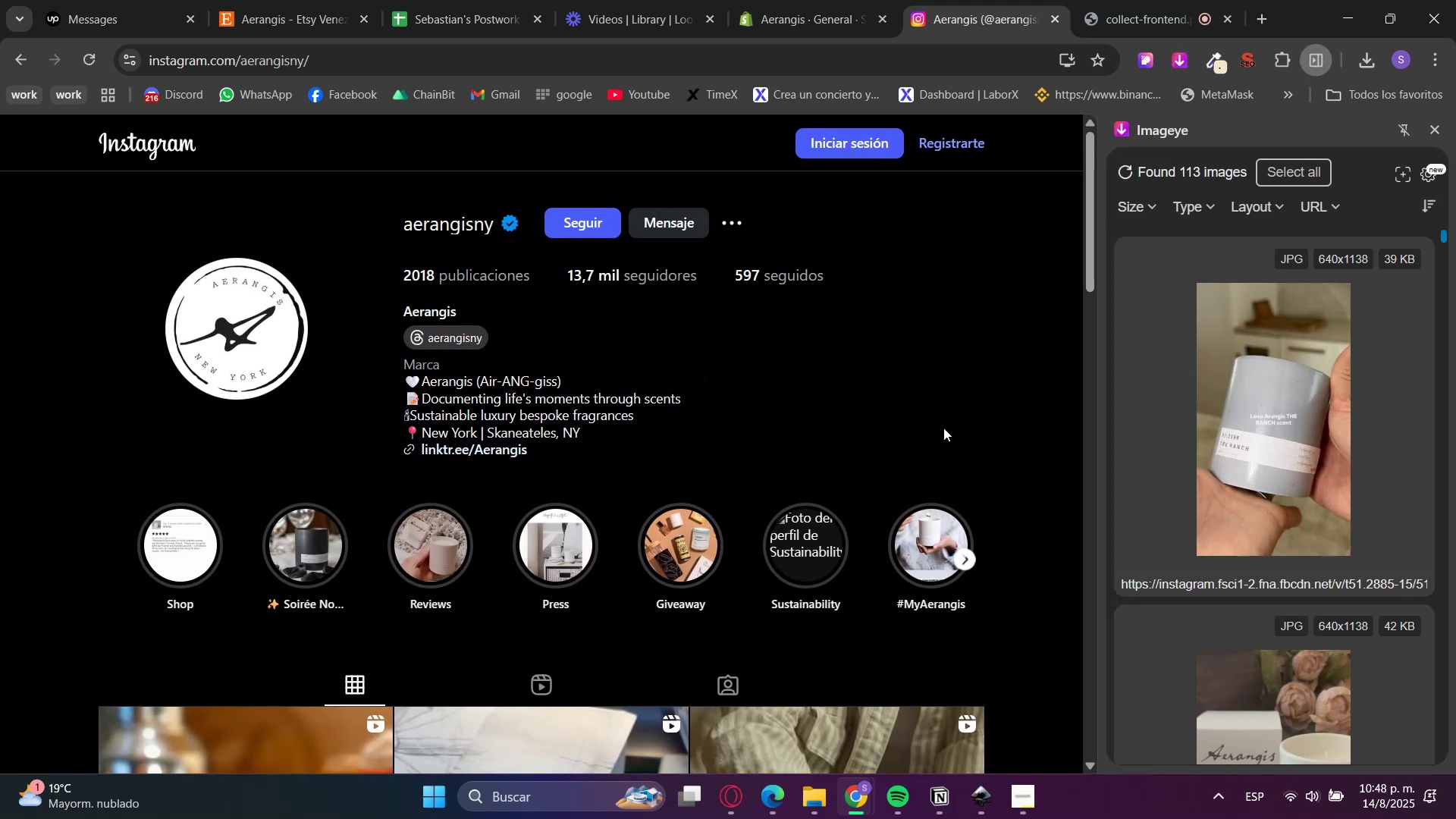 
scroll: coordinate [1286, 466], scroll_direction: down, amount: 10.0
 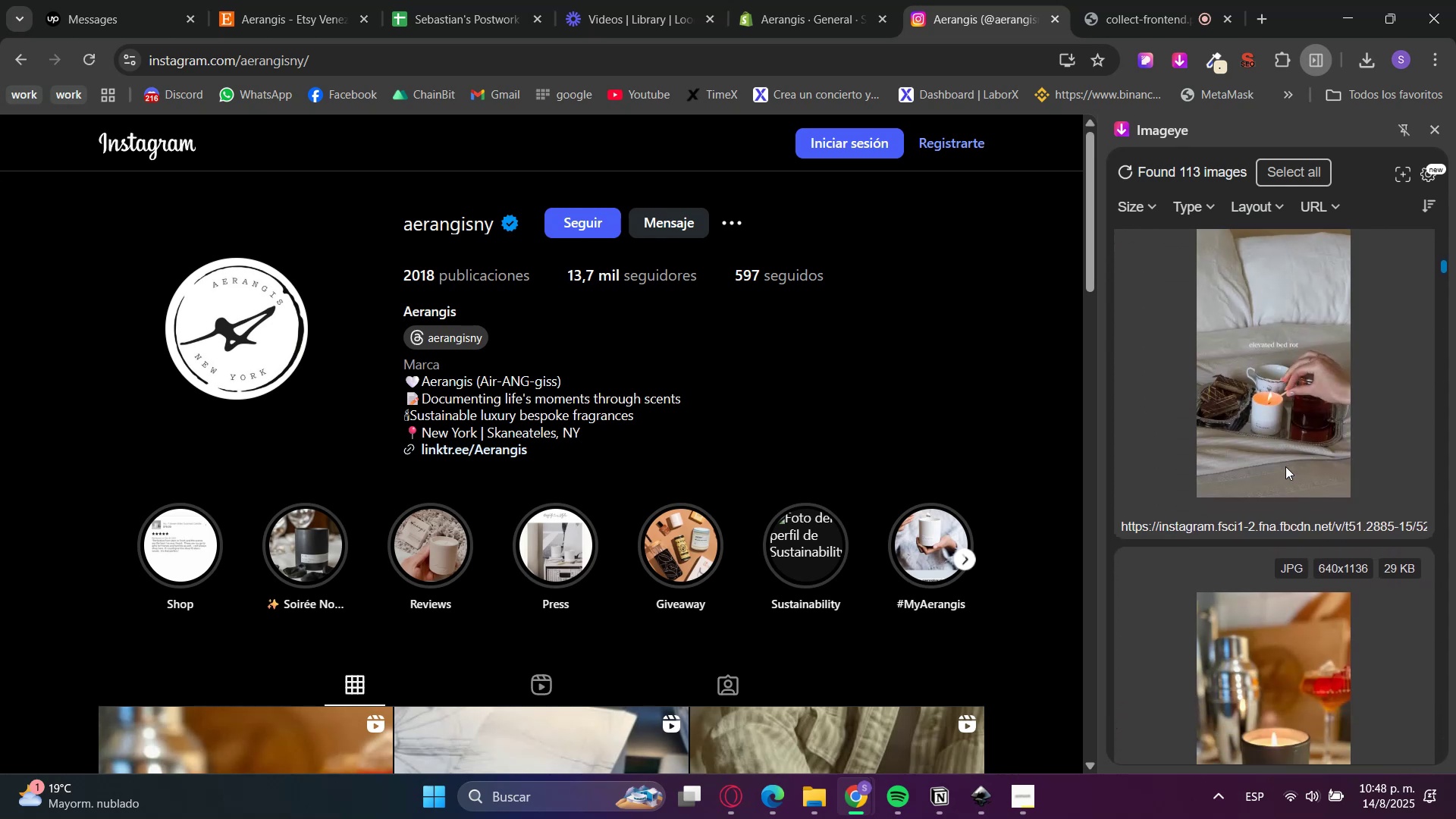 
scroll: coordinate [1215, 258], scroll_direction: up, amount: 1.0
 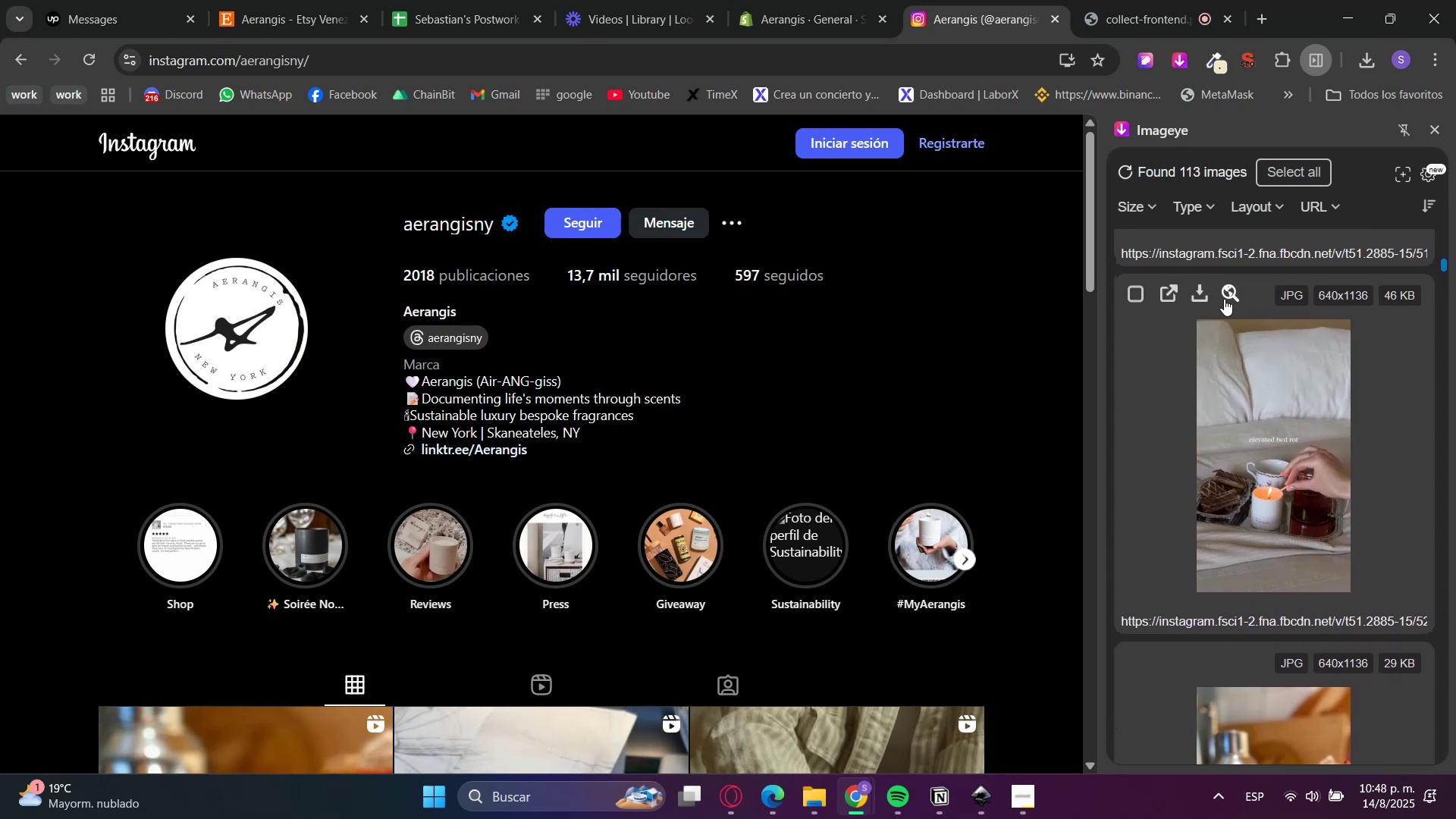 
left_click([1203, 298])
 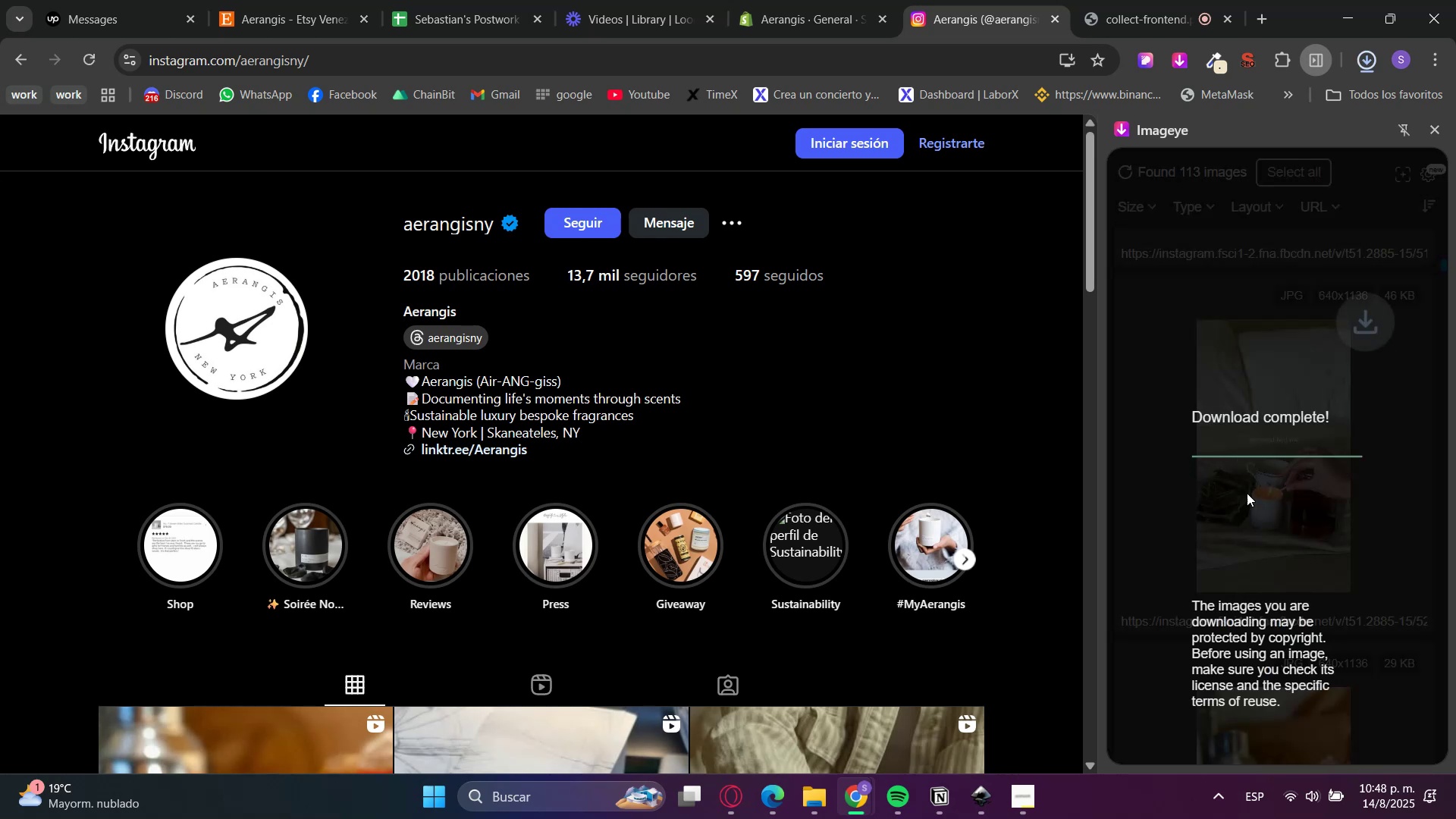 
scroll: coordinate [1237, 536], scroll_direction: down, amount: 5.0
 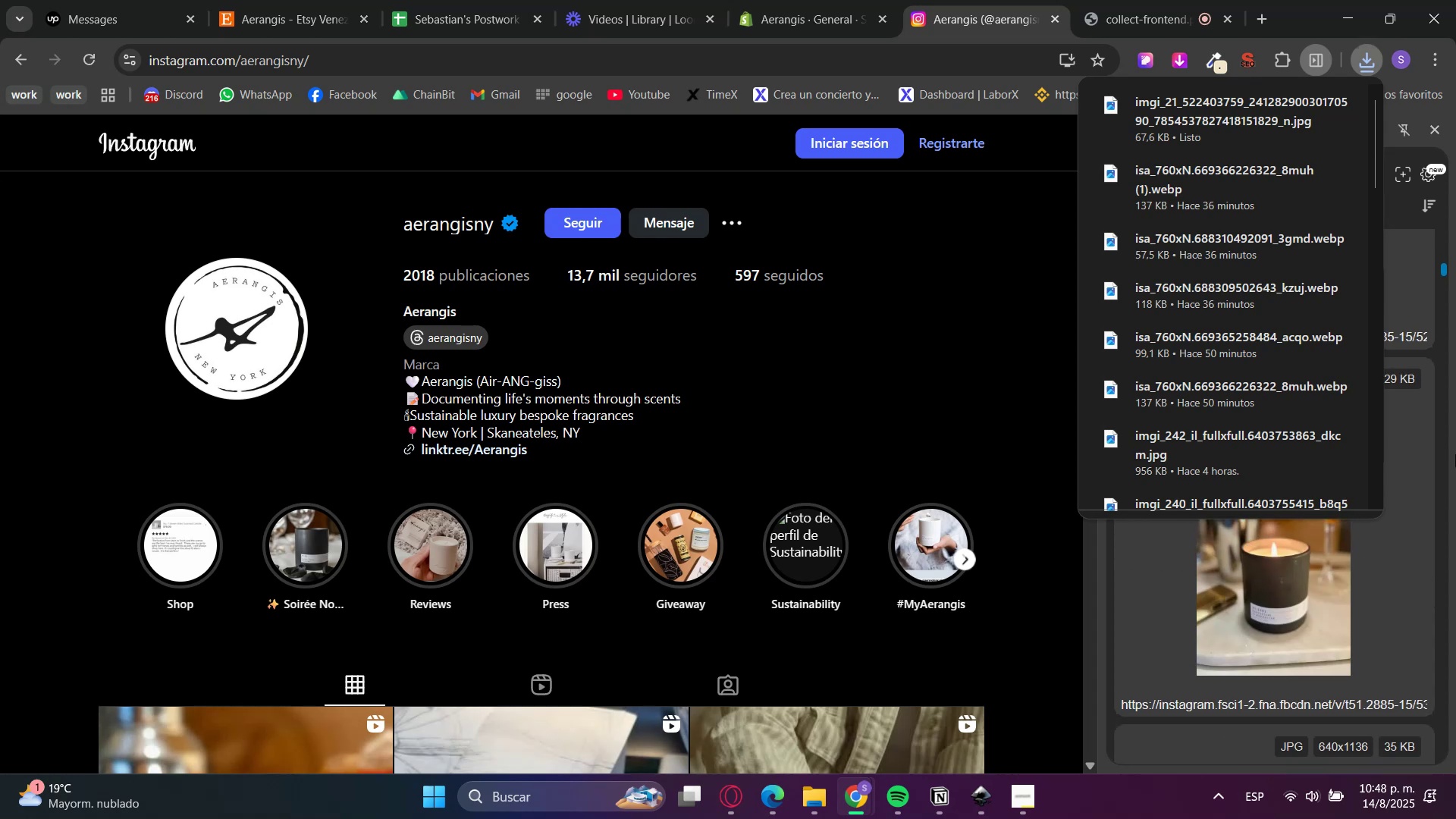 
left_click([1436, 468])
 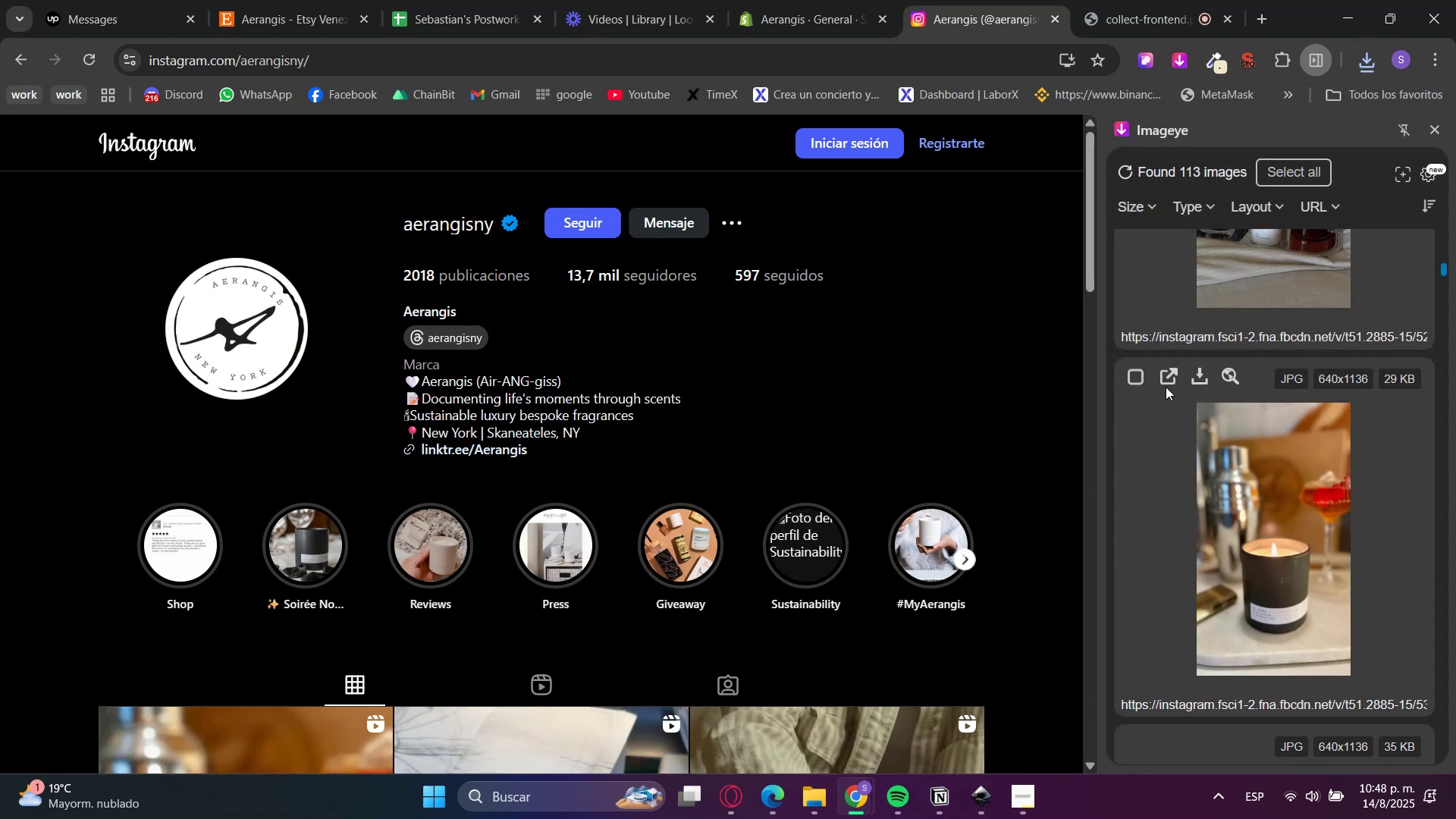 
left_click([1194, 375])
 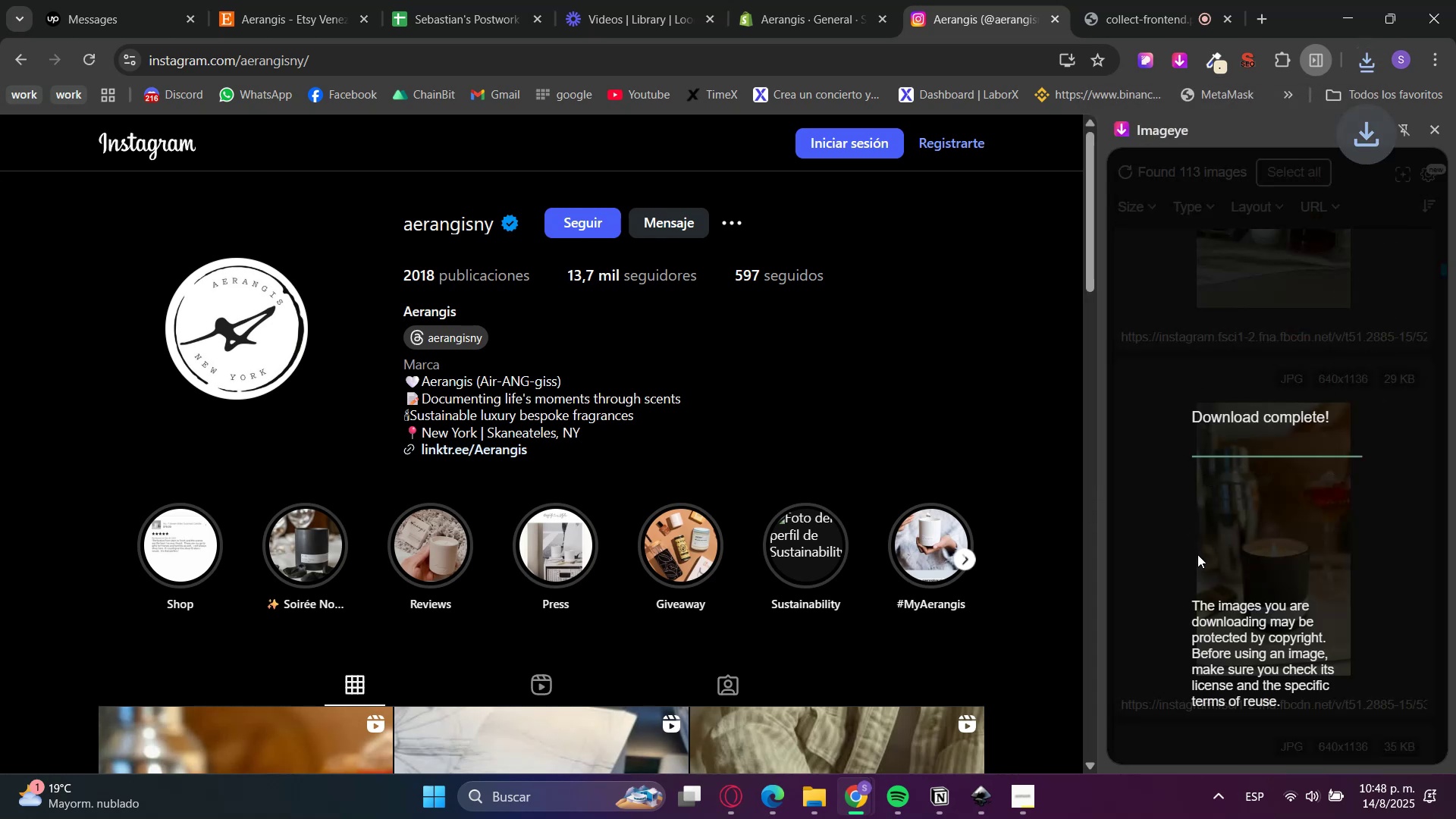 
scroll: coordinate [1276, 582], scroll_direction: down, amount: 16.0
 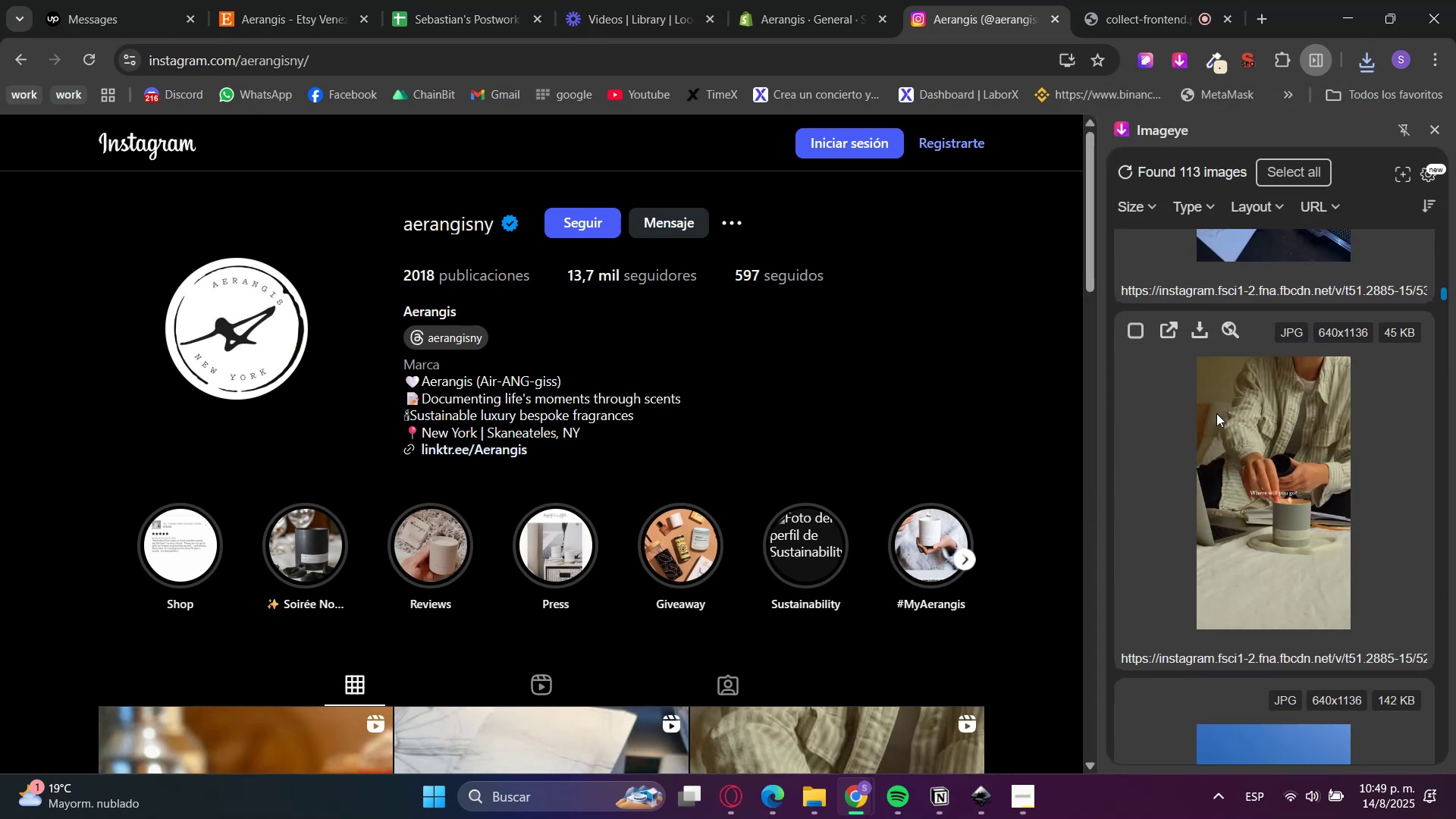 
left_click([1203, 327])
 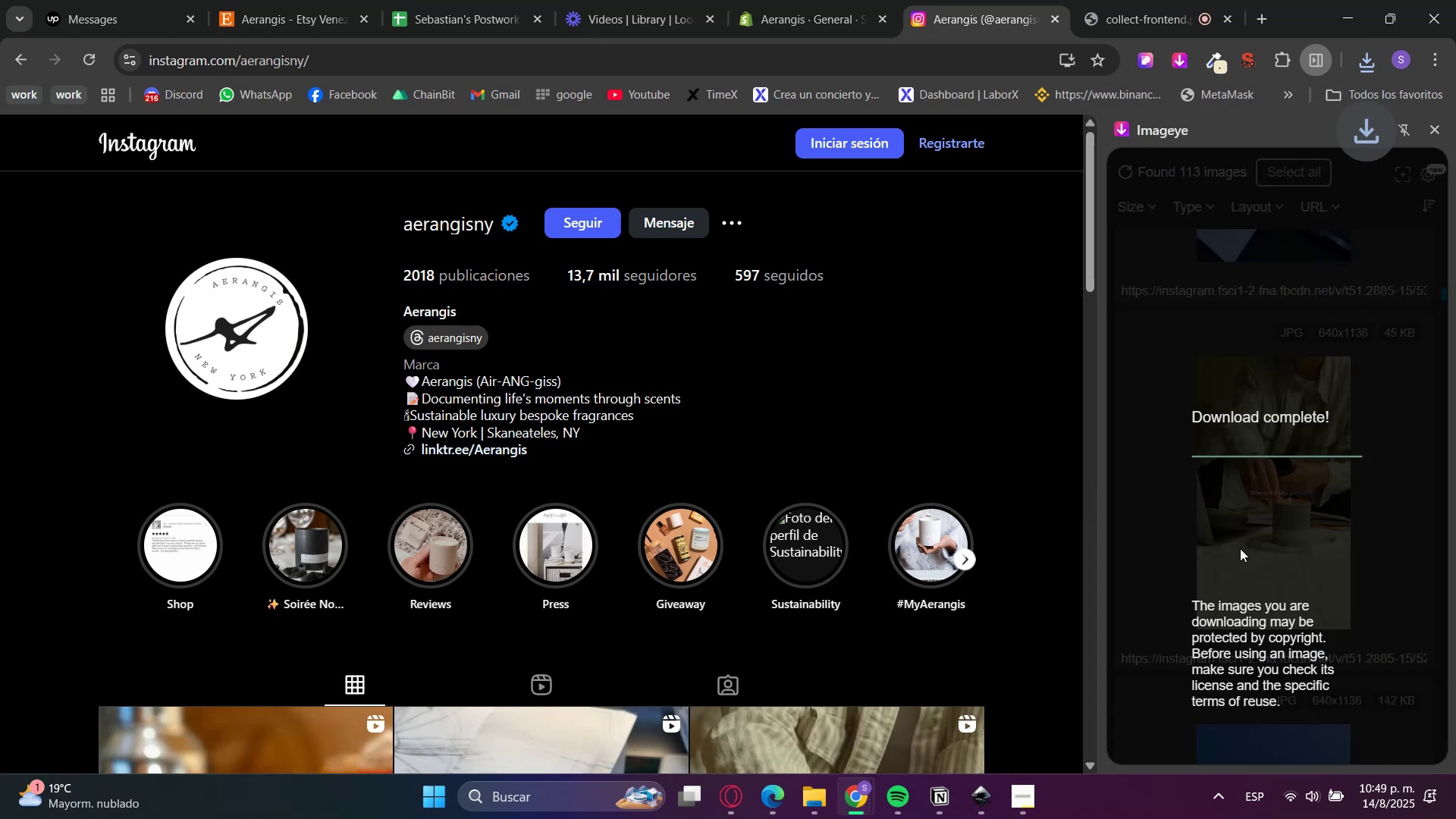 
scroll: coordinate [1210, 537], scroll_direction: down, amount: 7.0
 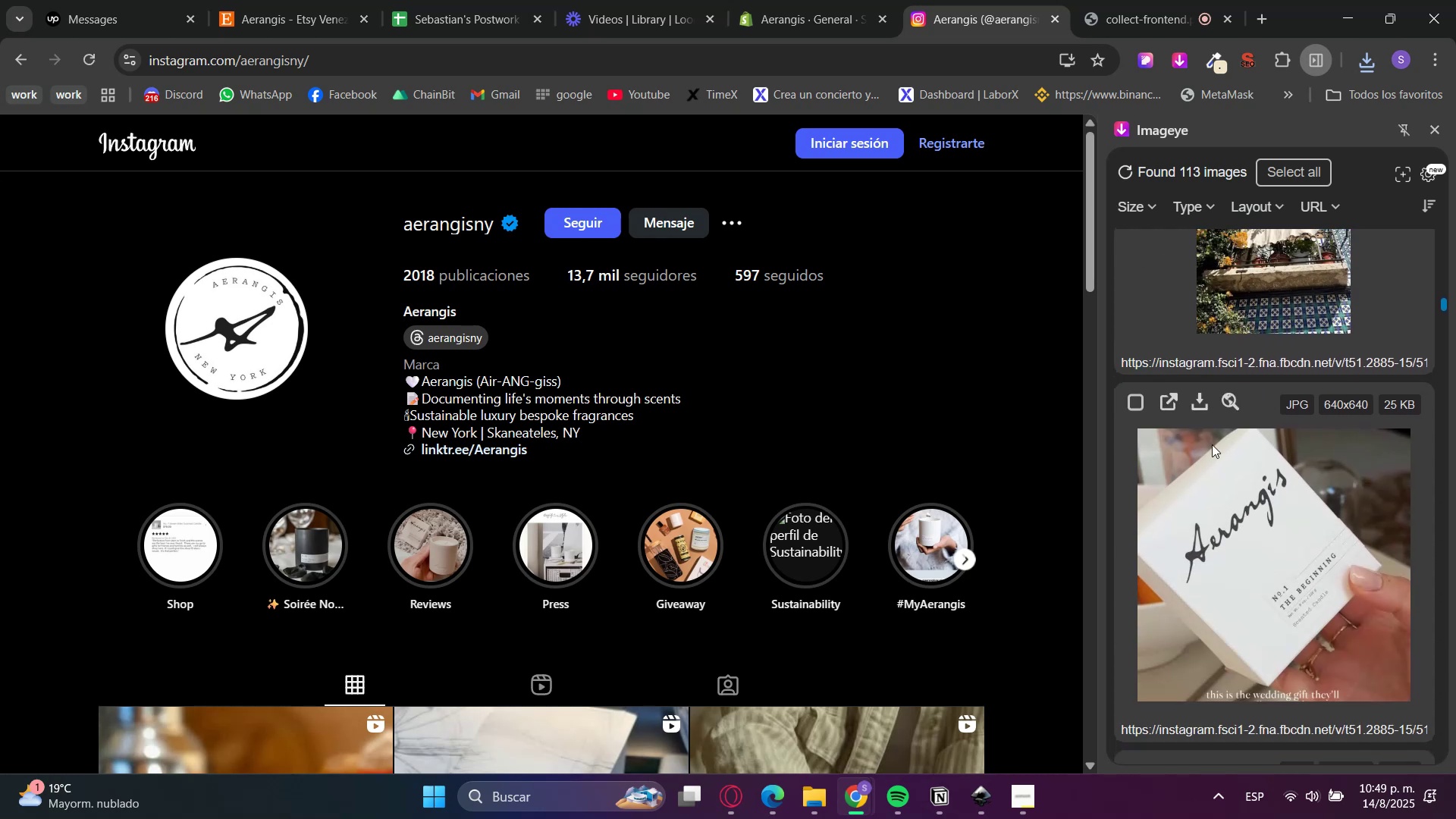 
left_click([1205, 401])
 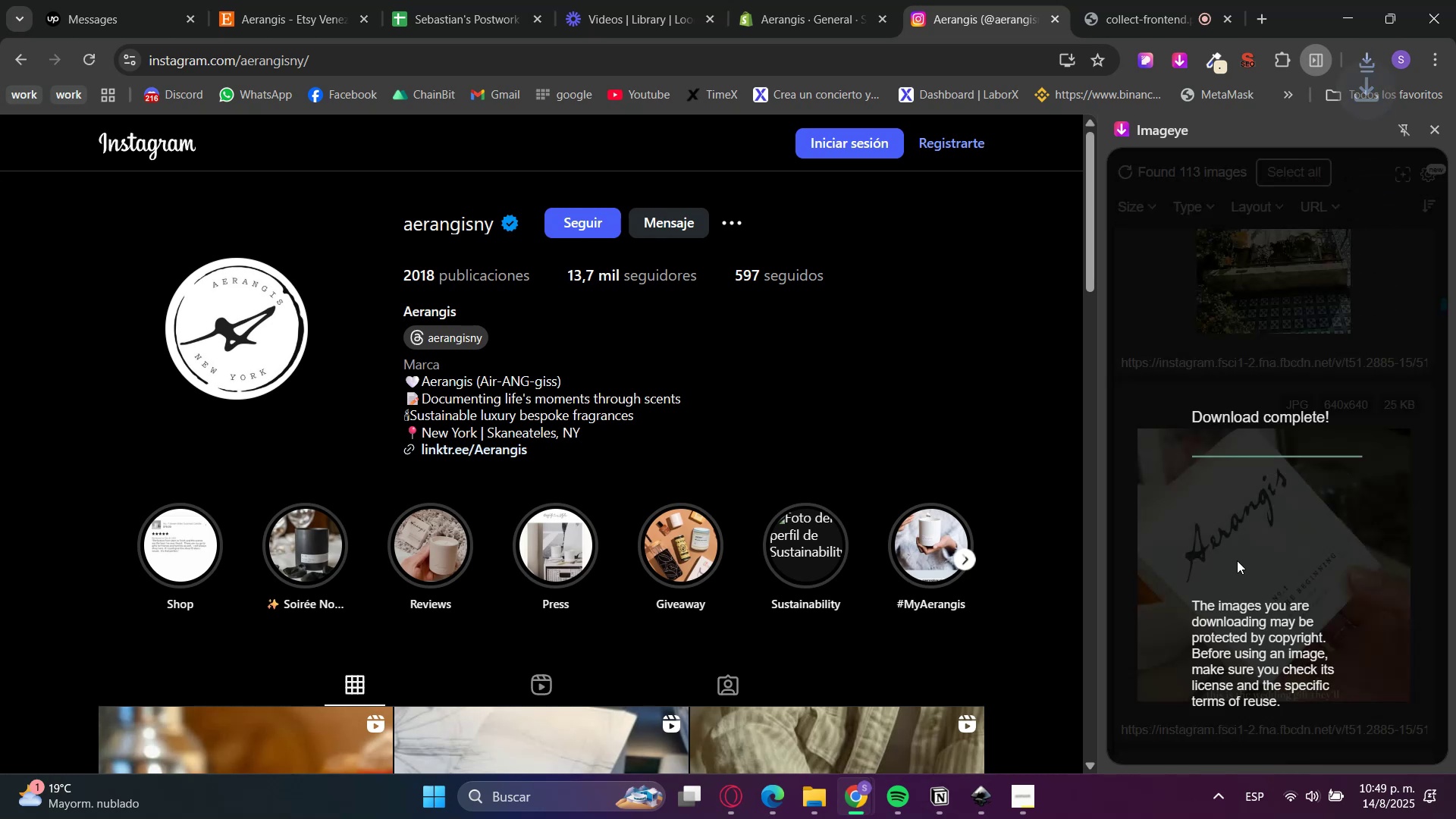 
scroll: coordinate [1237, 554], scroll_direction: down, amount: 34.0
 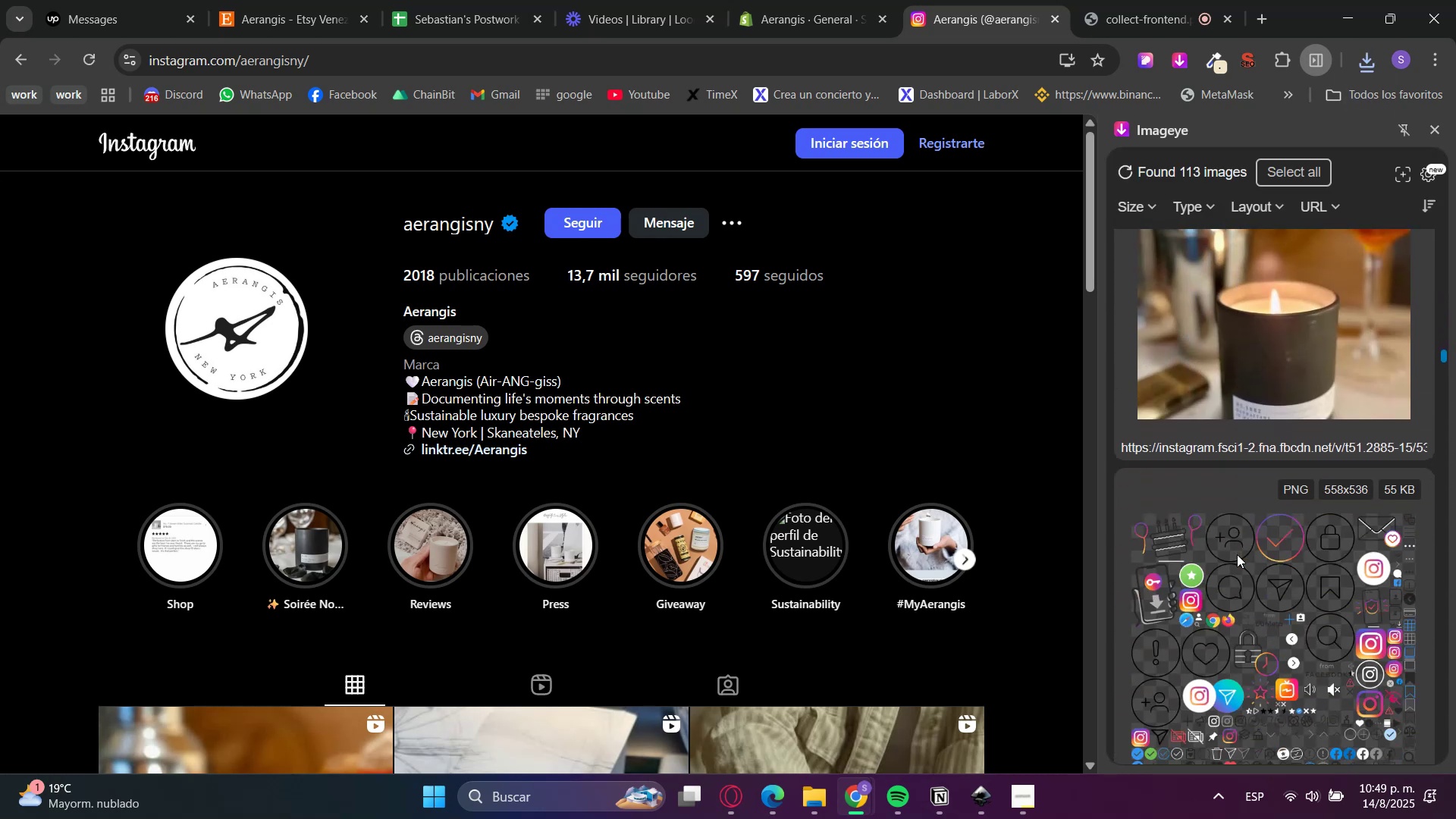 
scroll: coordinate [1238, 634], scroll_direction: up, amount: 16.0
 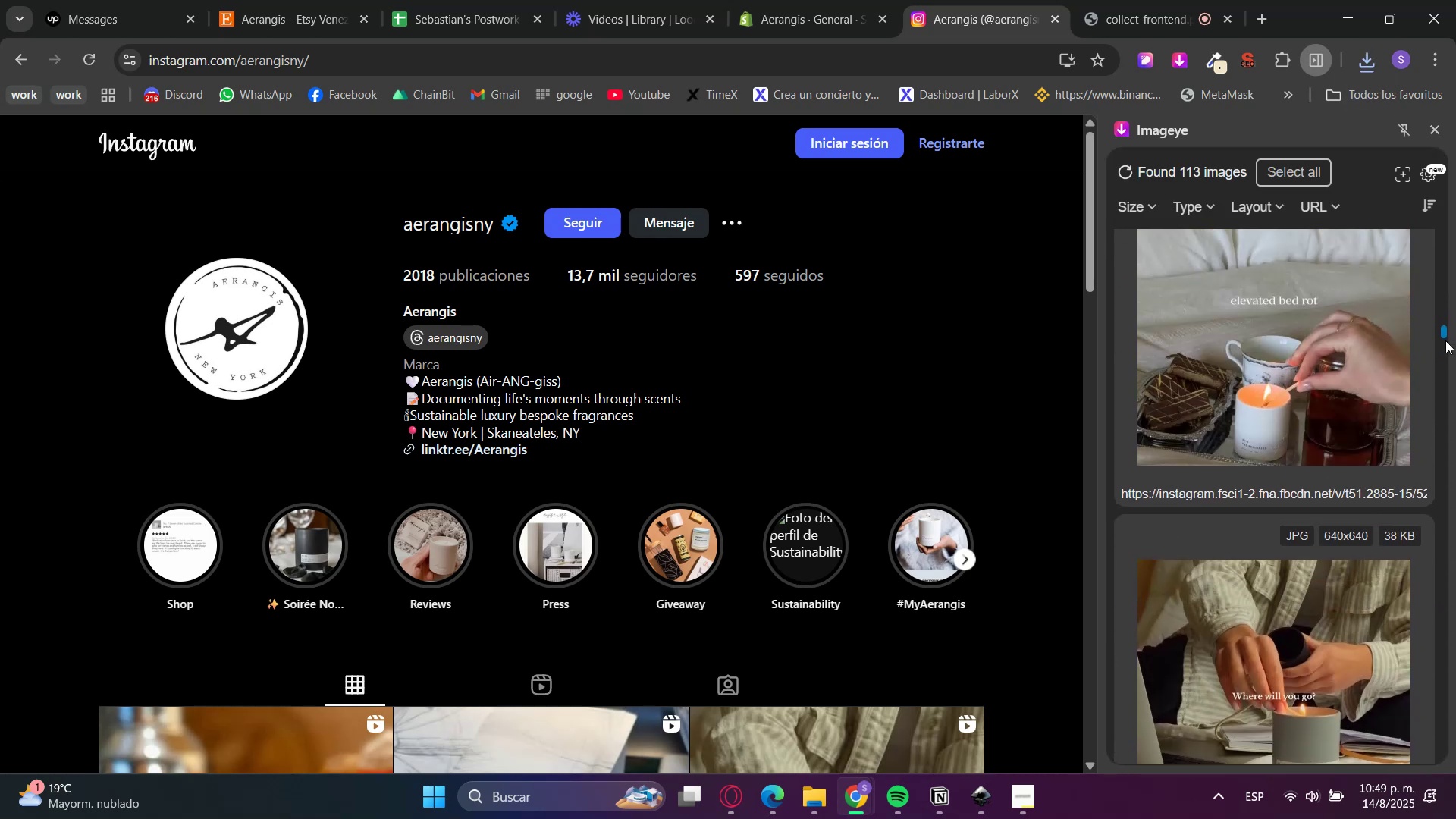 
left_click_drag(start_coordinate=[1442, 329], to_coordinate=[1446, 216])
 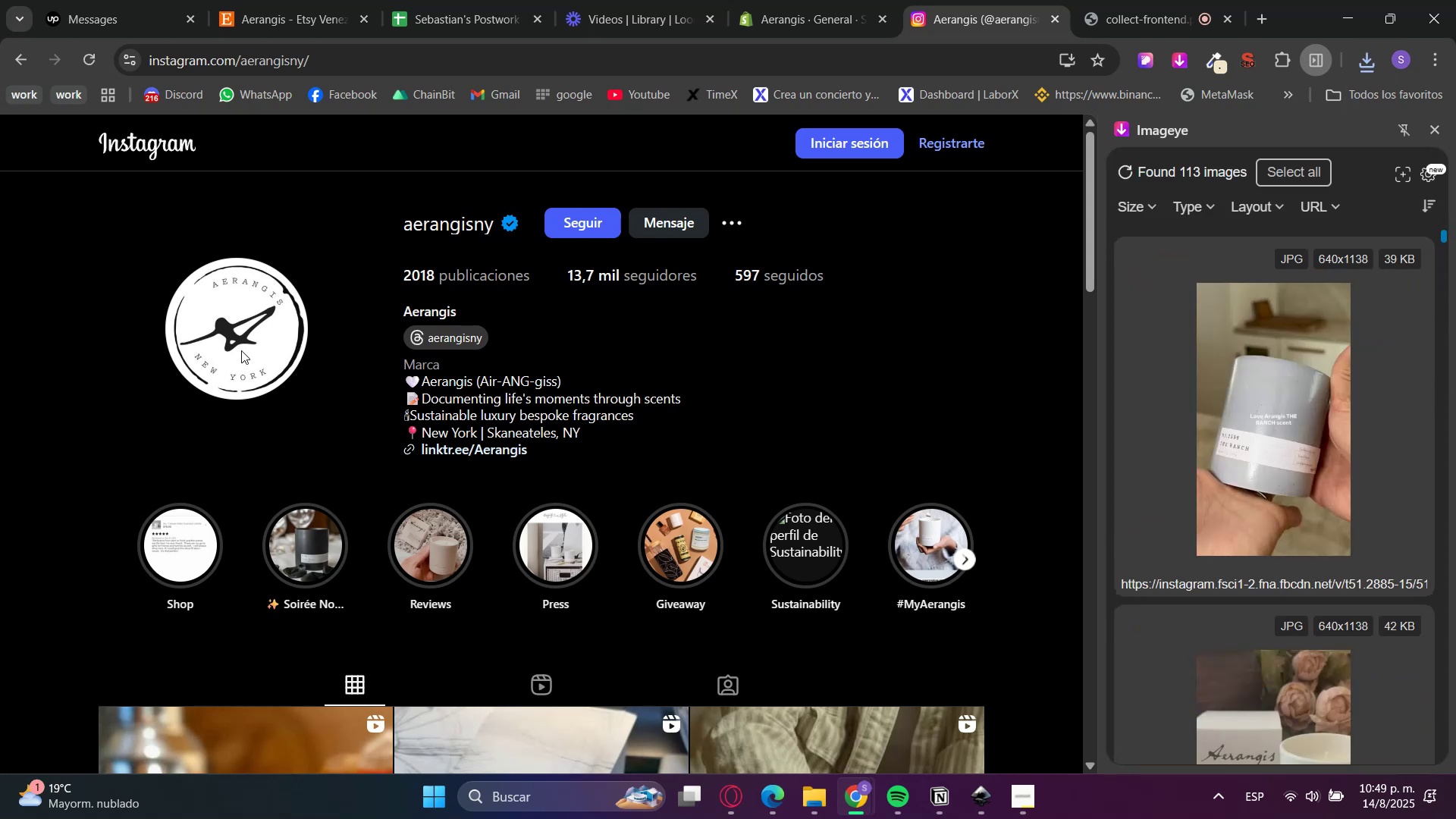 
right_click([178, 355])
 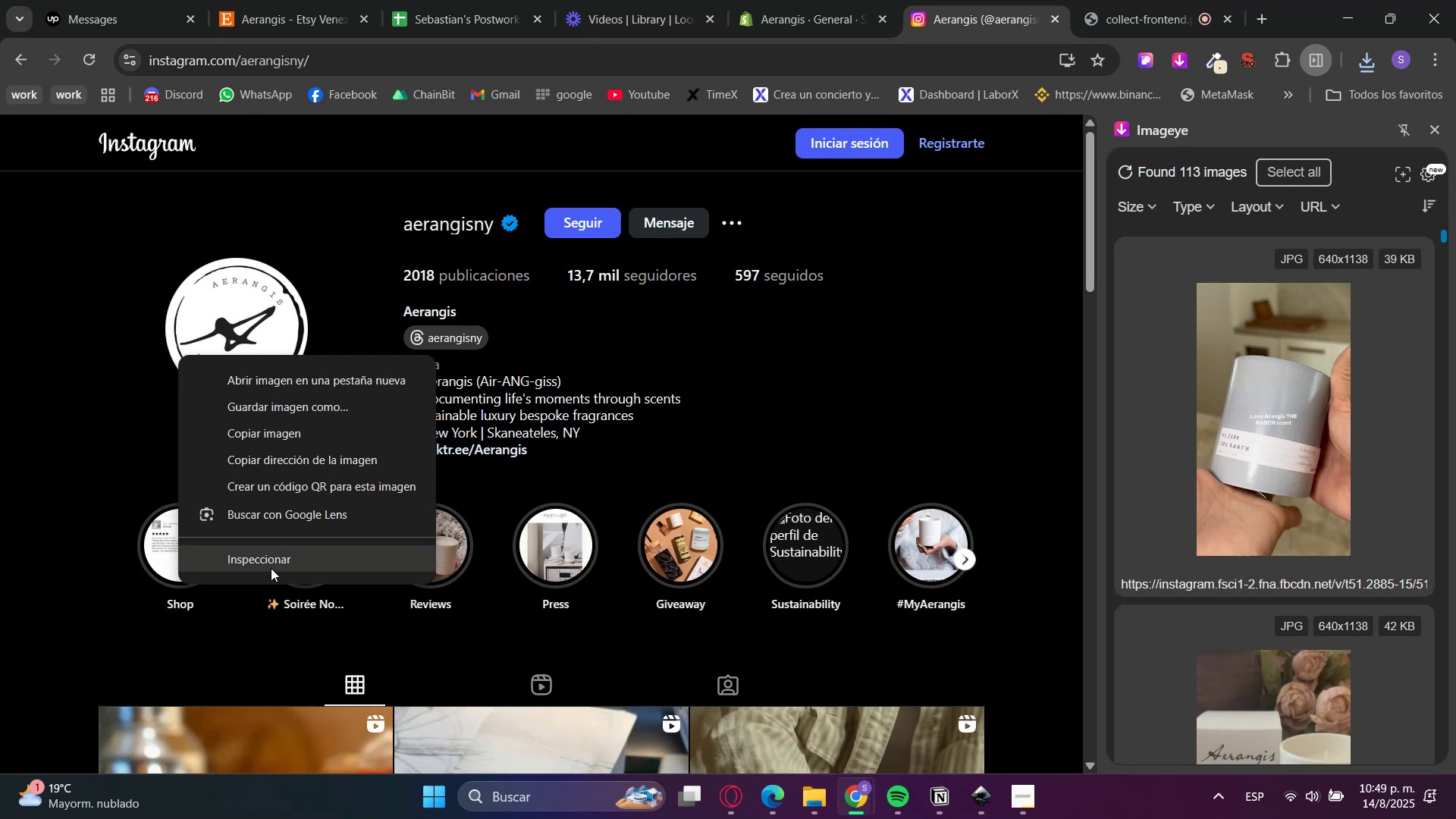 
left_click([280, 553])
 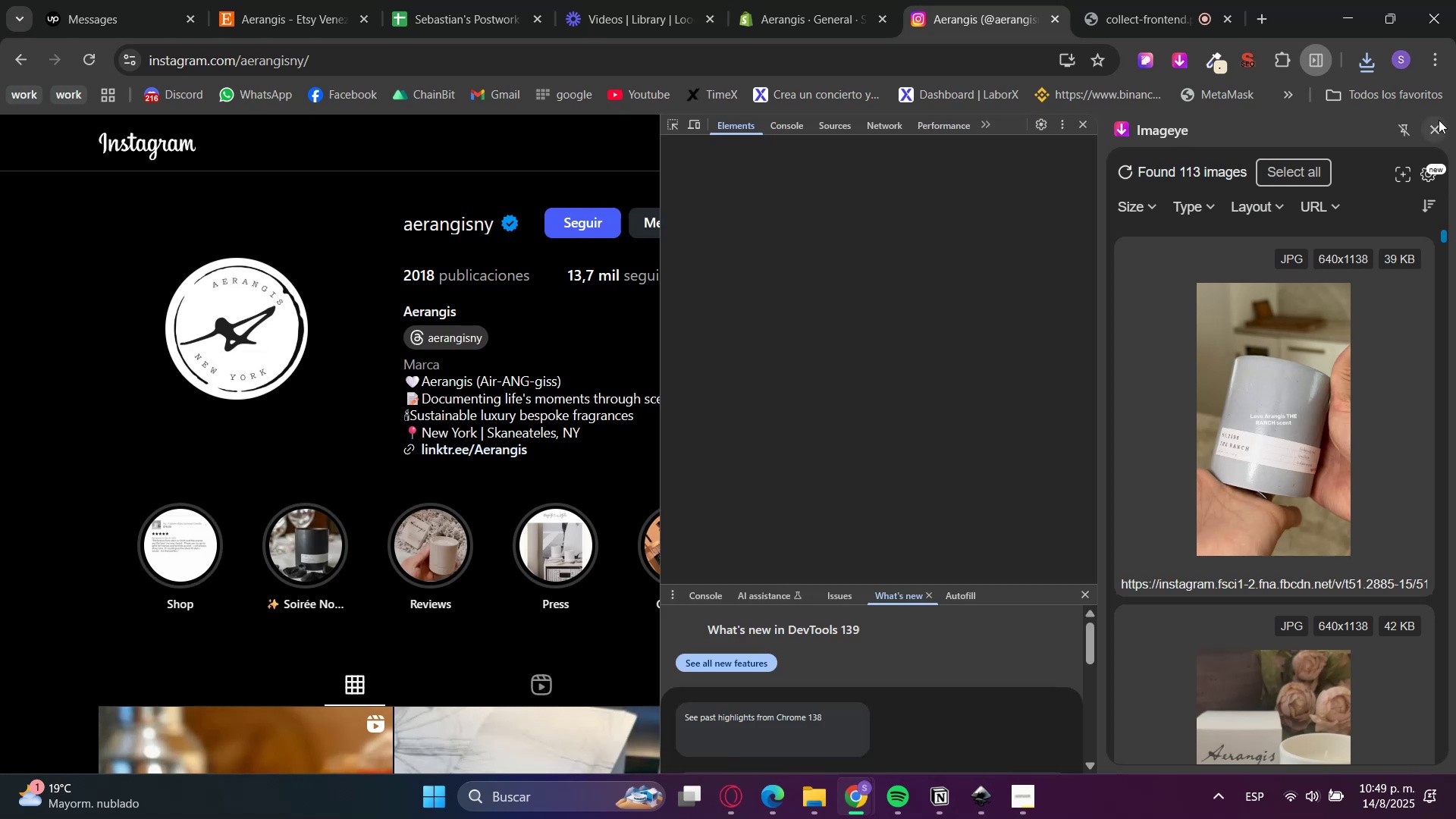 
left_click([1439, 131])
 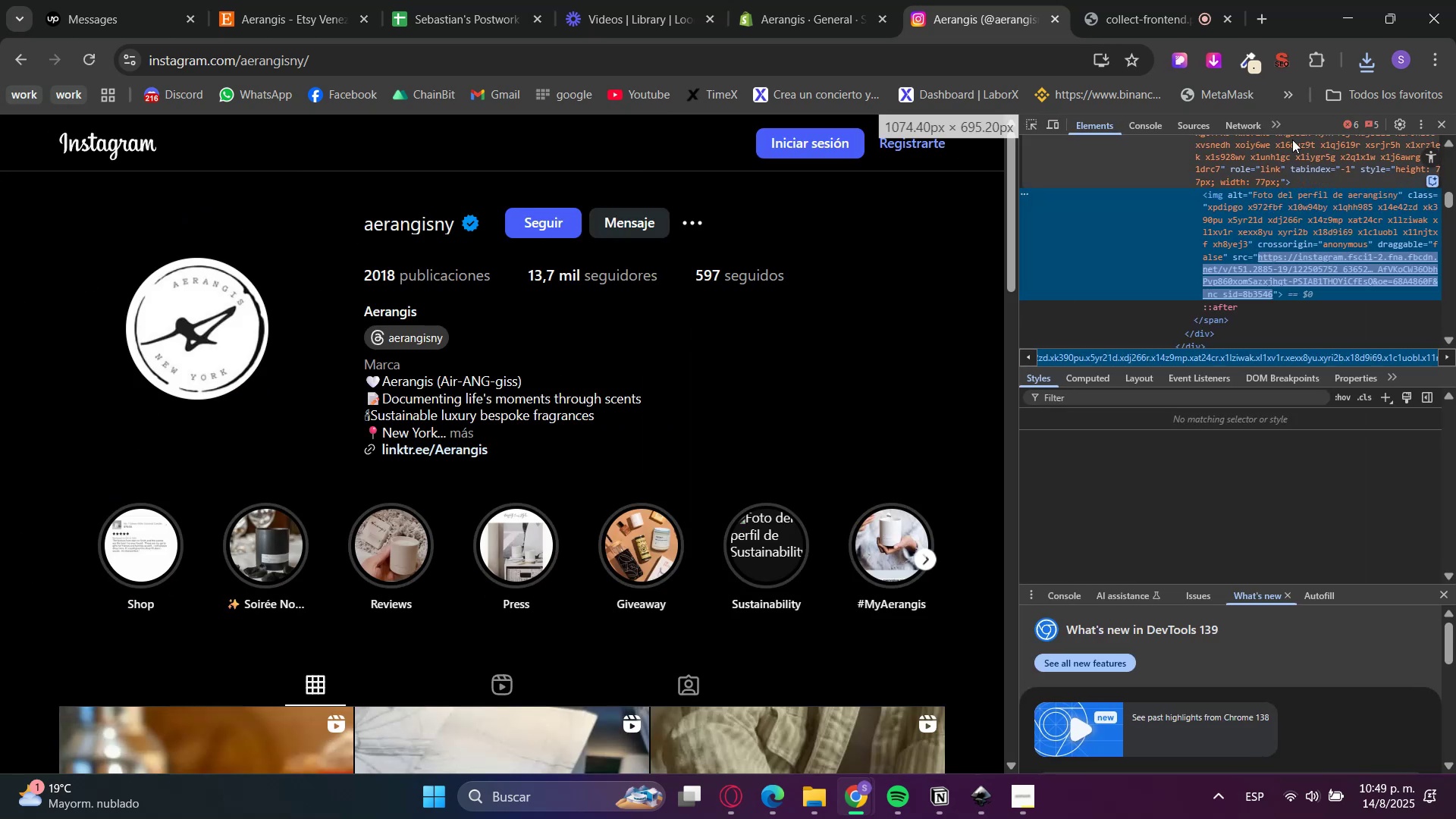 
left_click([1436, 124])
 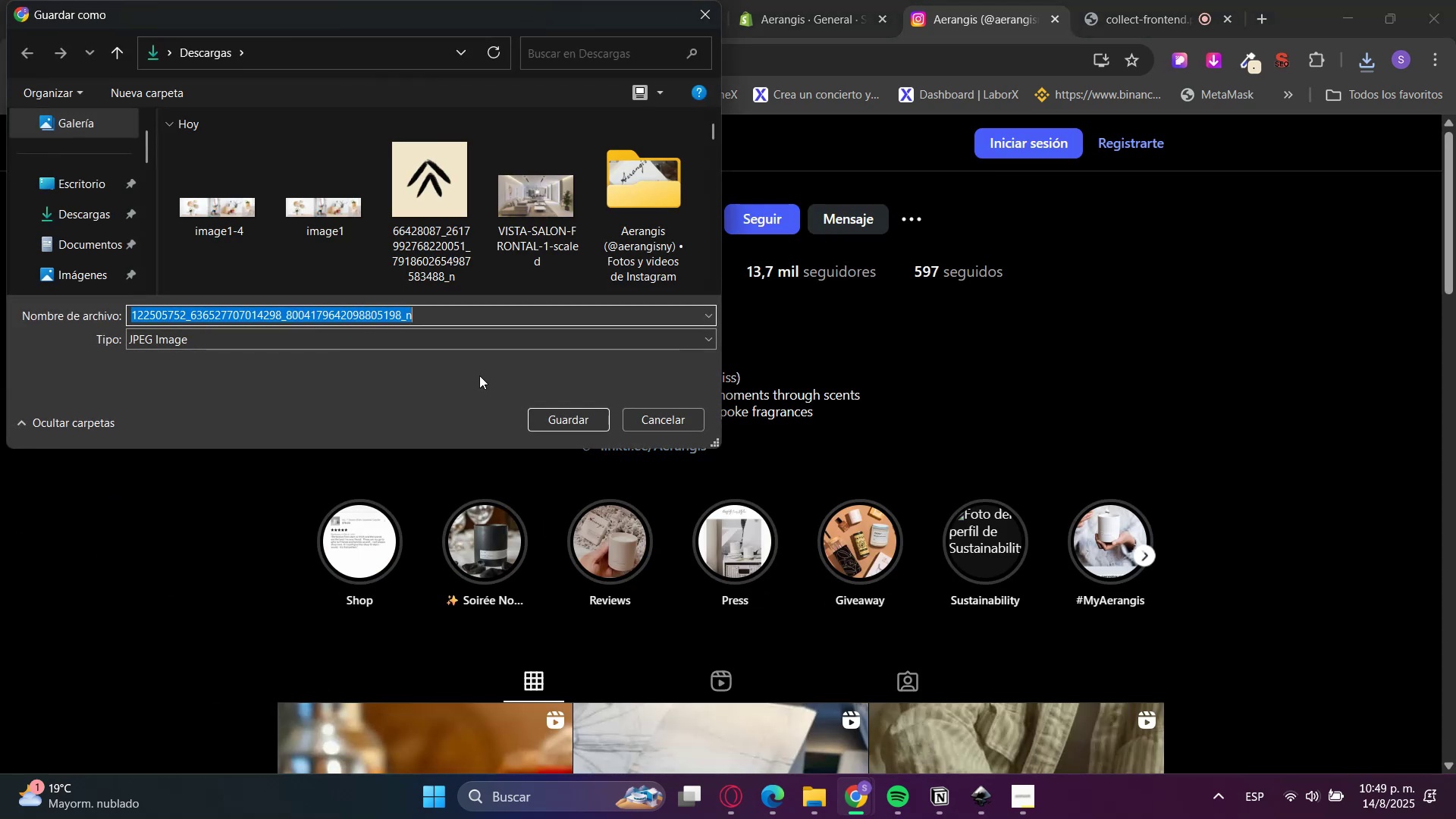 
left_click([570, 430])
 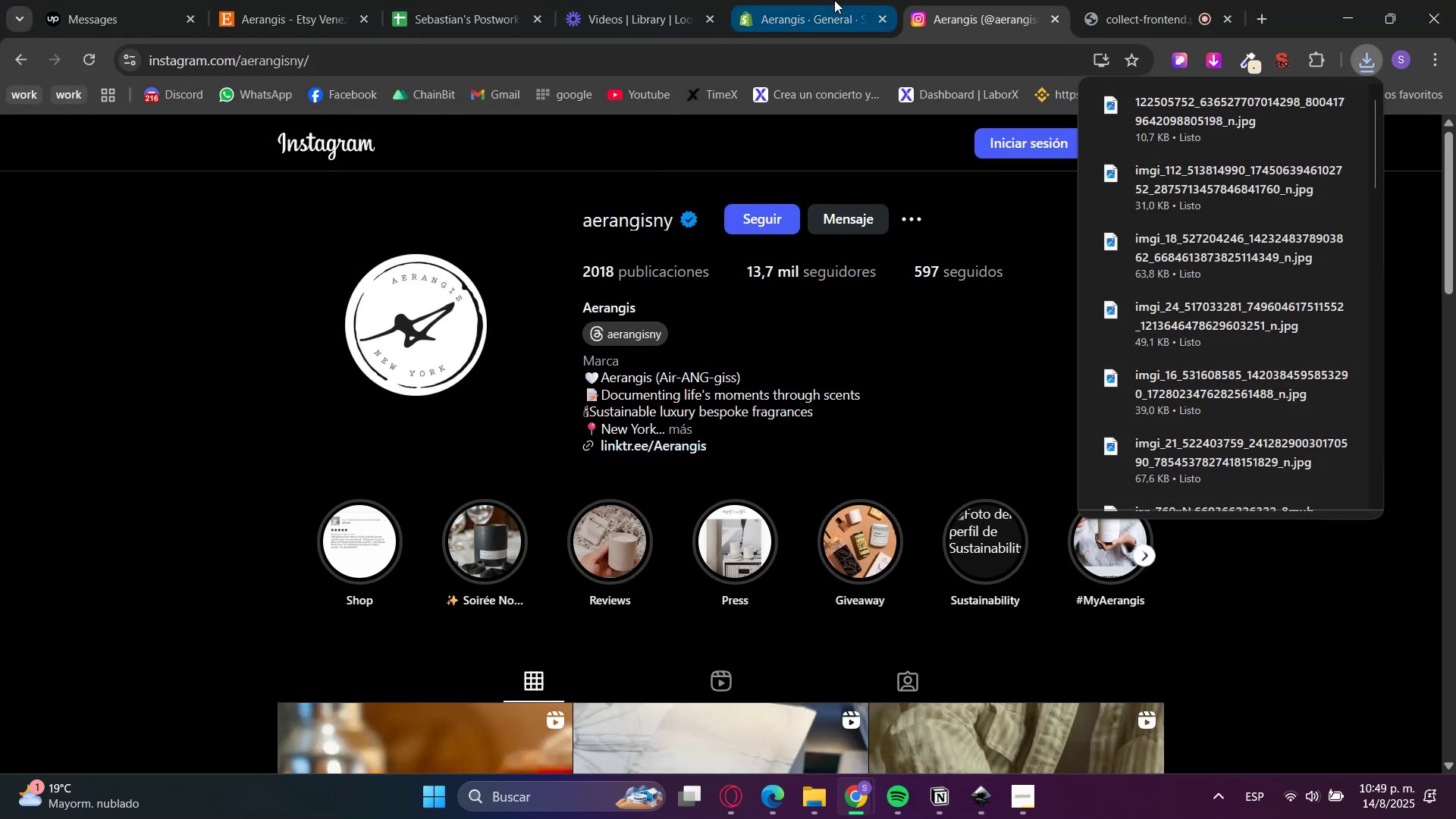 
left_click([834, 0])
 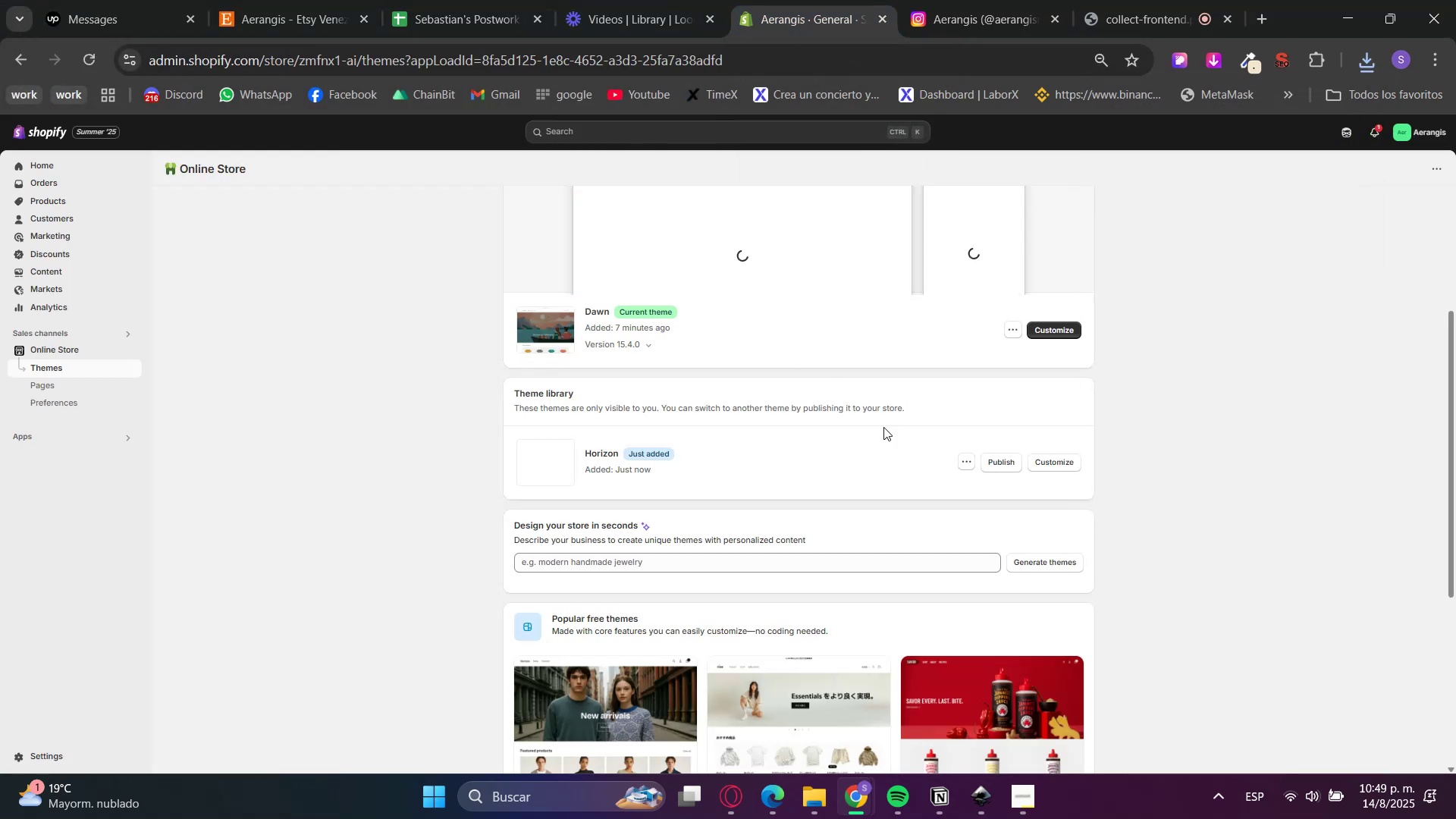 
left_click([1012, 469])
 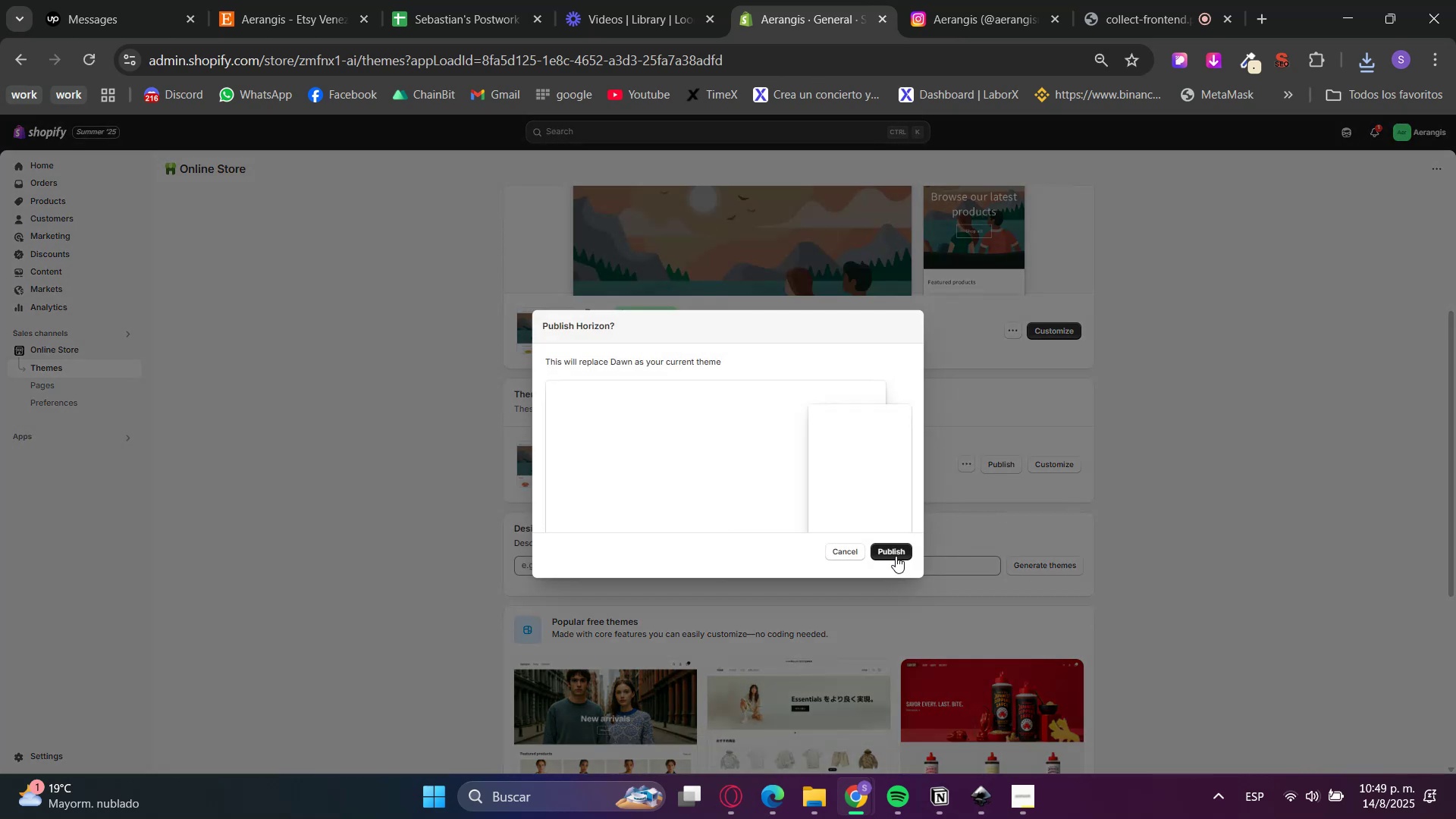 
left_click([886, 552])
 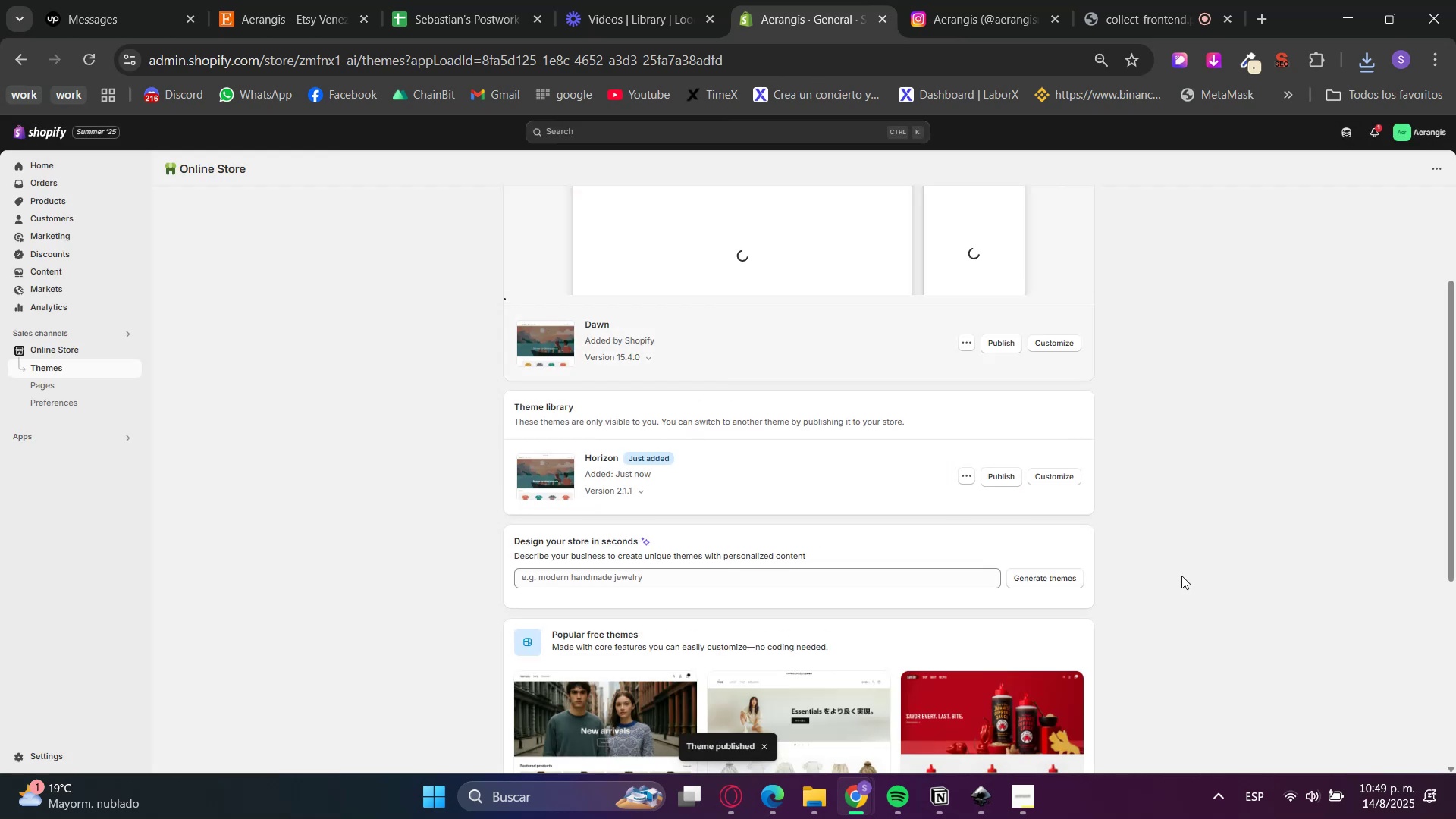 
scroll: coordinate [1181, 576], scroll_direction: up, amount: 1.0
 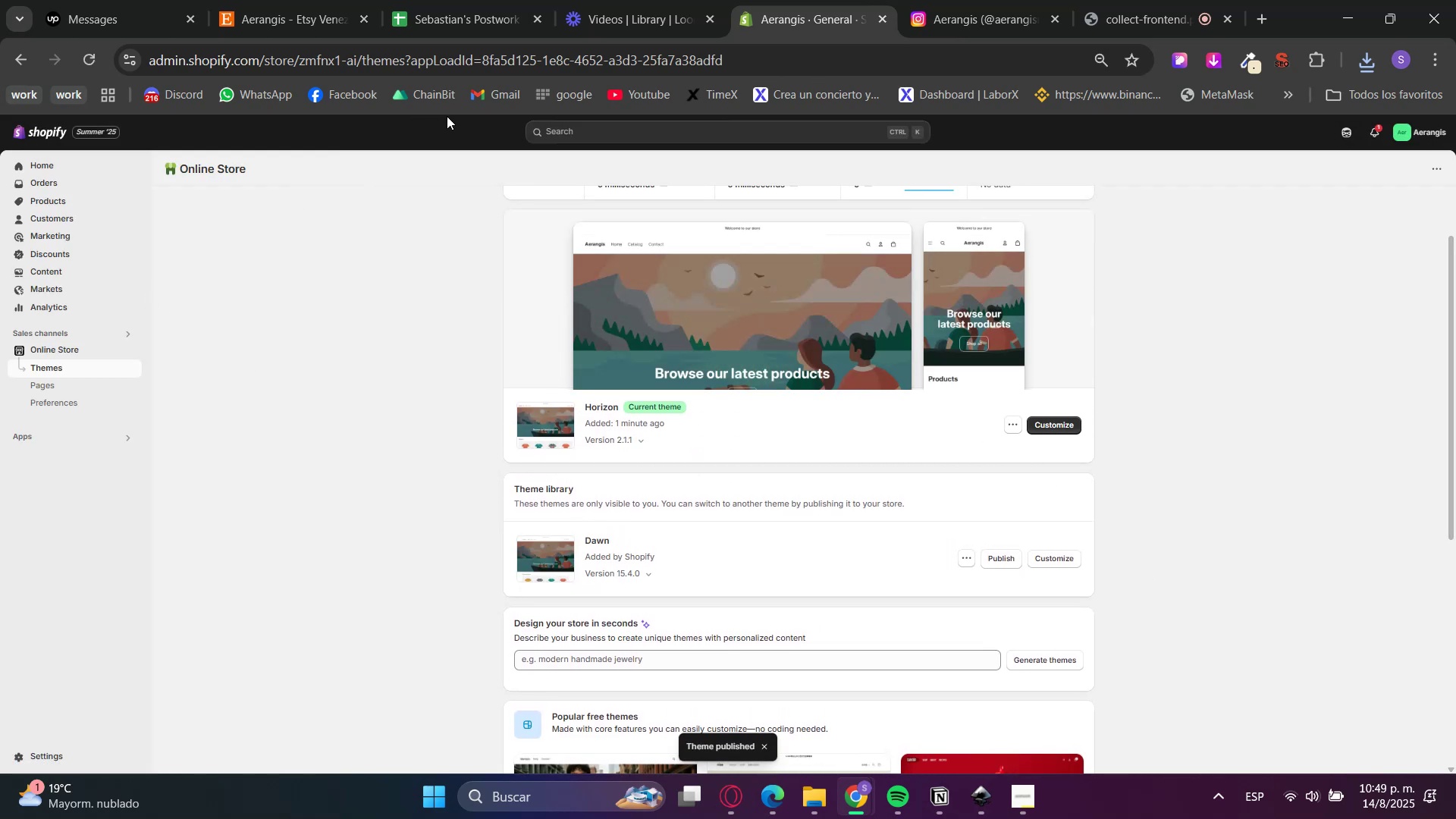 
left_click([1056, 421])
 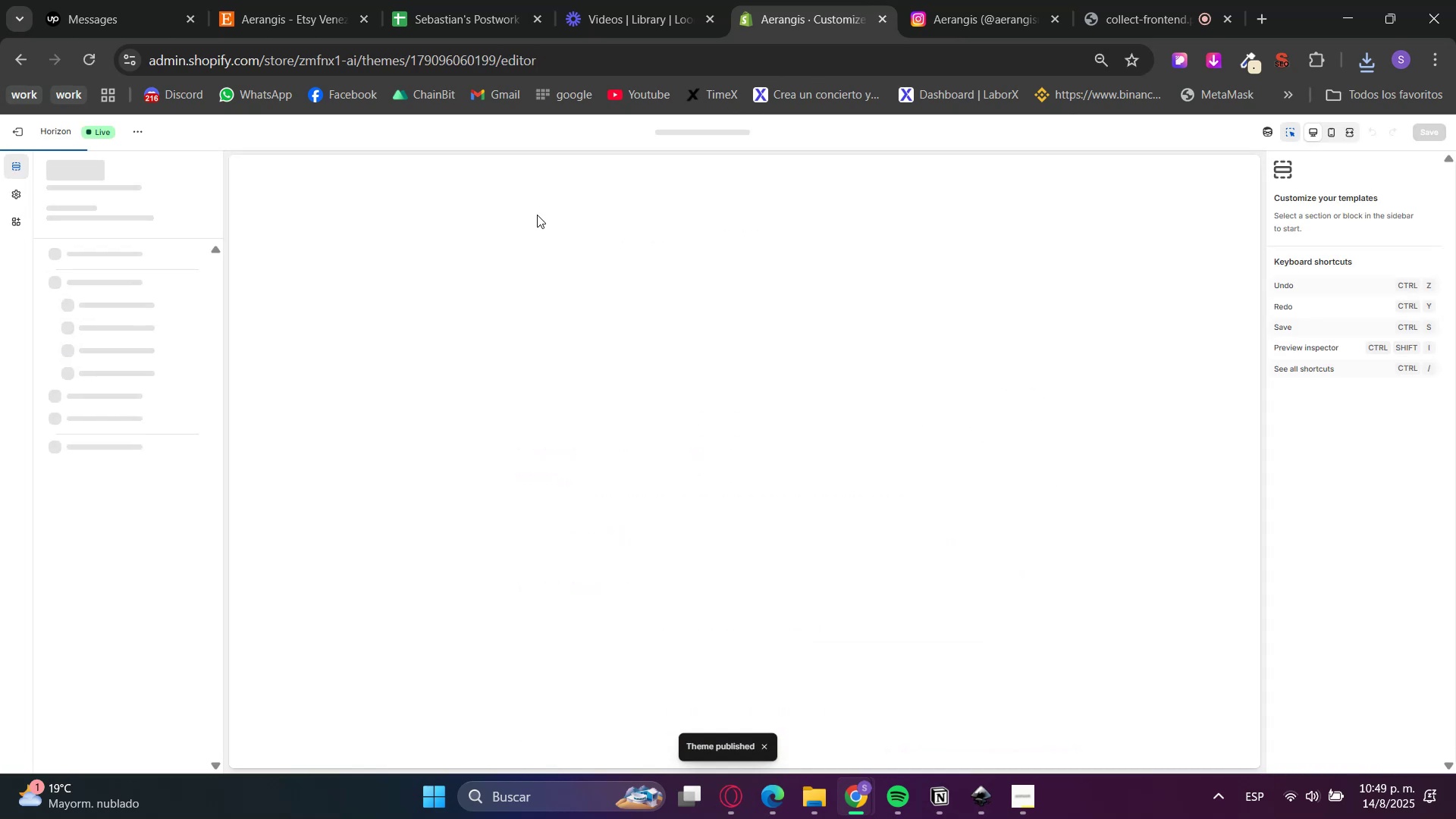 
left_click_drag(start_coordinate=[306, 0], to_coordinate=[604, 0])
 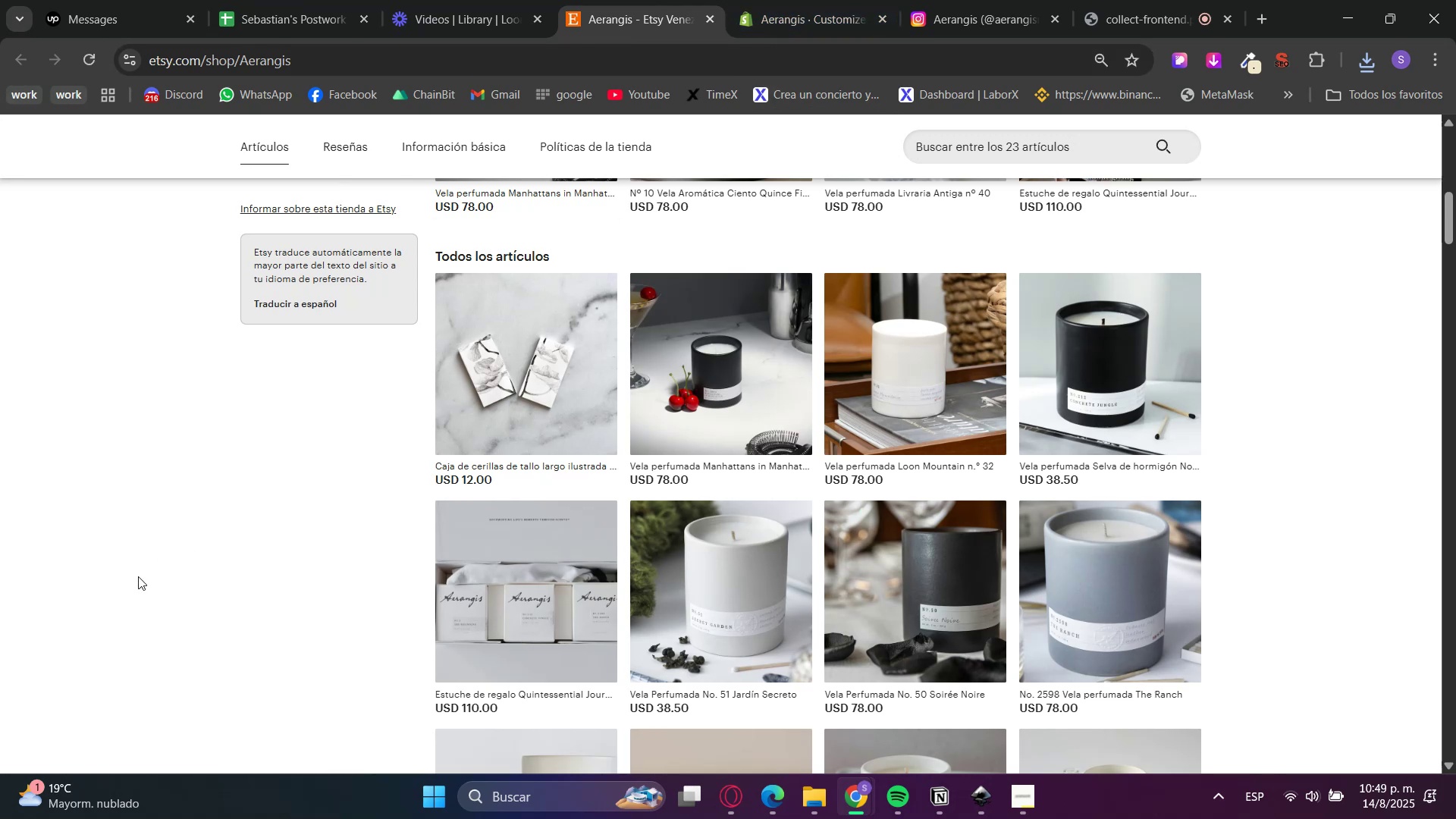 
scroll: coordinate [138, 576], scroll_direction: up, amount: 5.0
 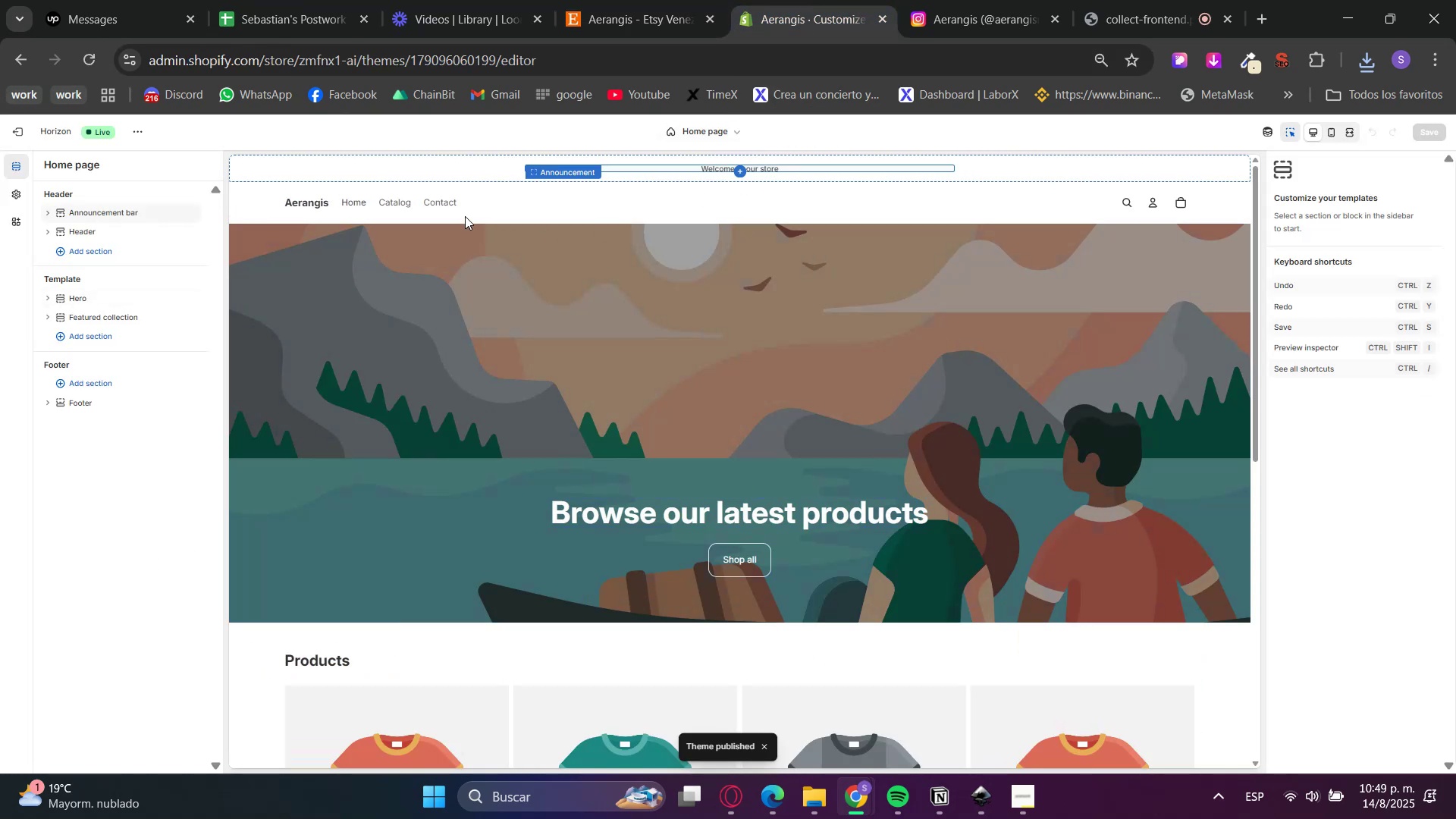 
left_click([310, 206])
 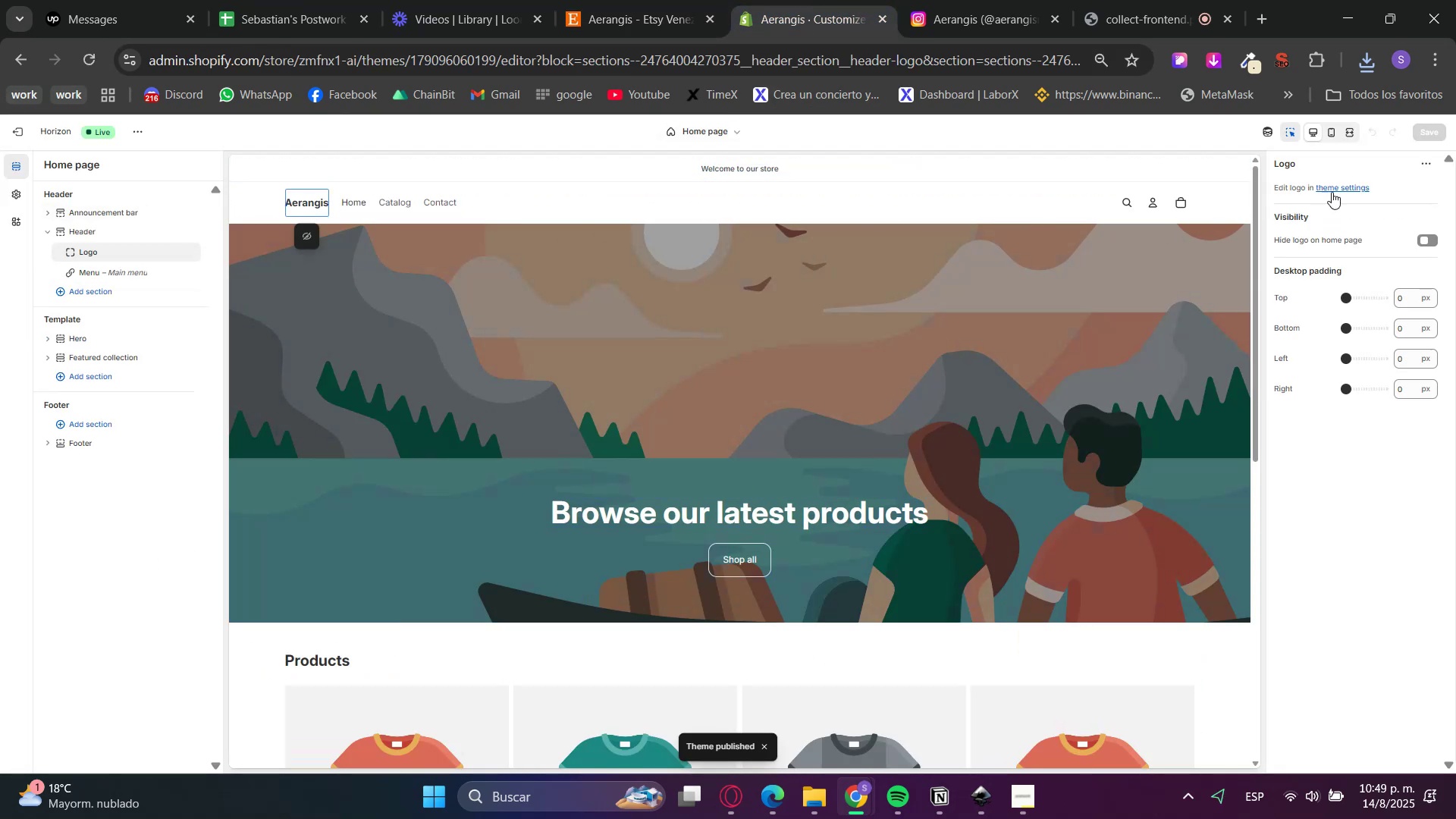 
left_click([1343, 184])
 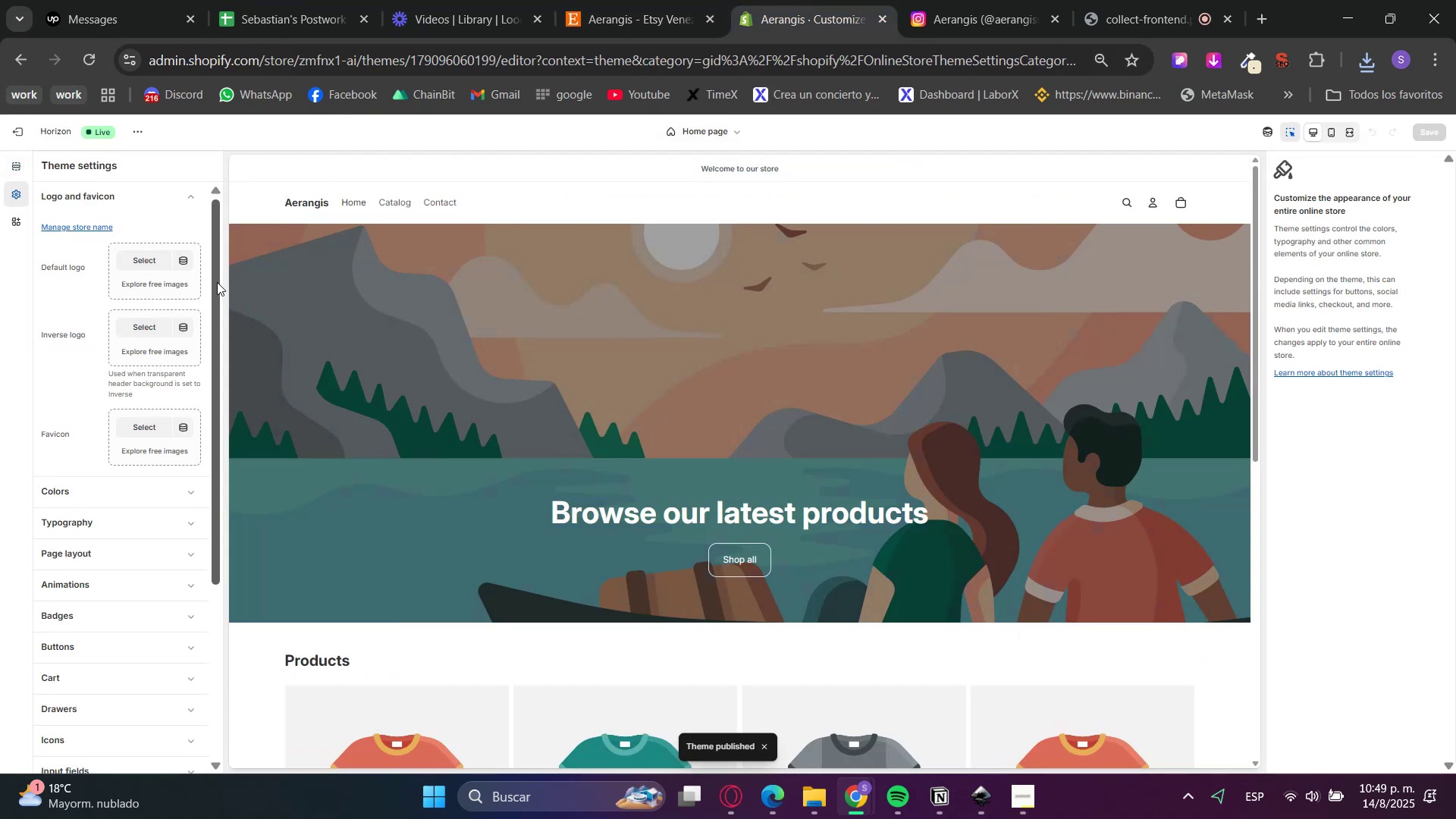 
left_click([131, 249])
 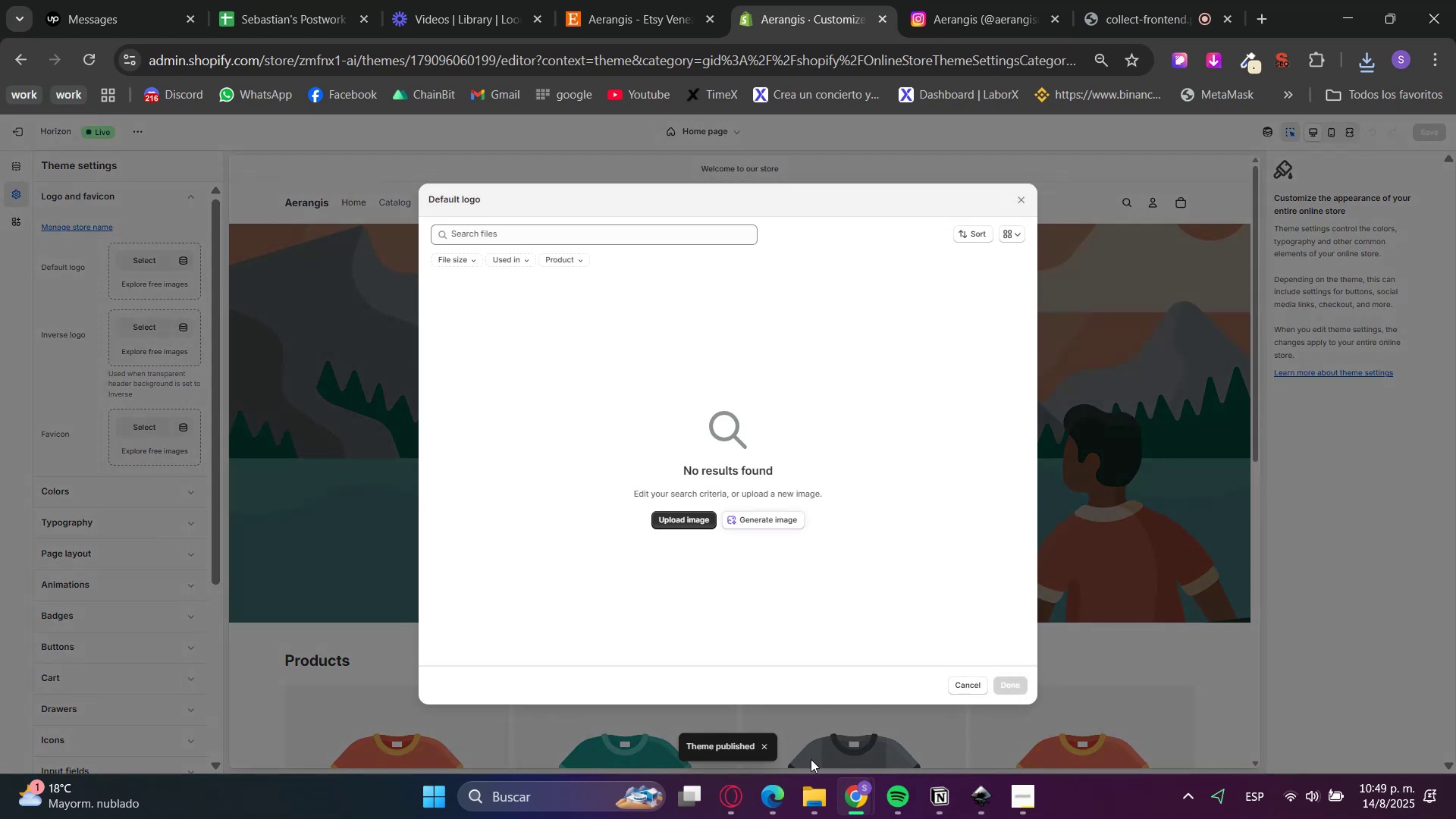 
left_click([812, 791])
 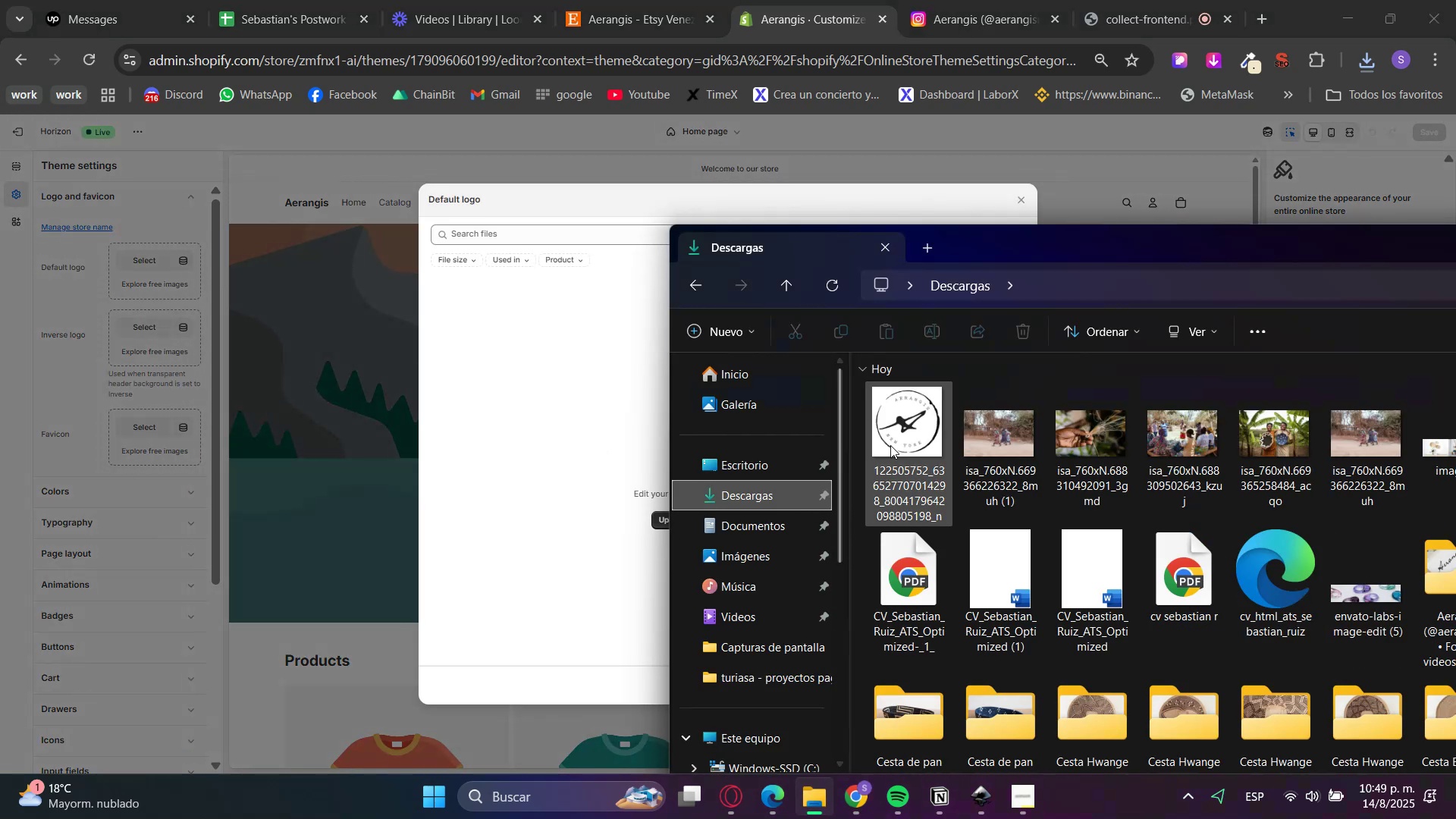 
left_click([890, 422])
 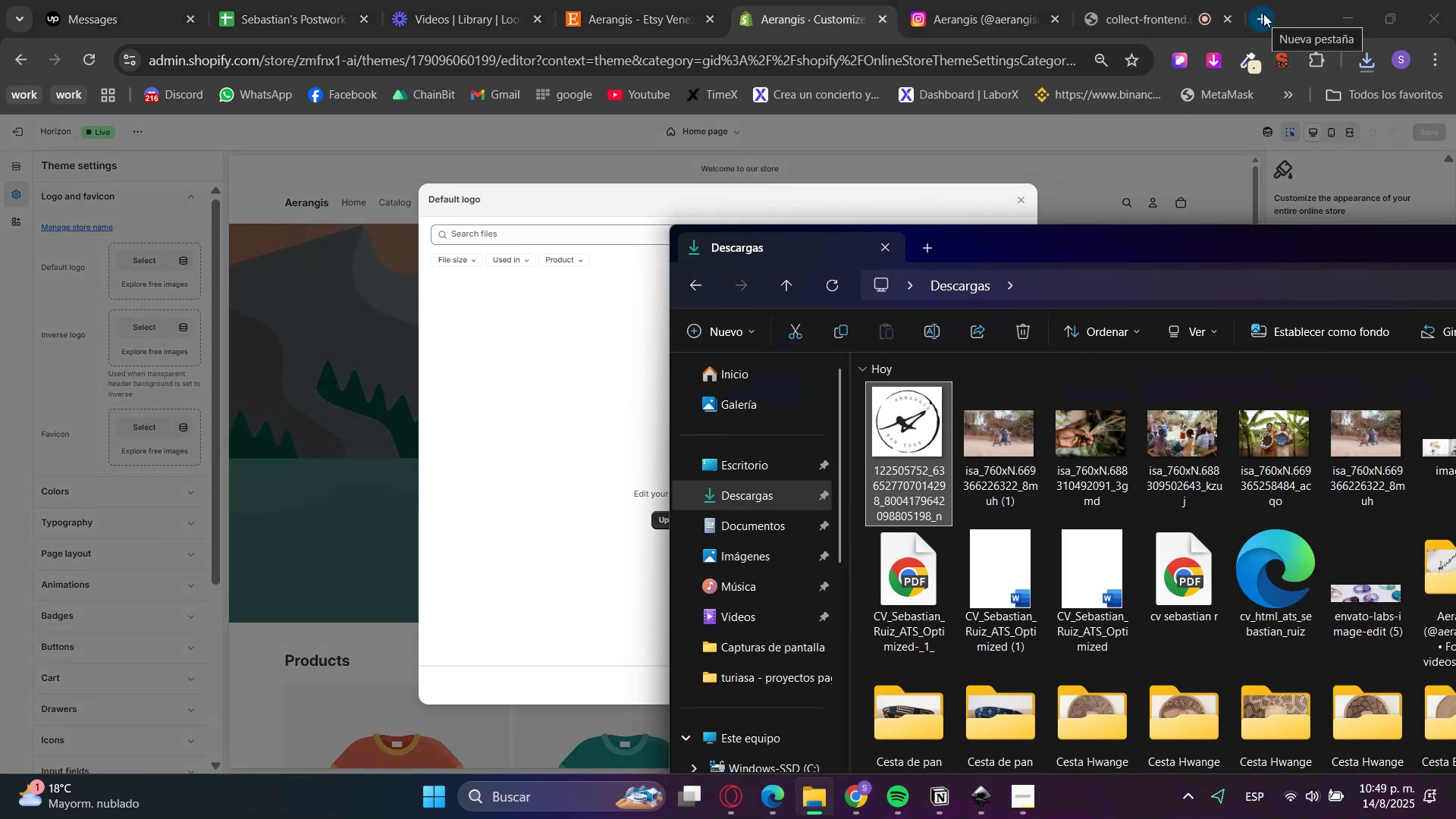 
left_click([1263, 14])
 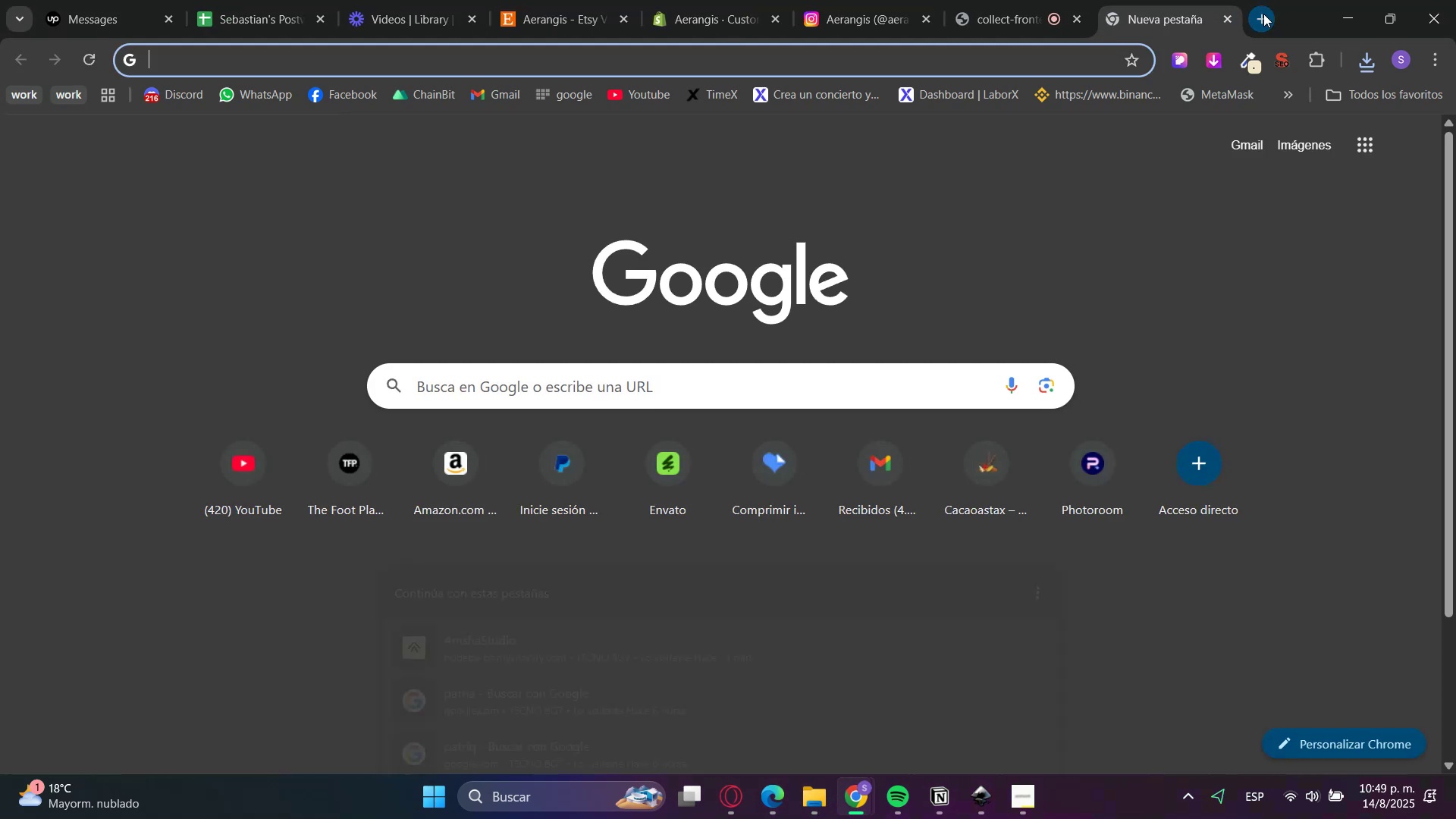 
type(pho)
 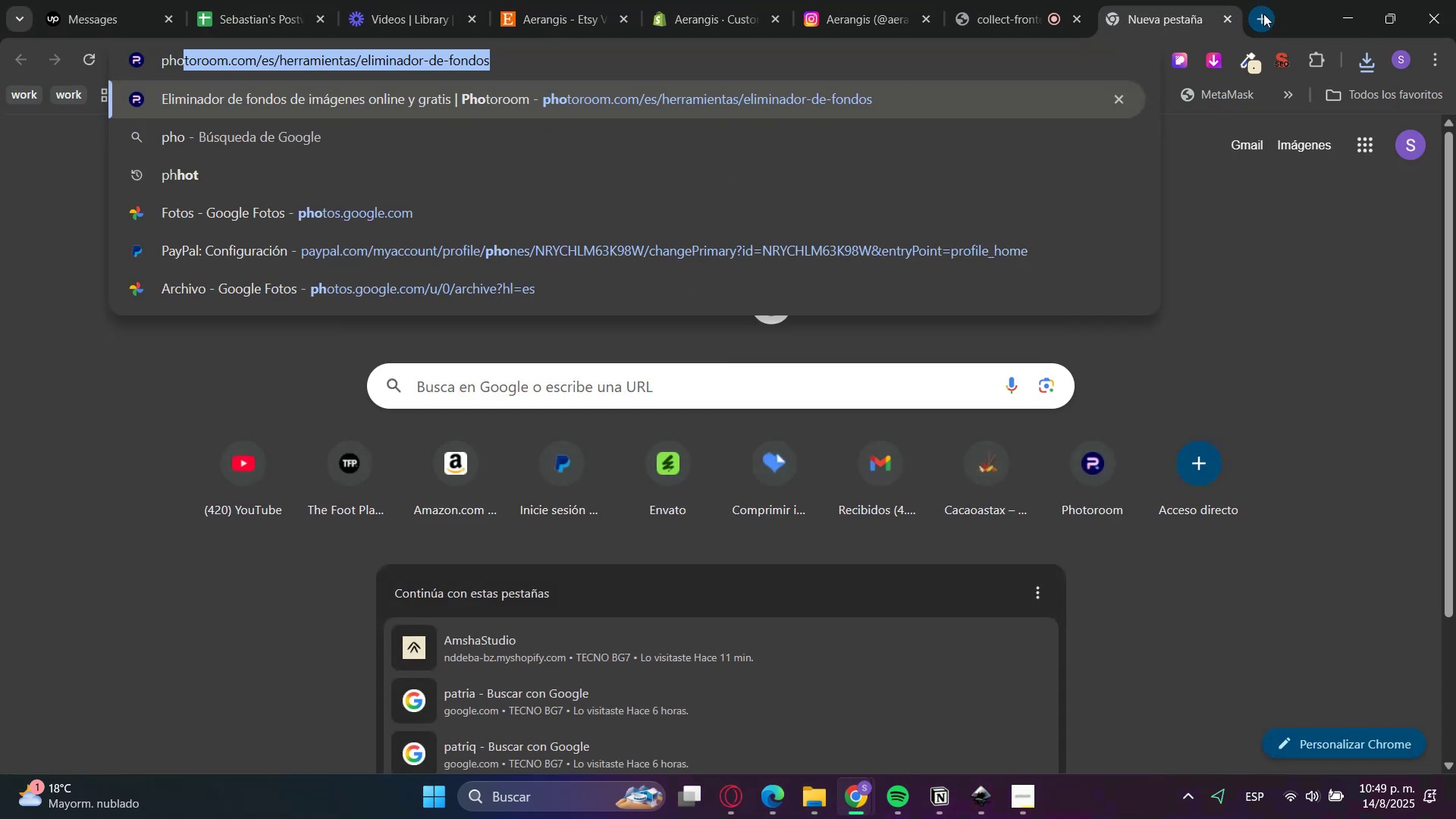 
key(Enter)
 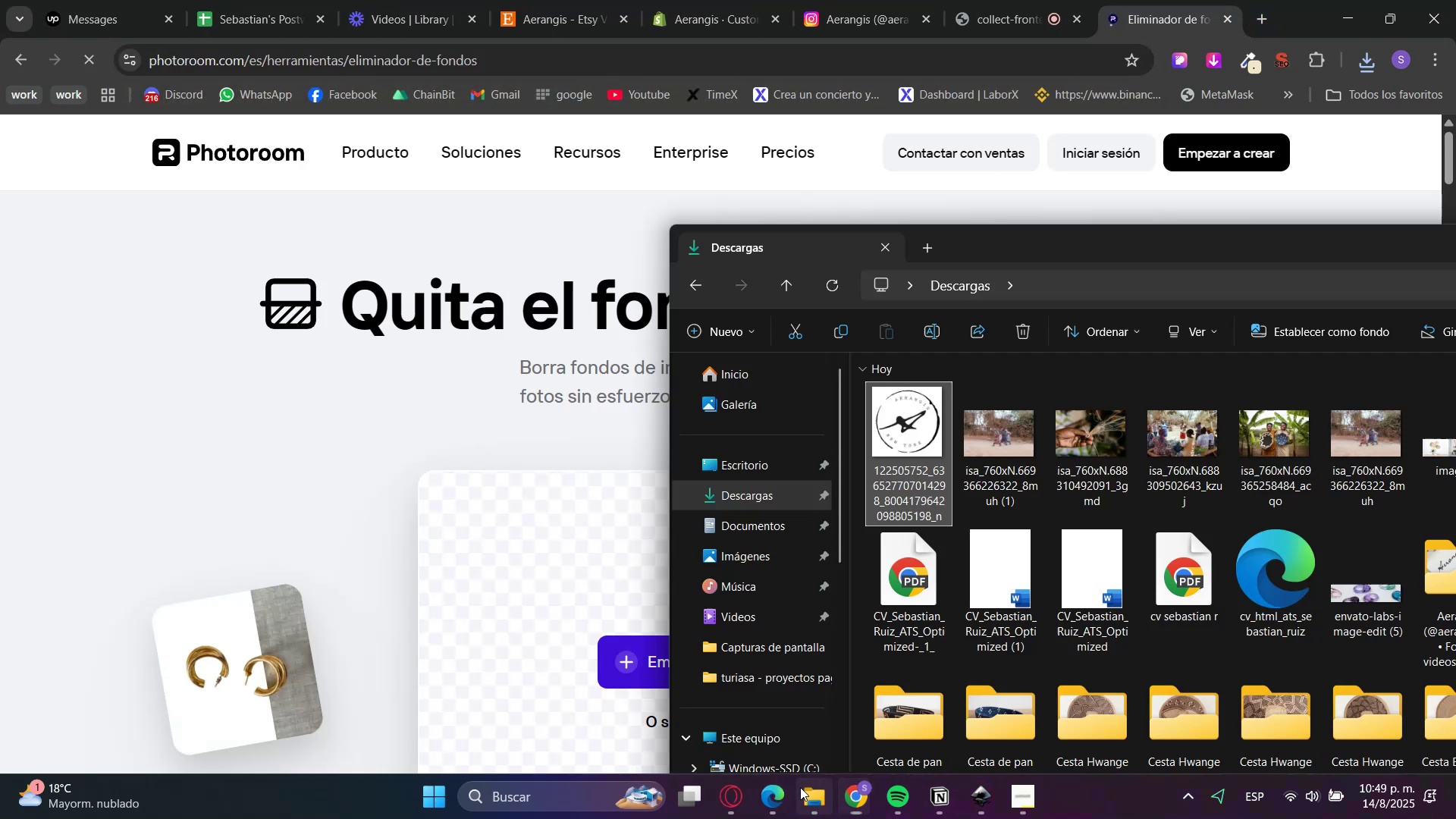 
left_click_drag(start_coordinate=[927, 454], to_coordinate=[593, 506])
 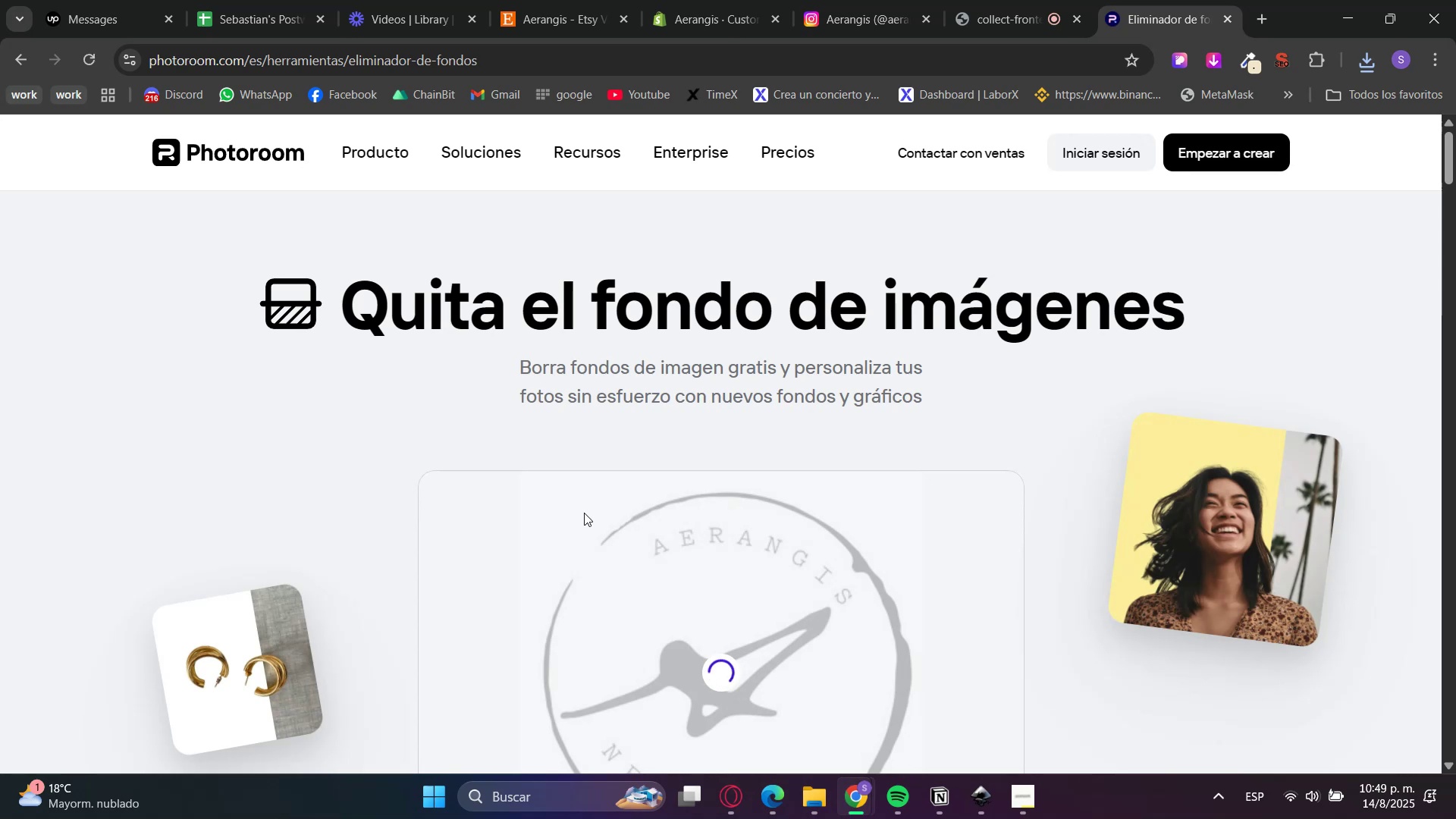 
scroll: coordinate [615, 507], scroll_direction: down, amount: 3.0
 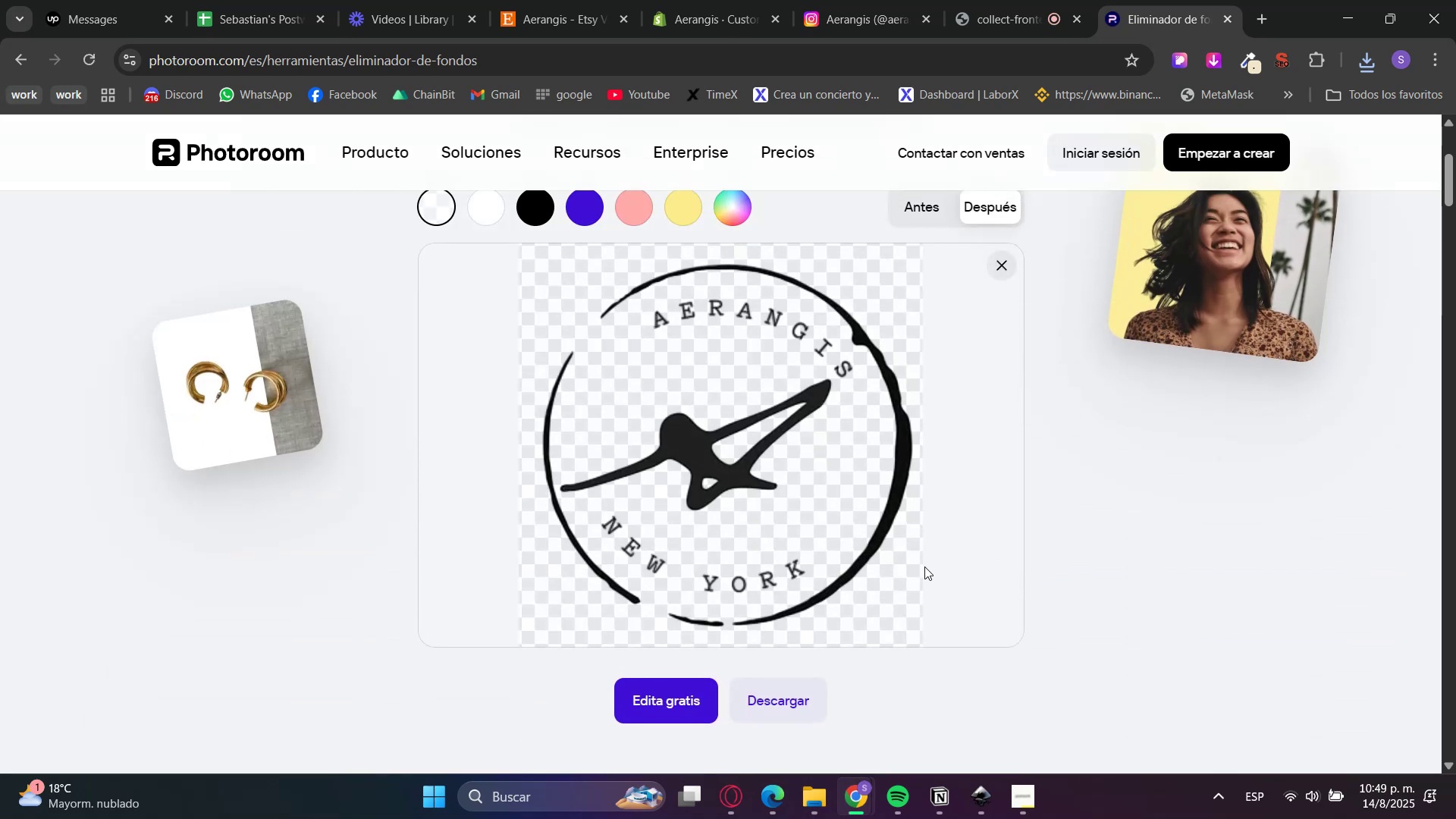 
wait(5.61)
 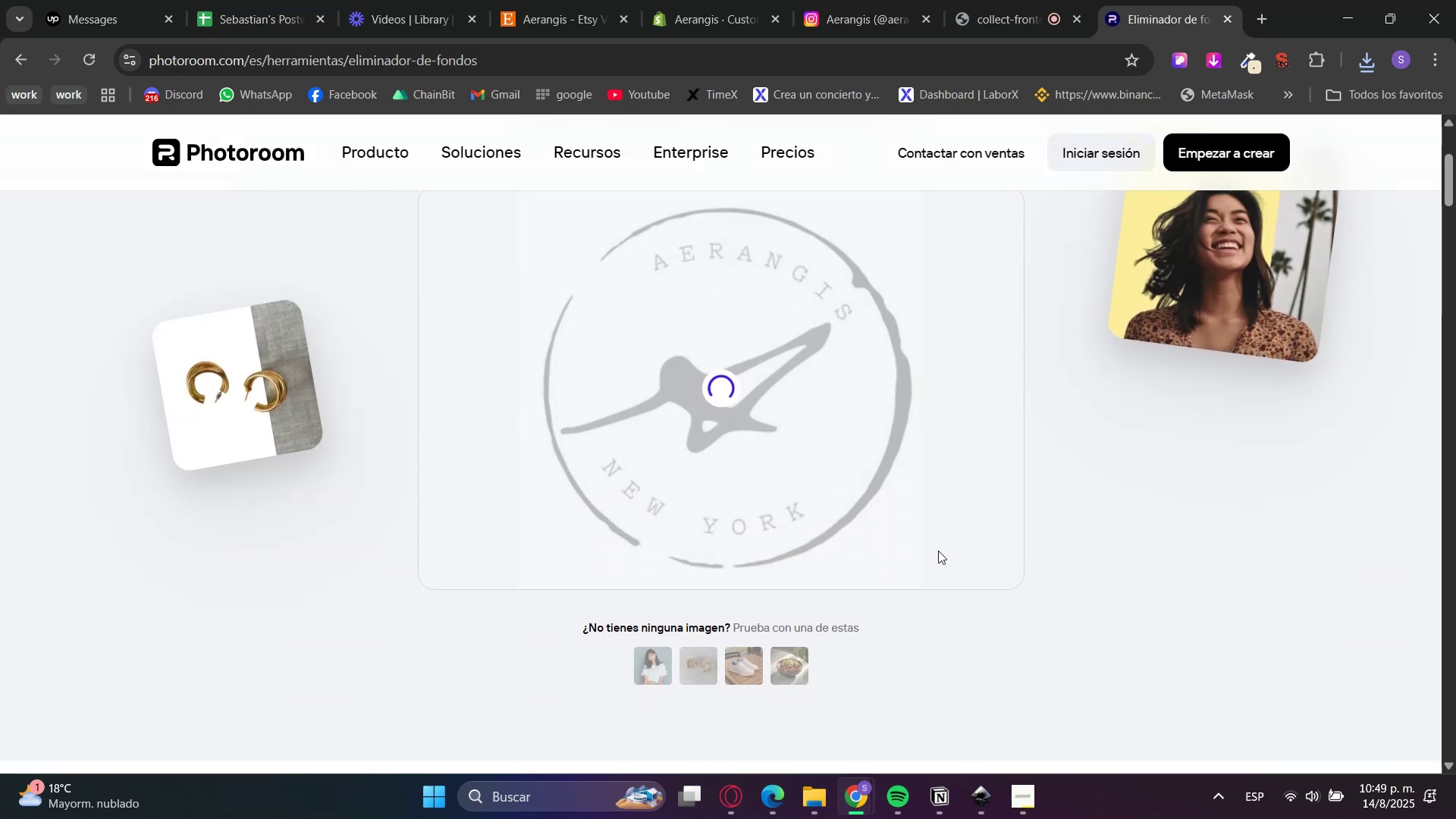 
left_click([815, 595])
 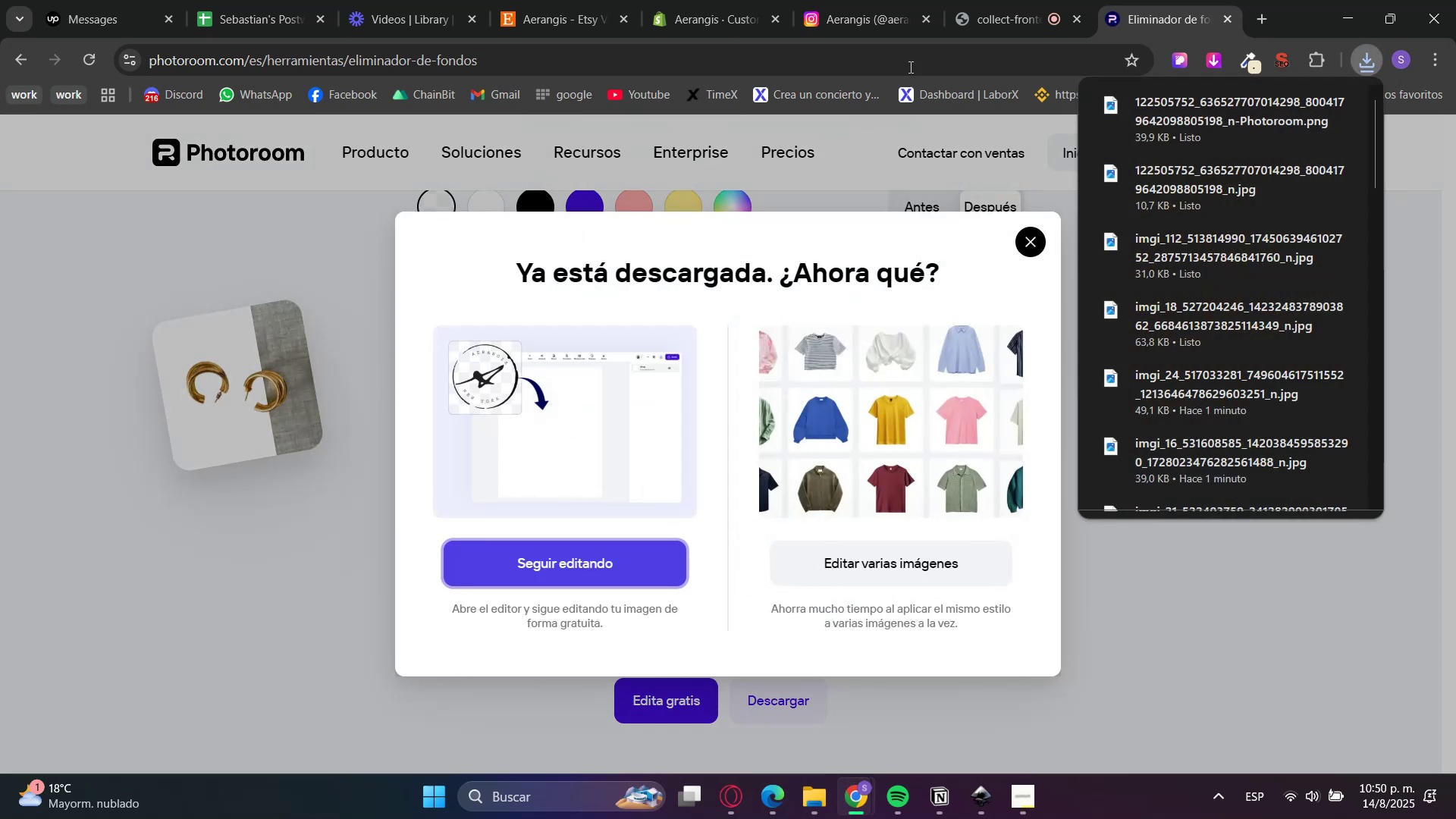 
left_click([716, 0])
 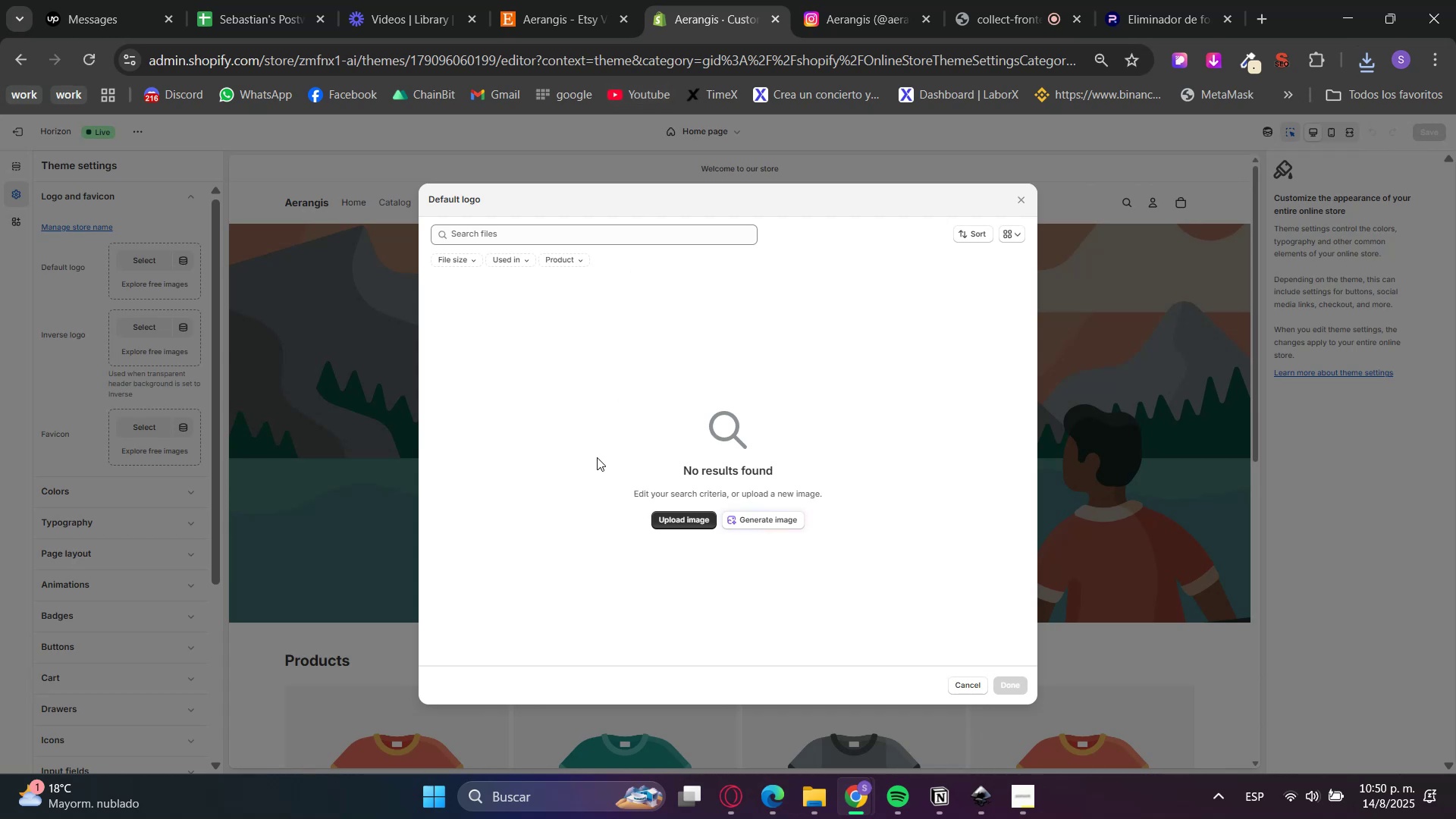 
left_click([812, 808])
 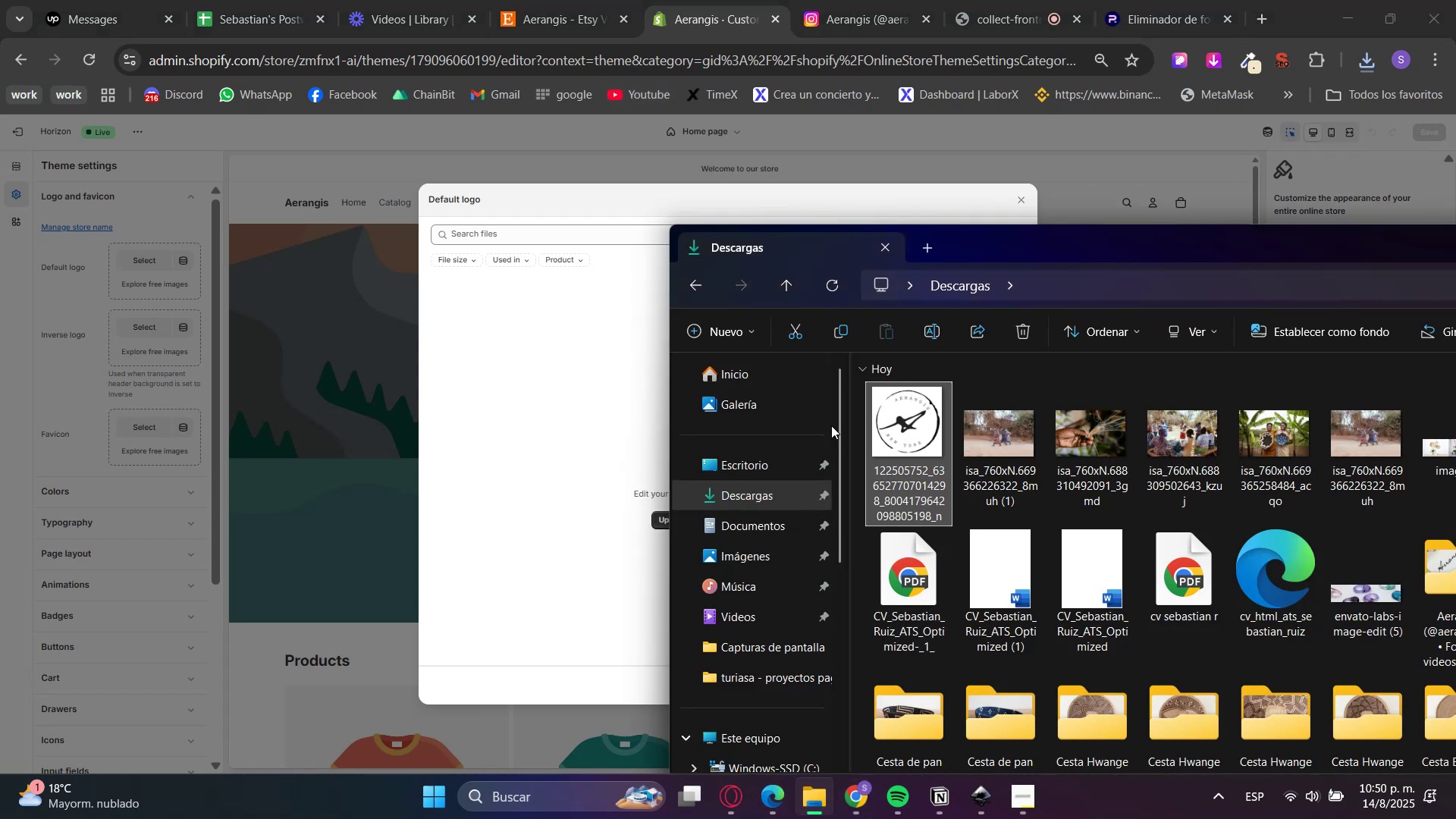 
left_click([753, 485])
 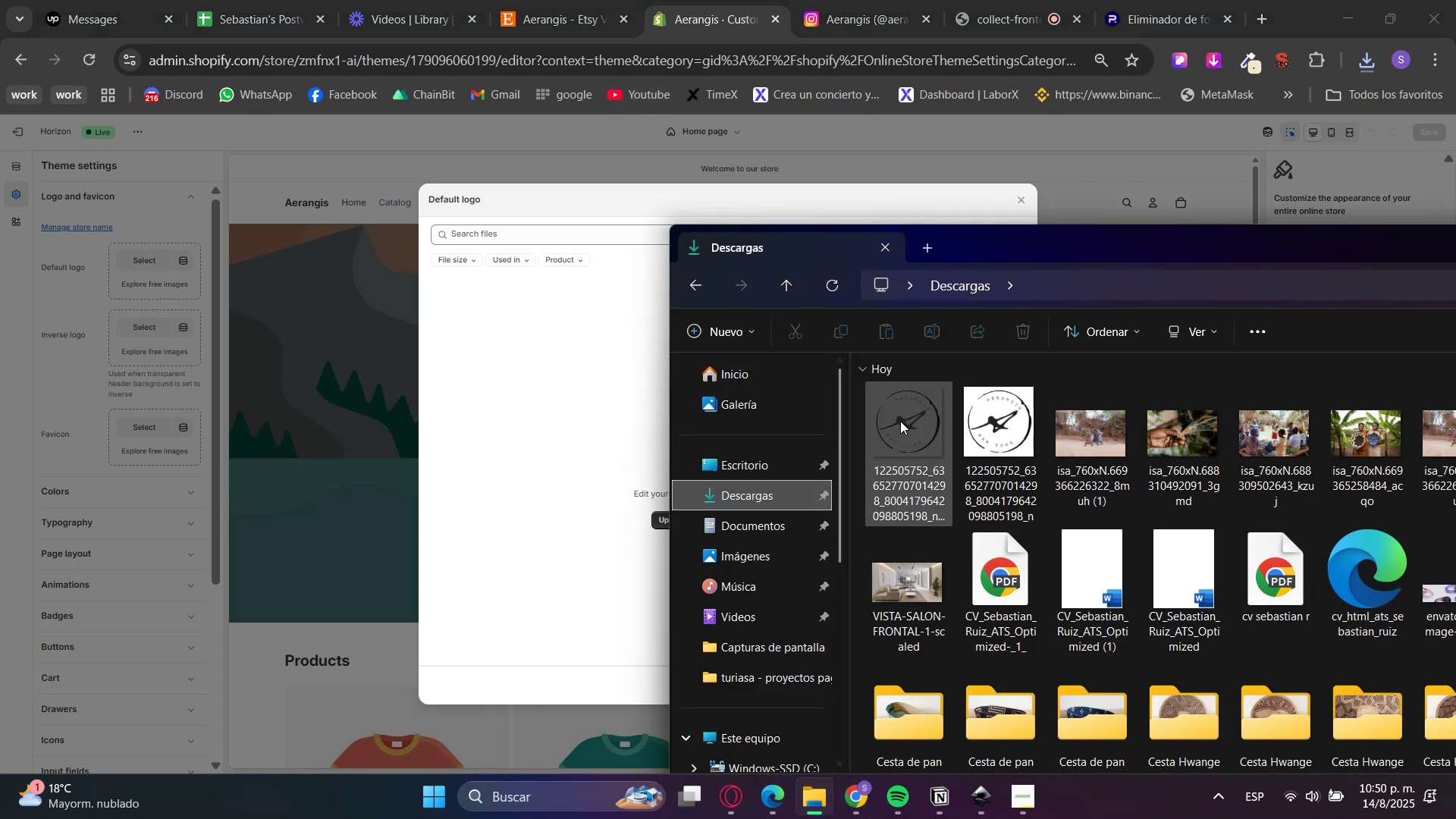 
left_click_drag(start_coordinate=[903, 421], to_coordinate=[635, 434])
 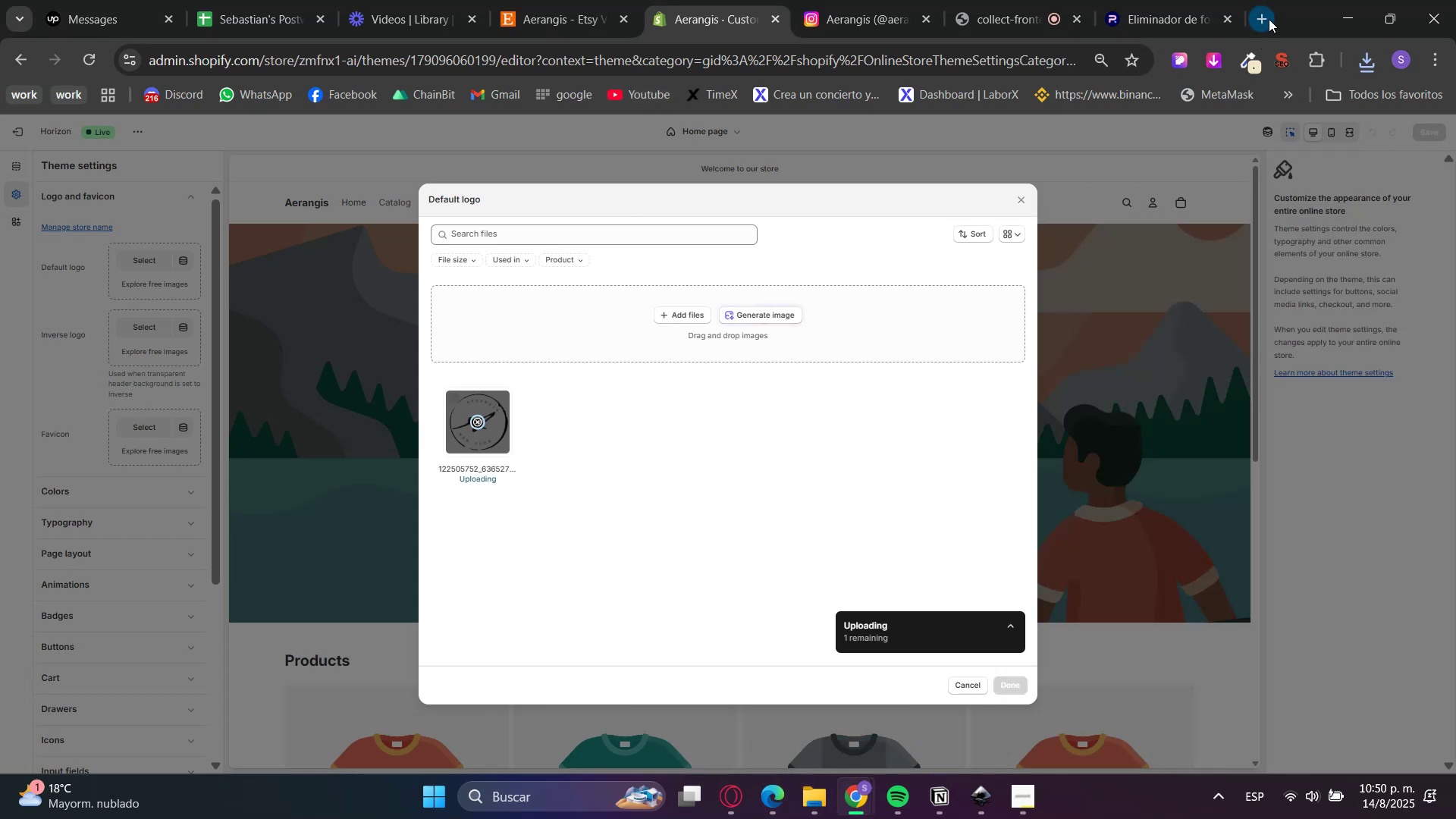 
left_click([1269, 19])
 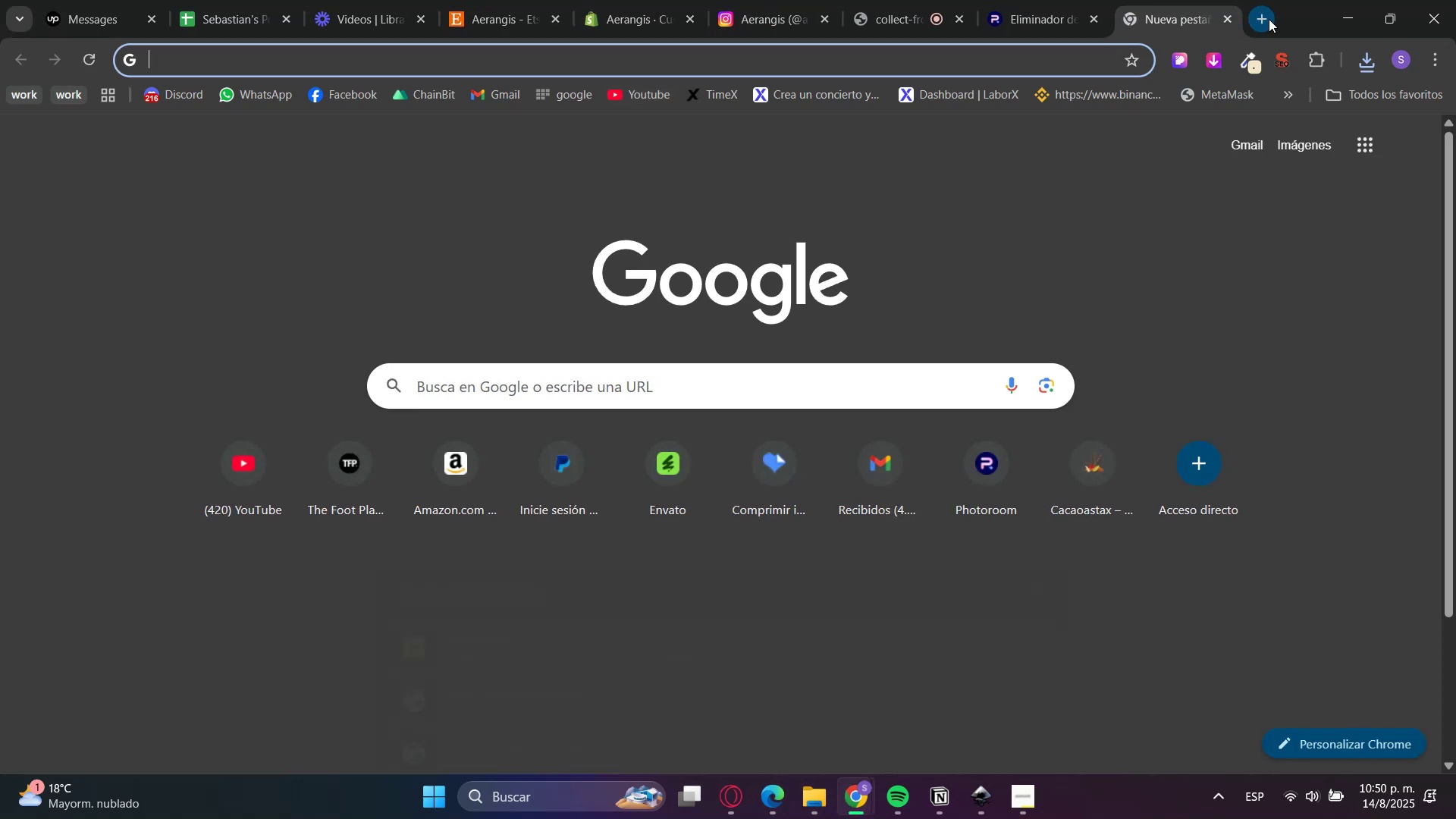 
type(pin)
 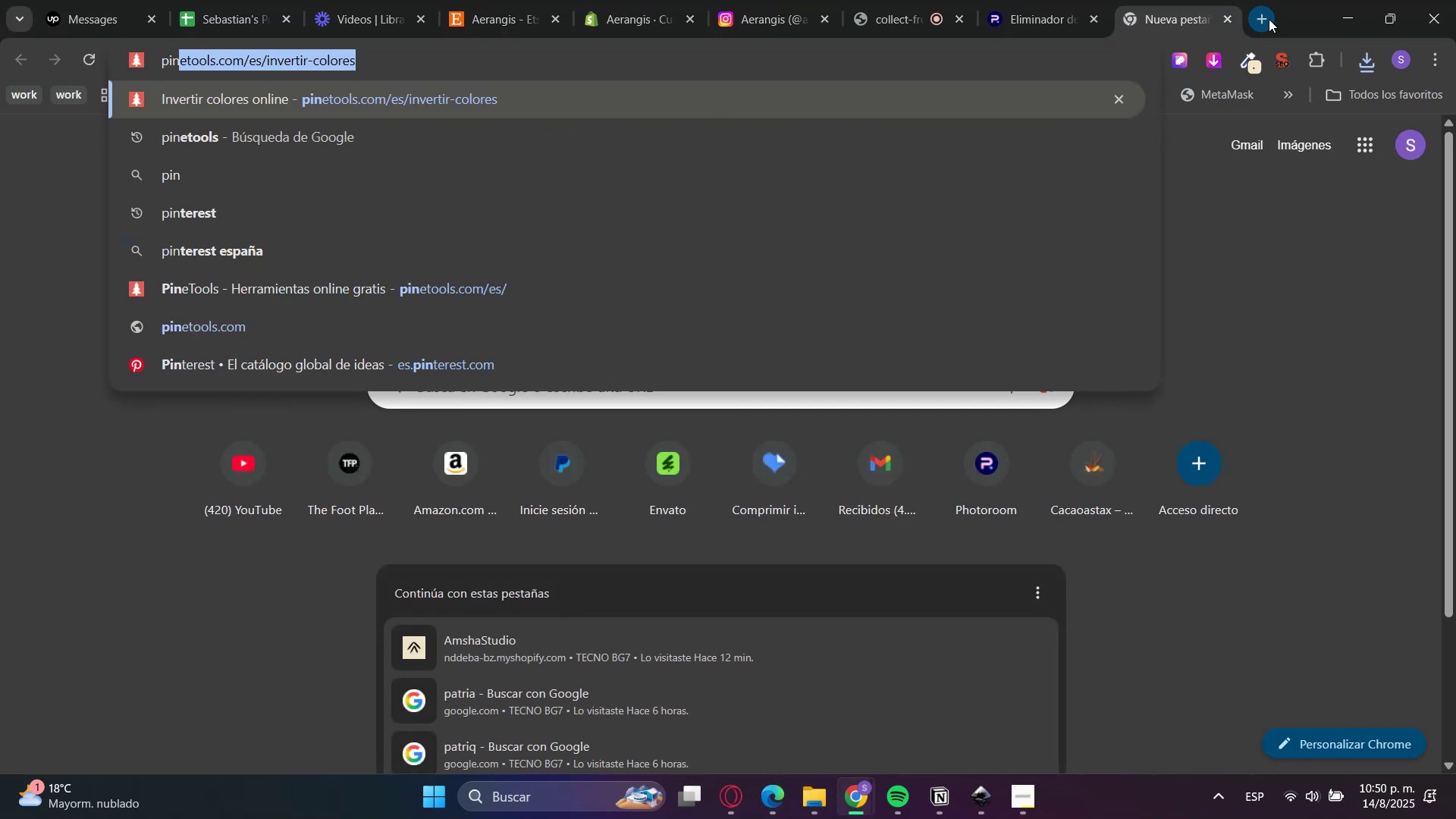 
key(Enter)
 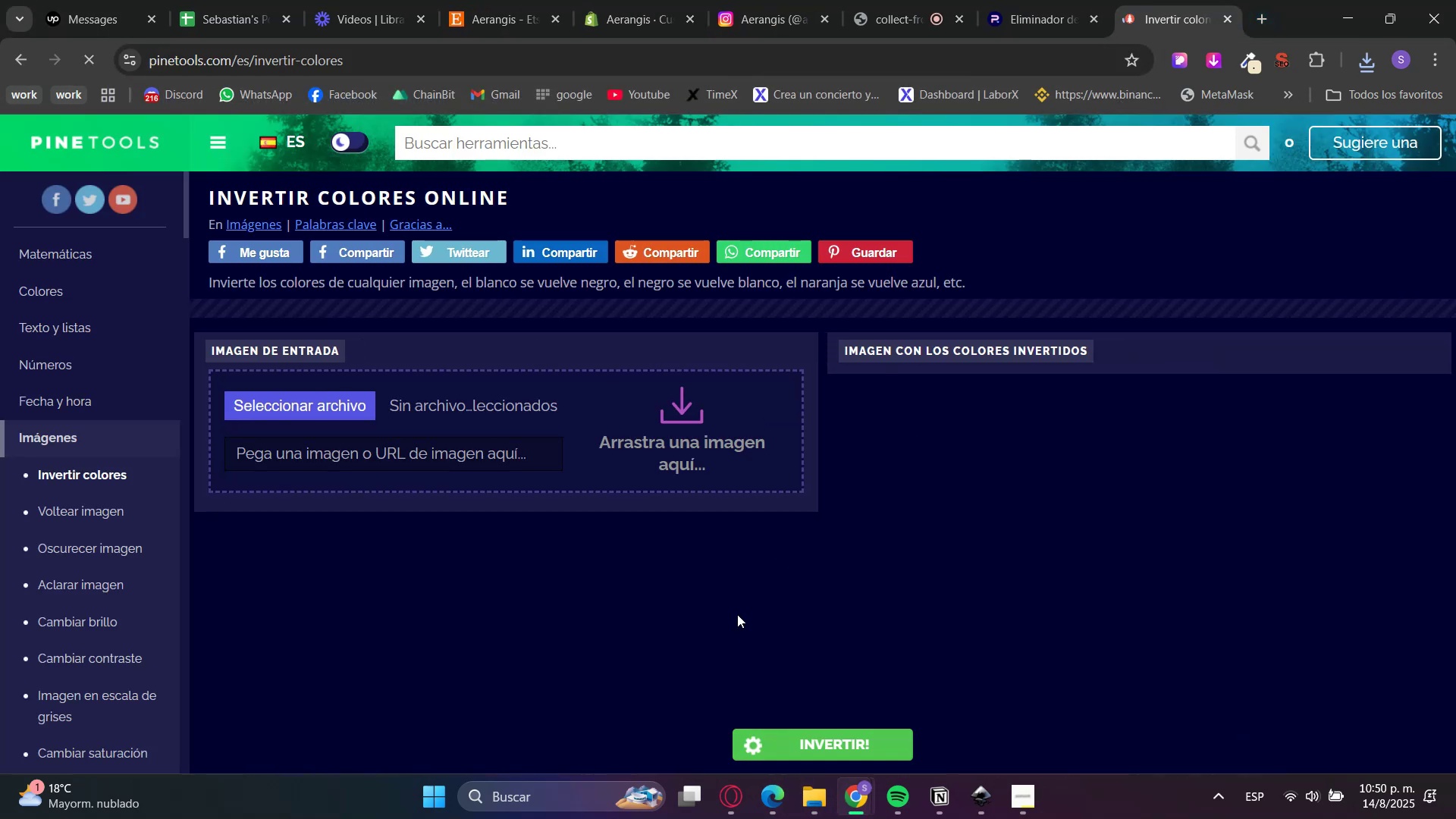 
left_click([815, 810])
 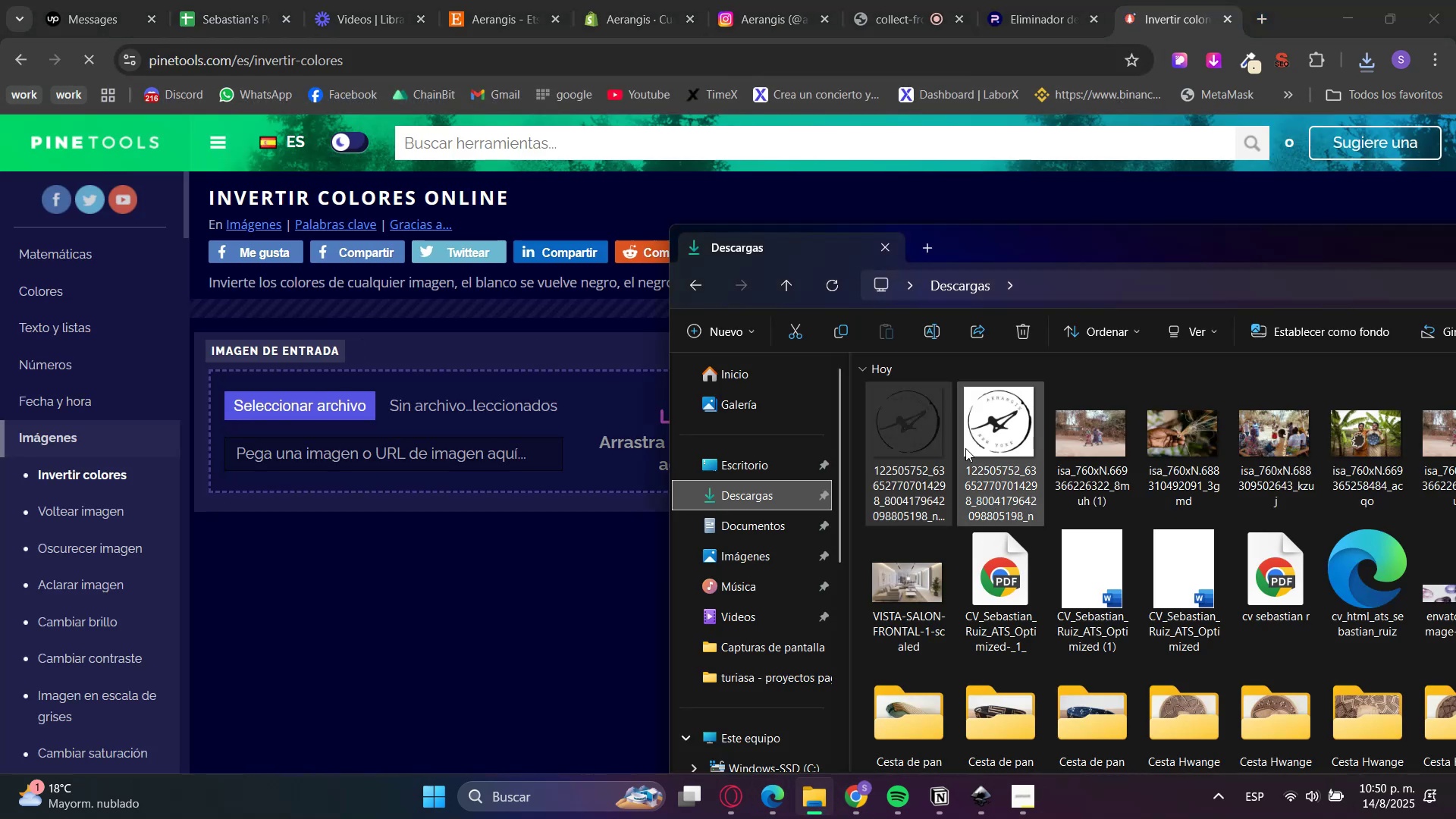 
left_click_drag(start_coordinate=[919, 434], to_coordinate=[499, 436])
 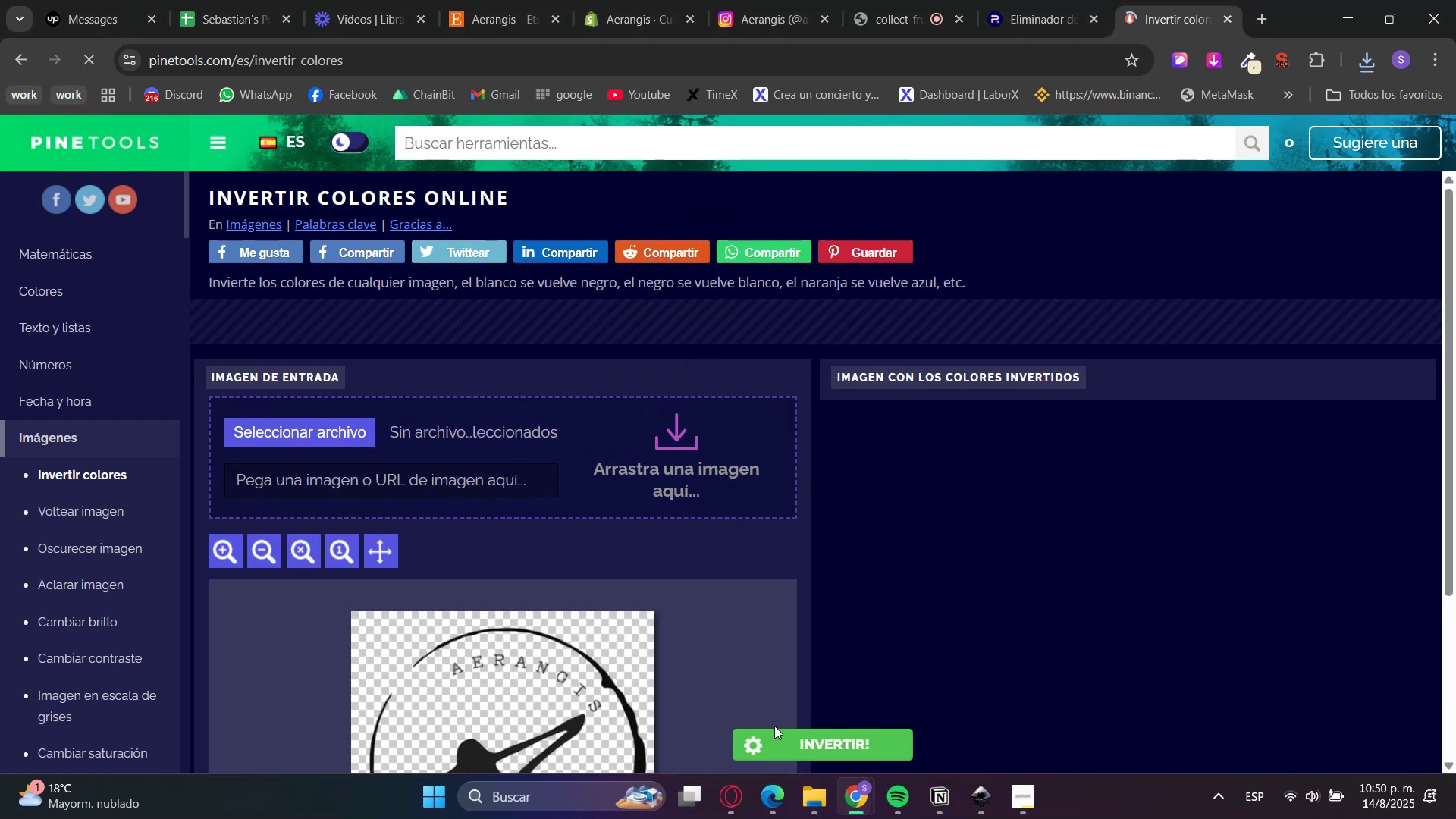 
left_click([825, 761])
 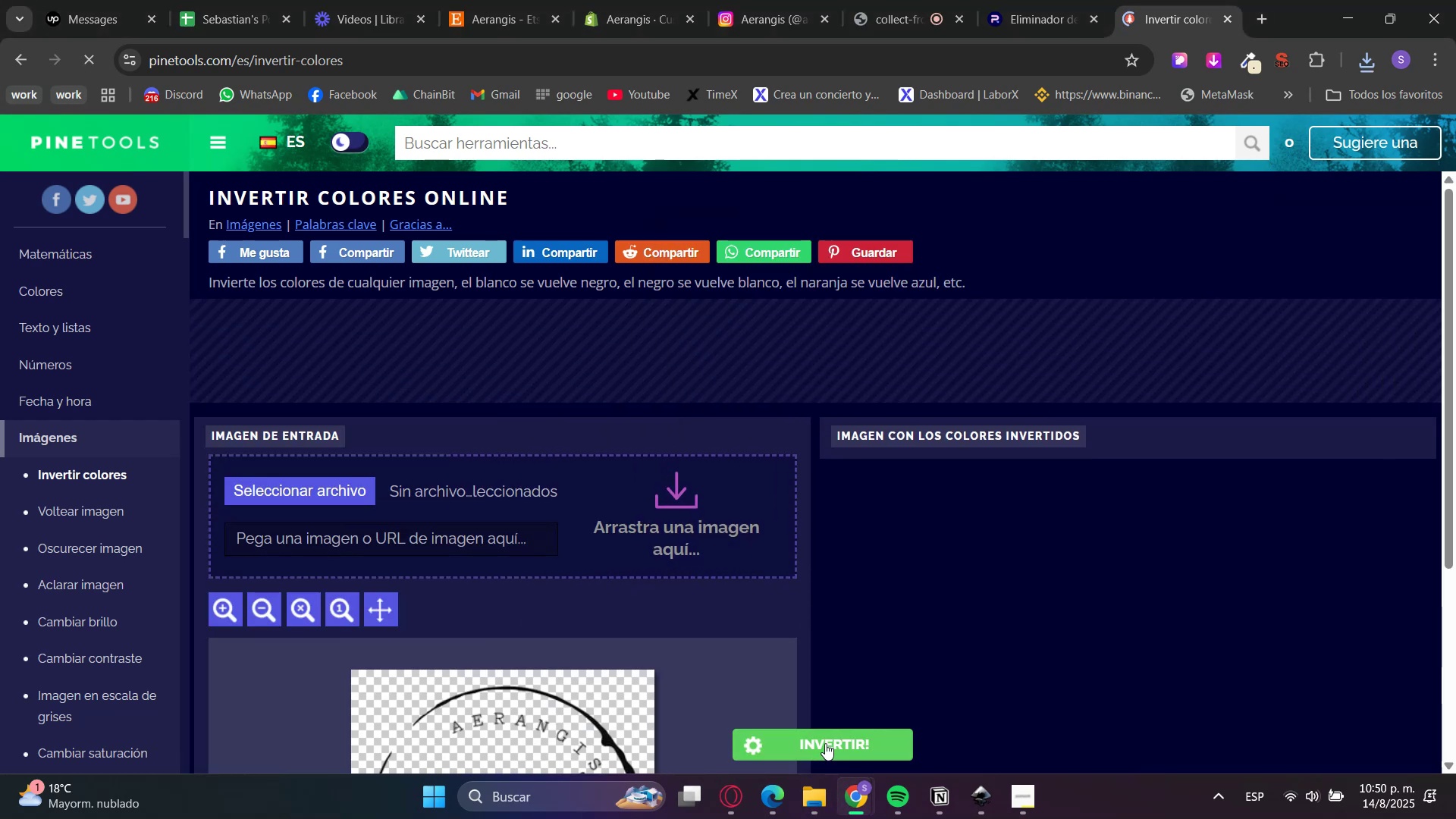 
left_click([825, 741])
 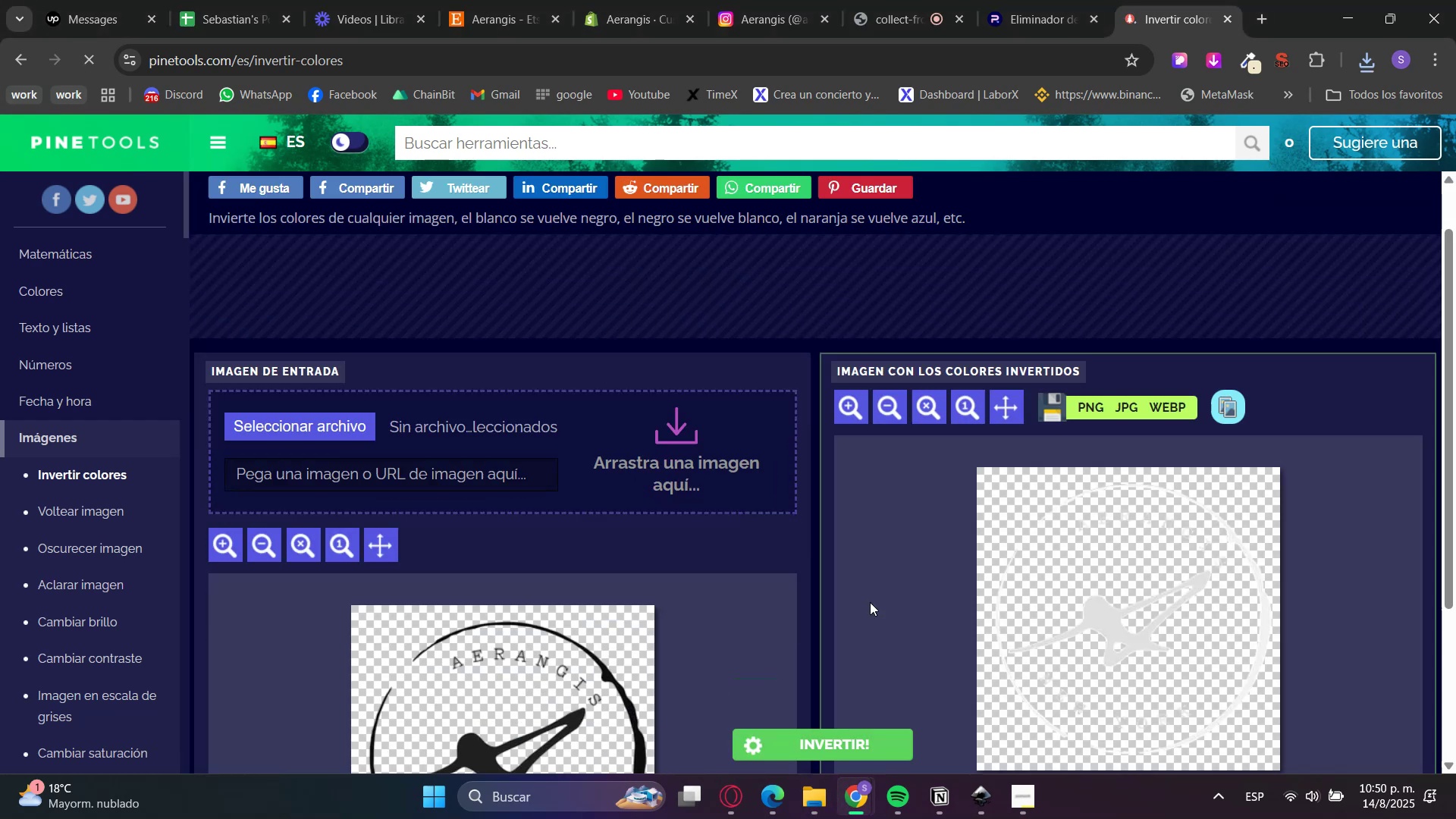 
scroll: coordinate [878, 573], scroll_direction: down, amount: 1.0
 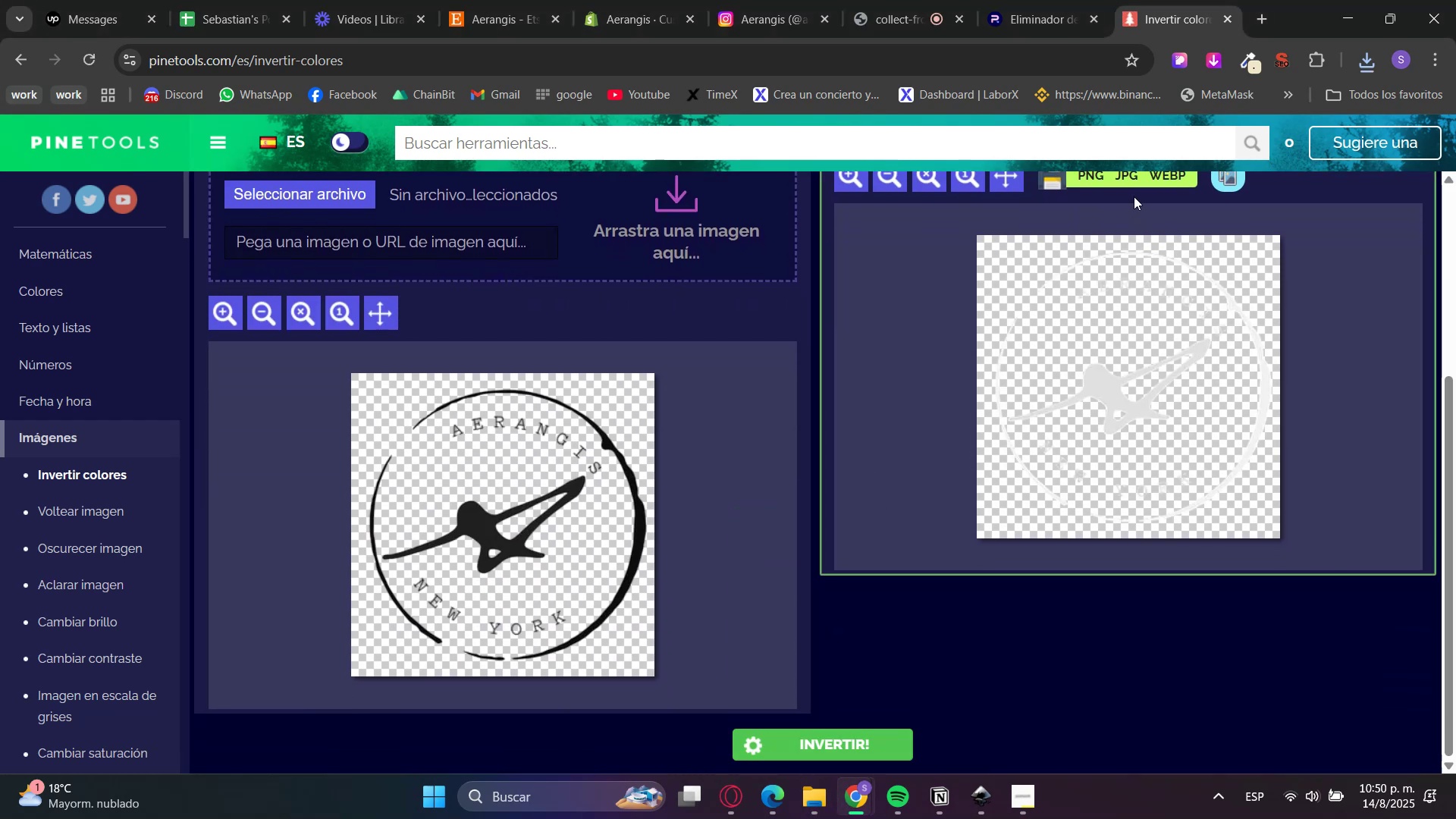 
left_click([1097, 177])
 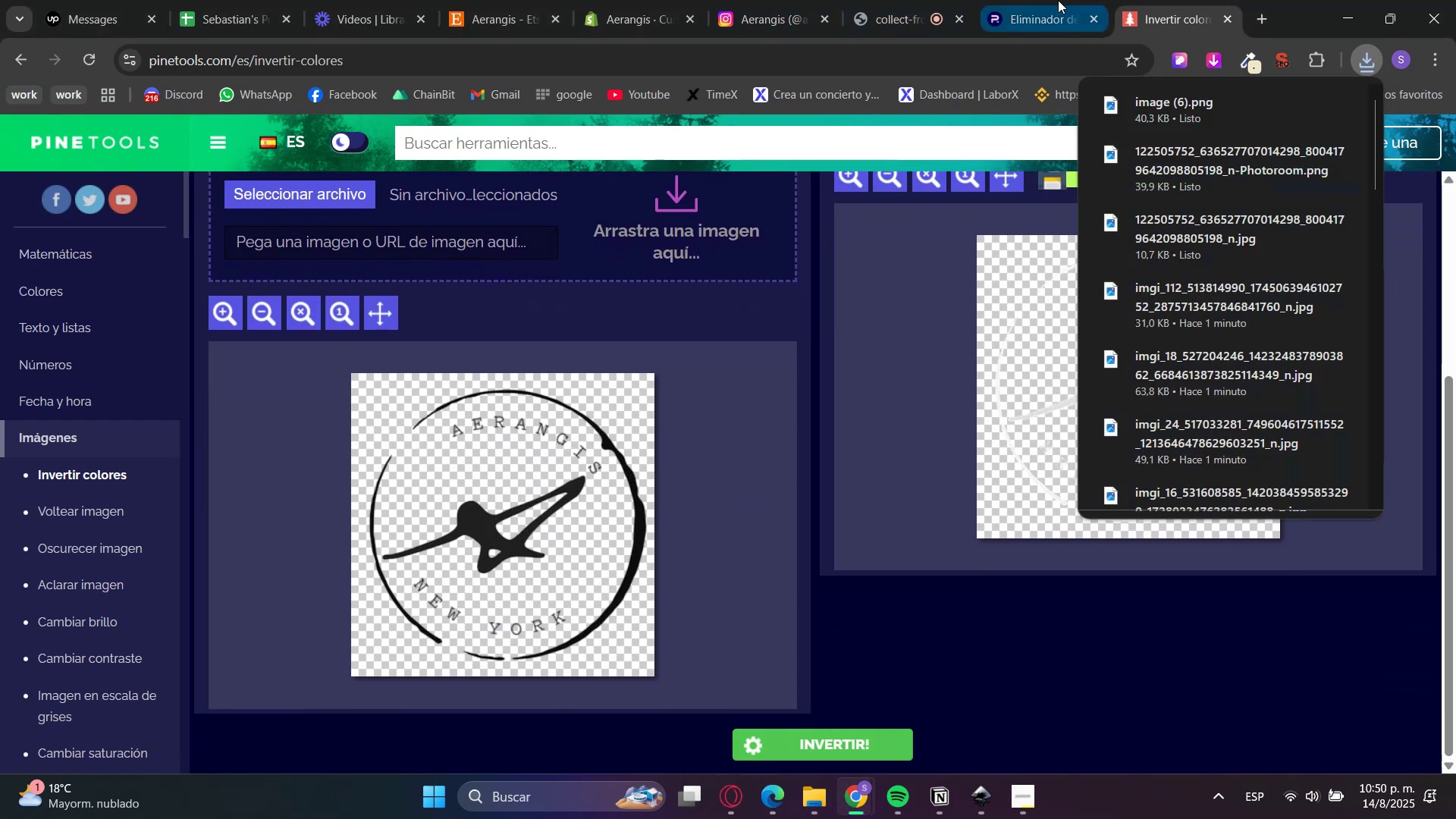 
left_click([660, 0])
 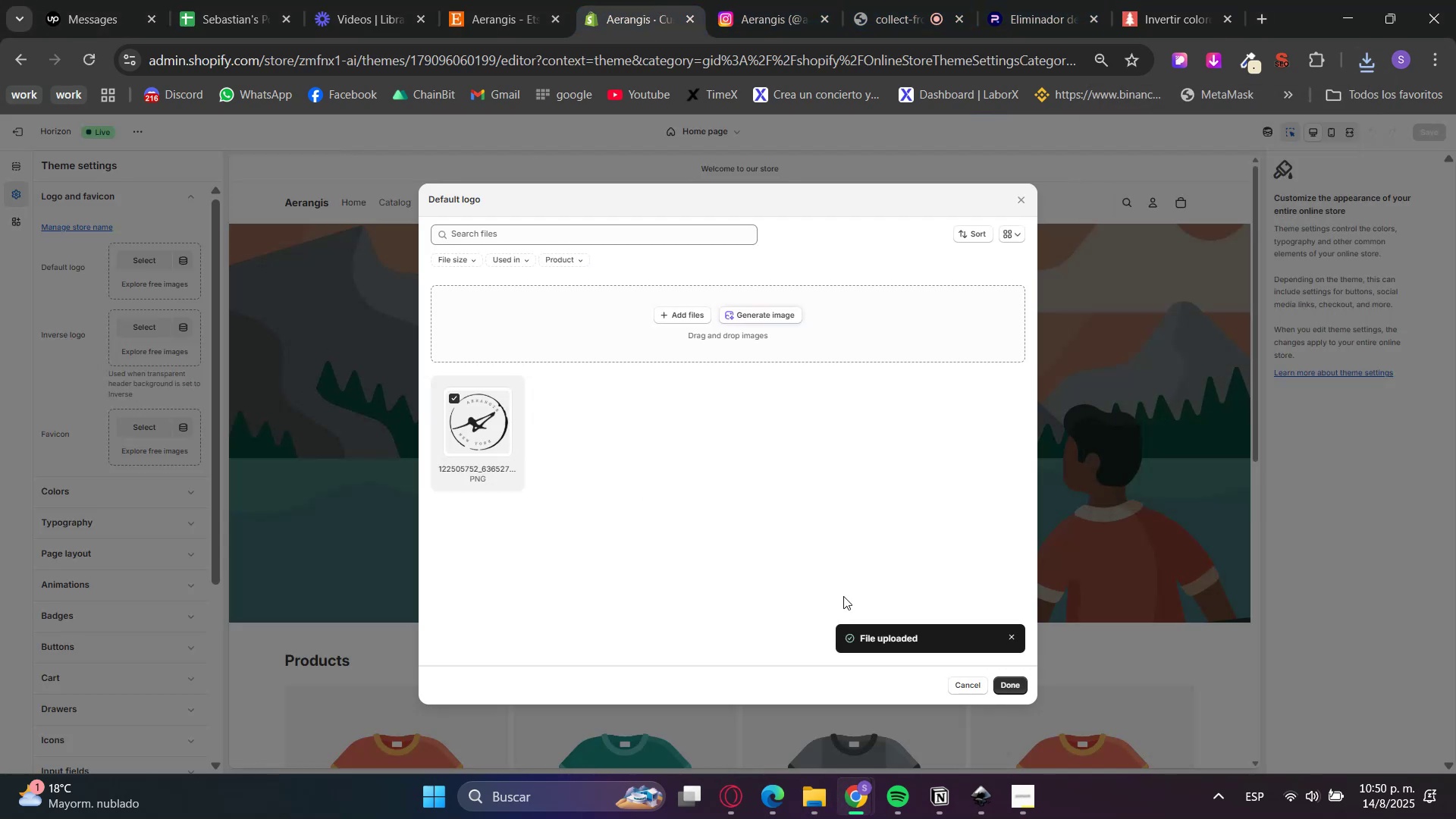 
left_click([1015, 692])
 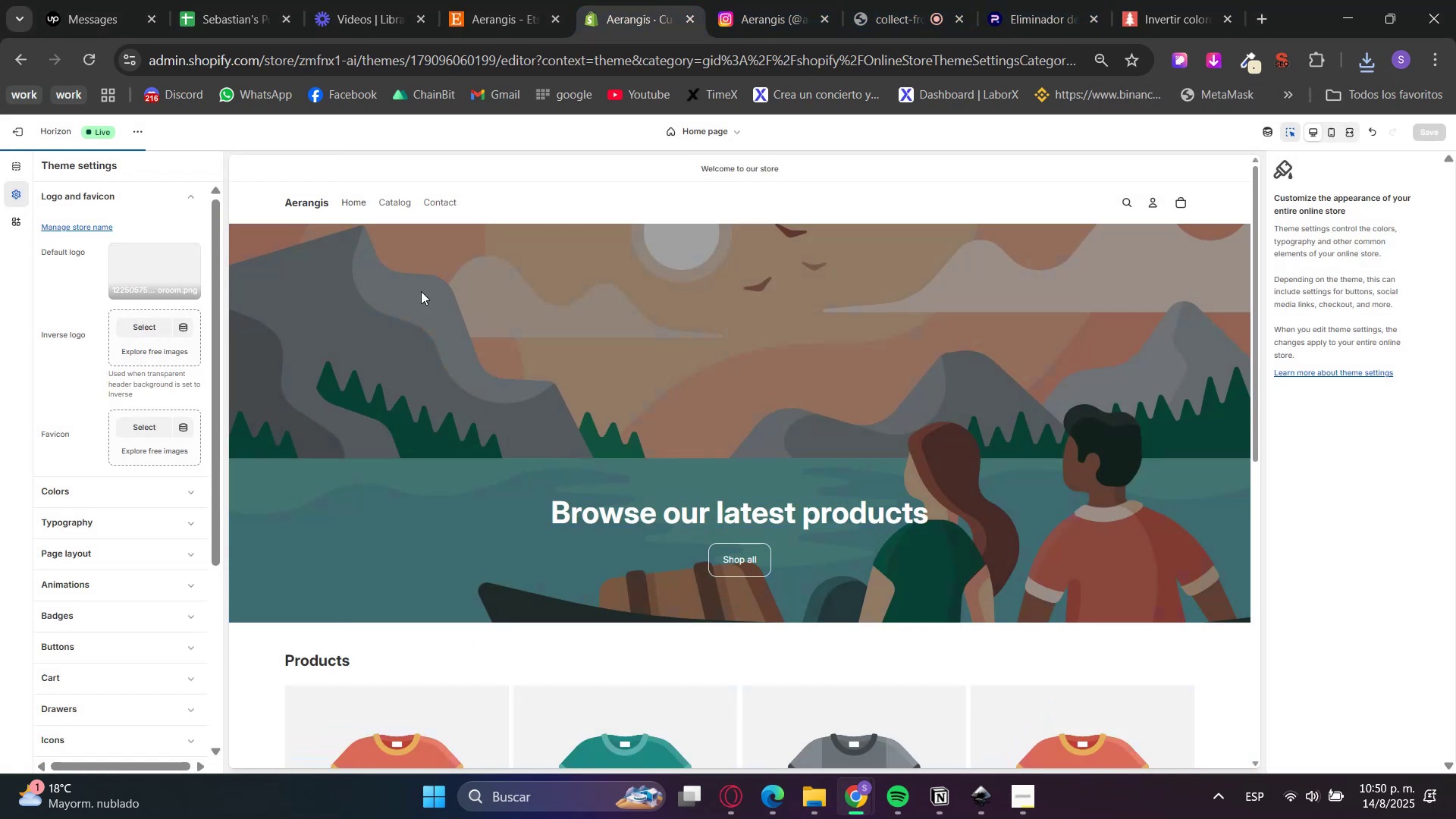 
left_click([1288, 130])
 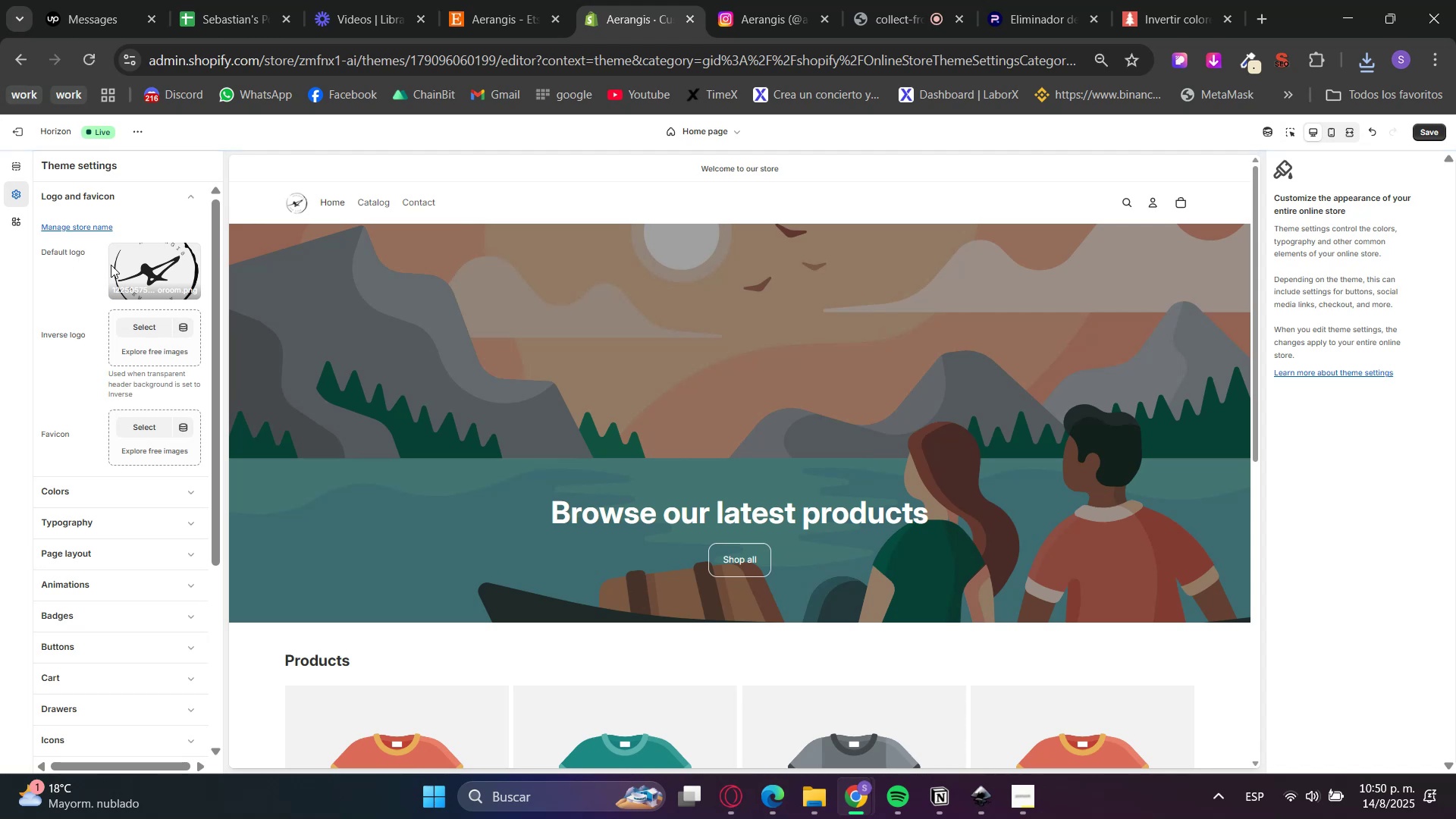 
left_click([145, 334])
 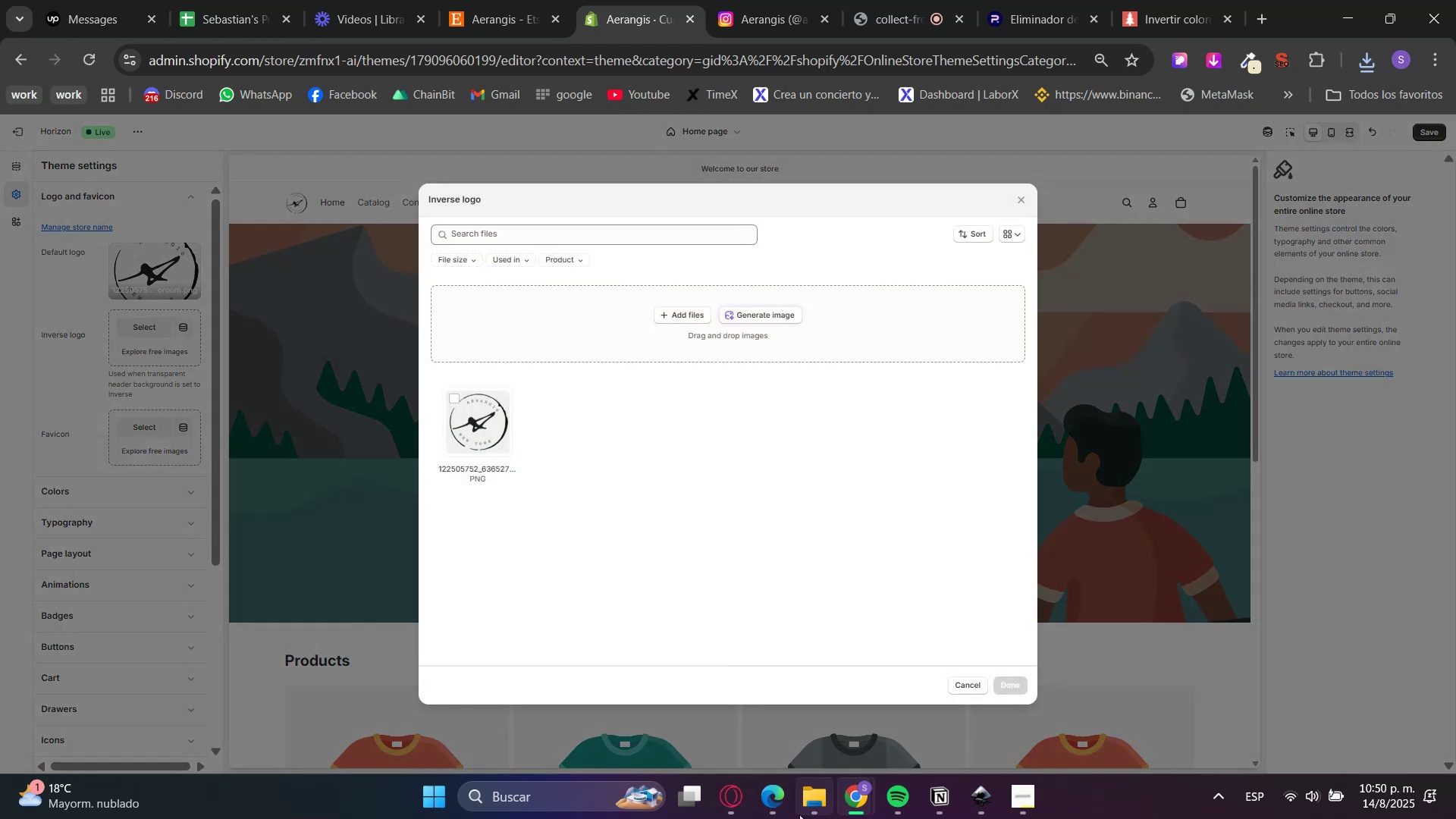 
left_click([817, 814])
 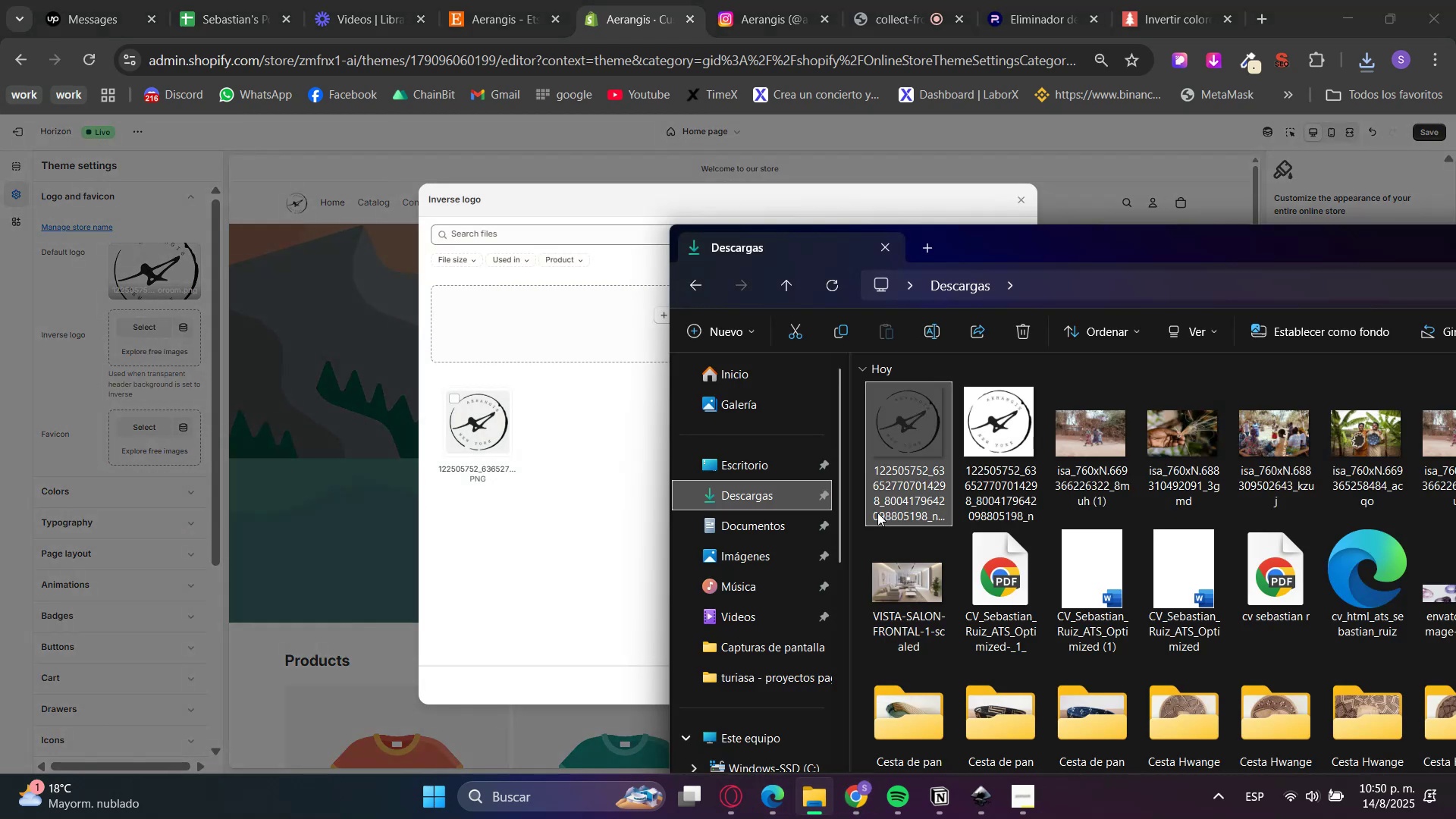 
left_click([805, 500])
 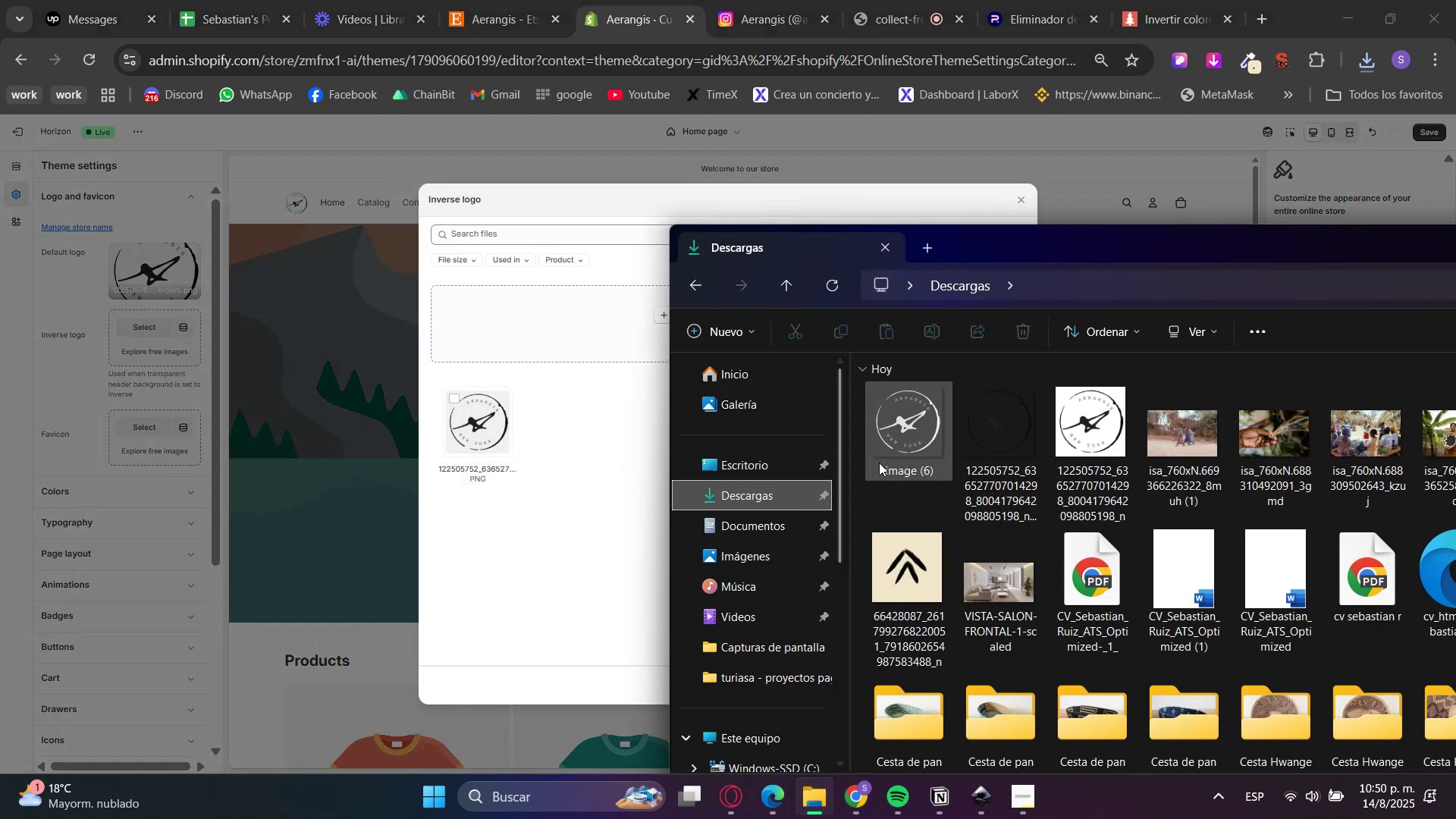 
left_click_drag(start_coordinate=[901, 431], to_coordinate=[607, 452])
 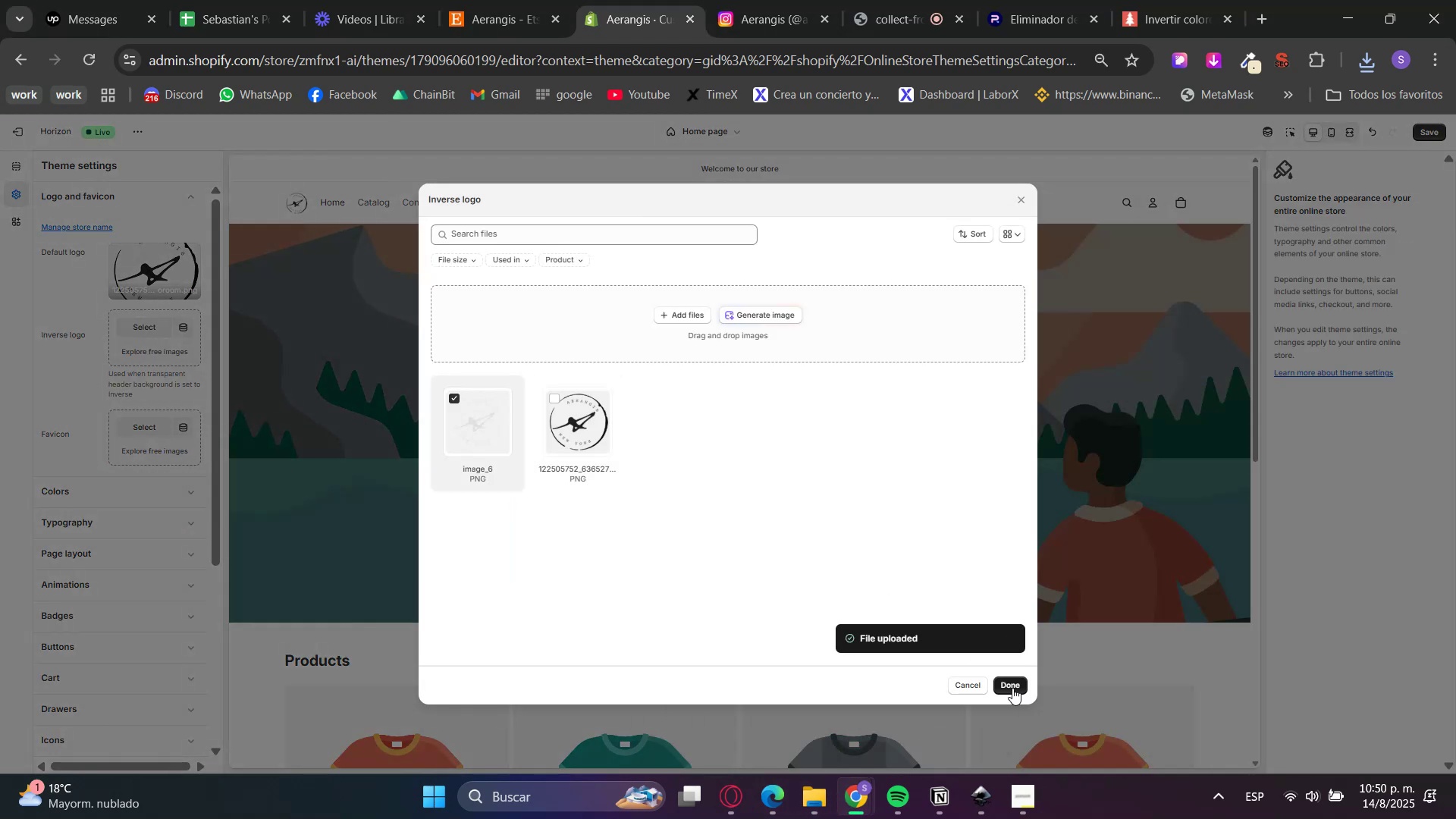 
wait(6.33)
 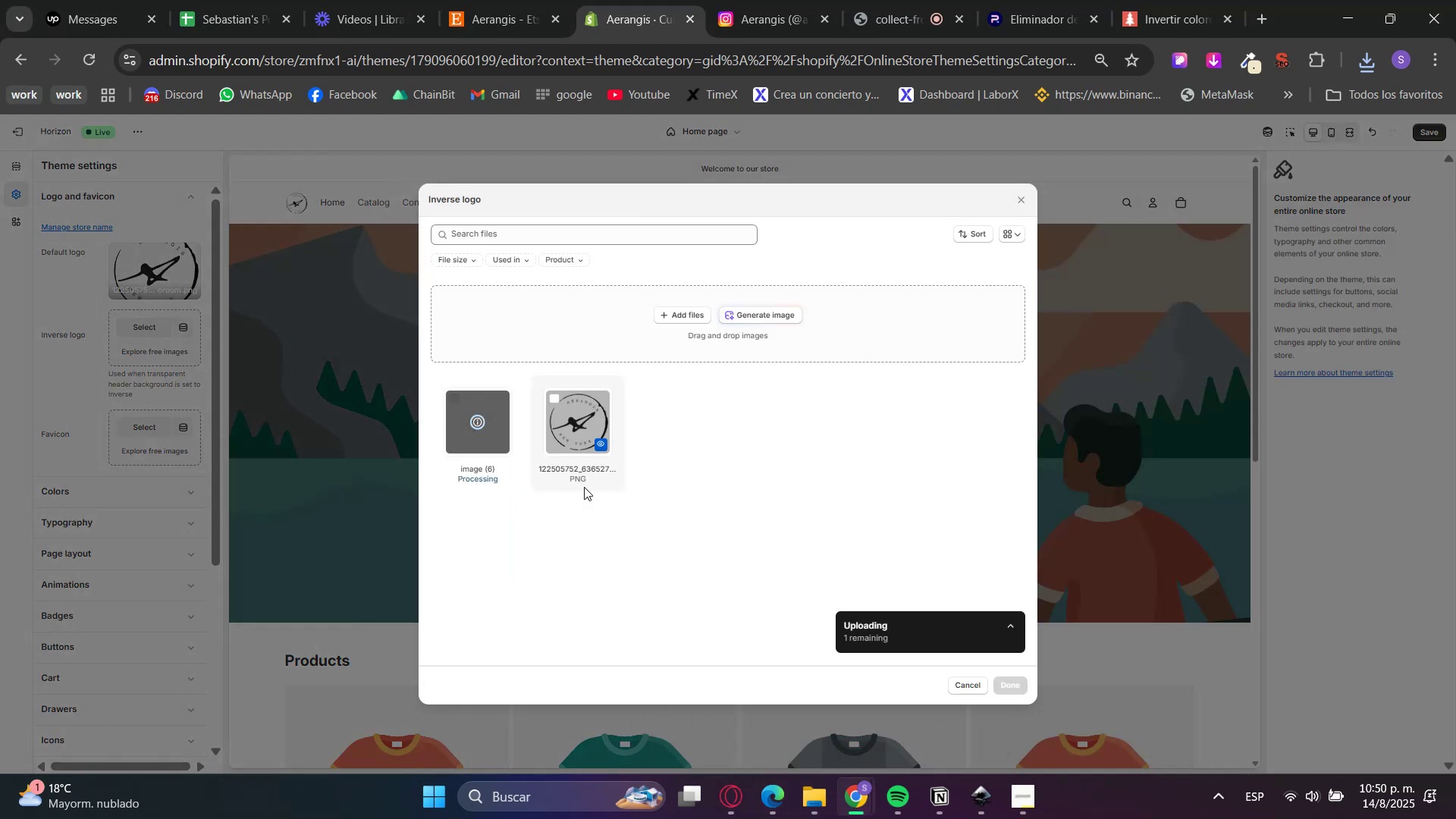 
left_click([1012, 688])
 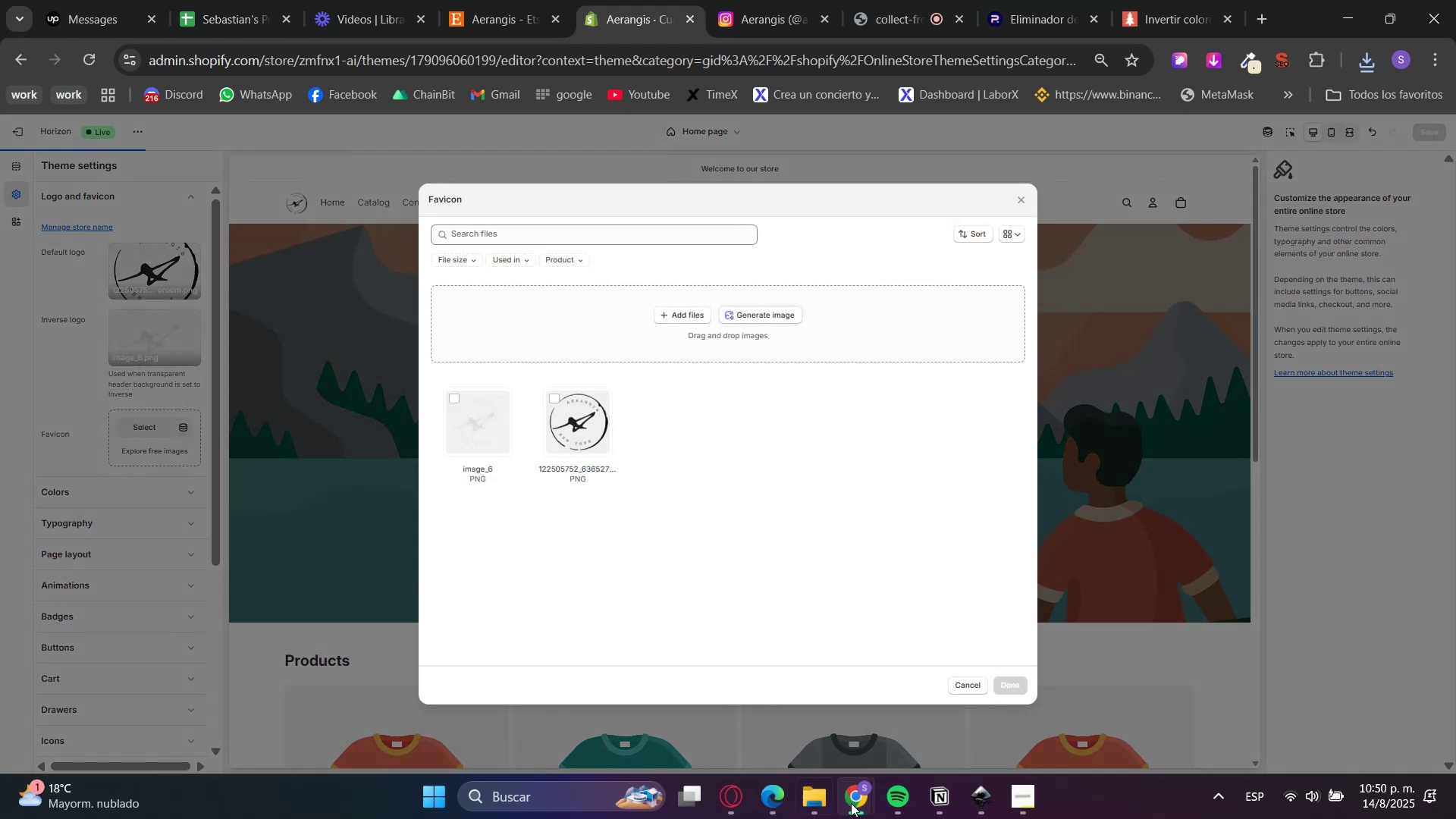 
left_click([830, 811])
 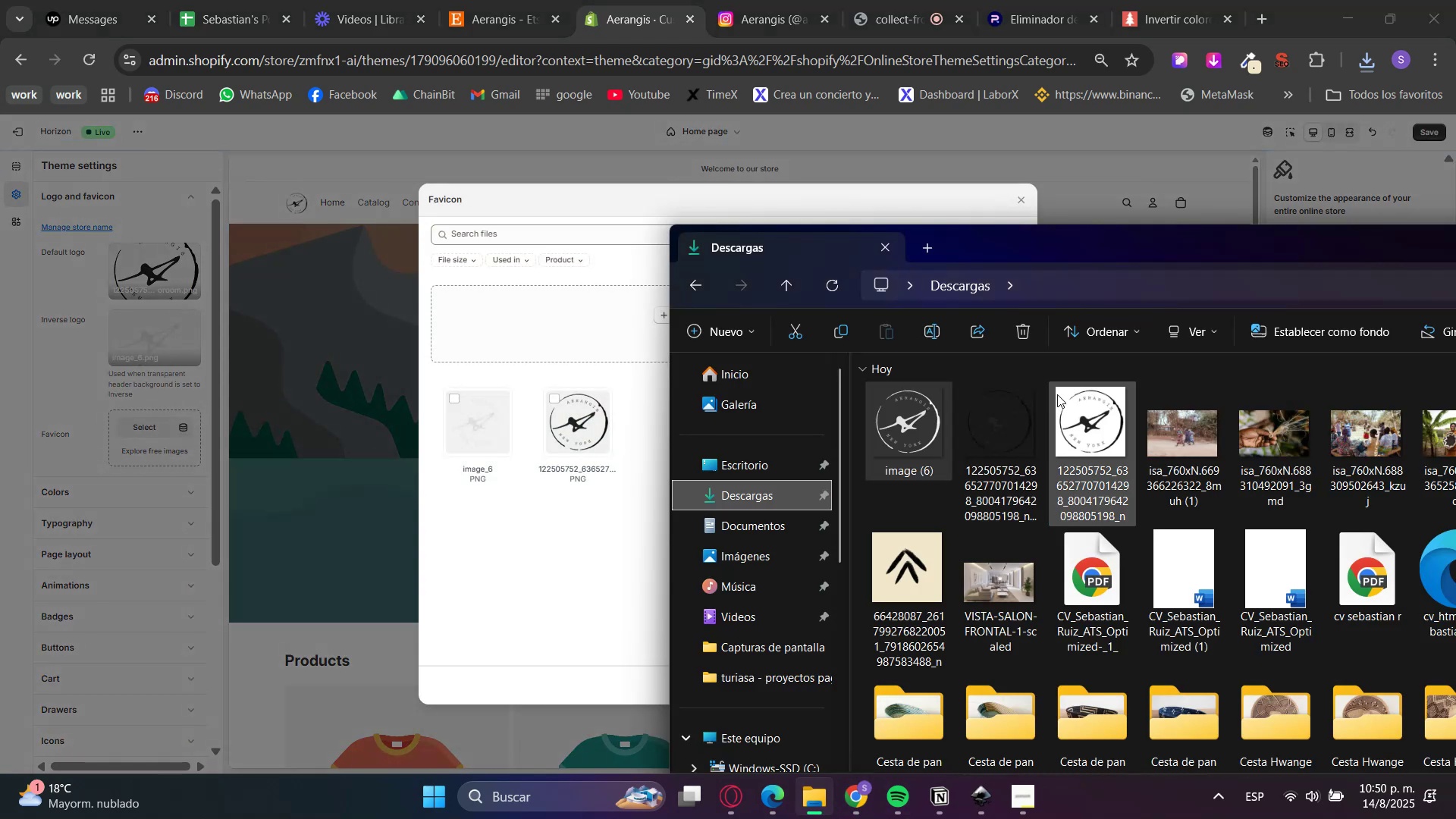 
left_click_drag(start_coordinate=[1066, 431], to_coordinate=[517, 424])
 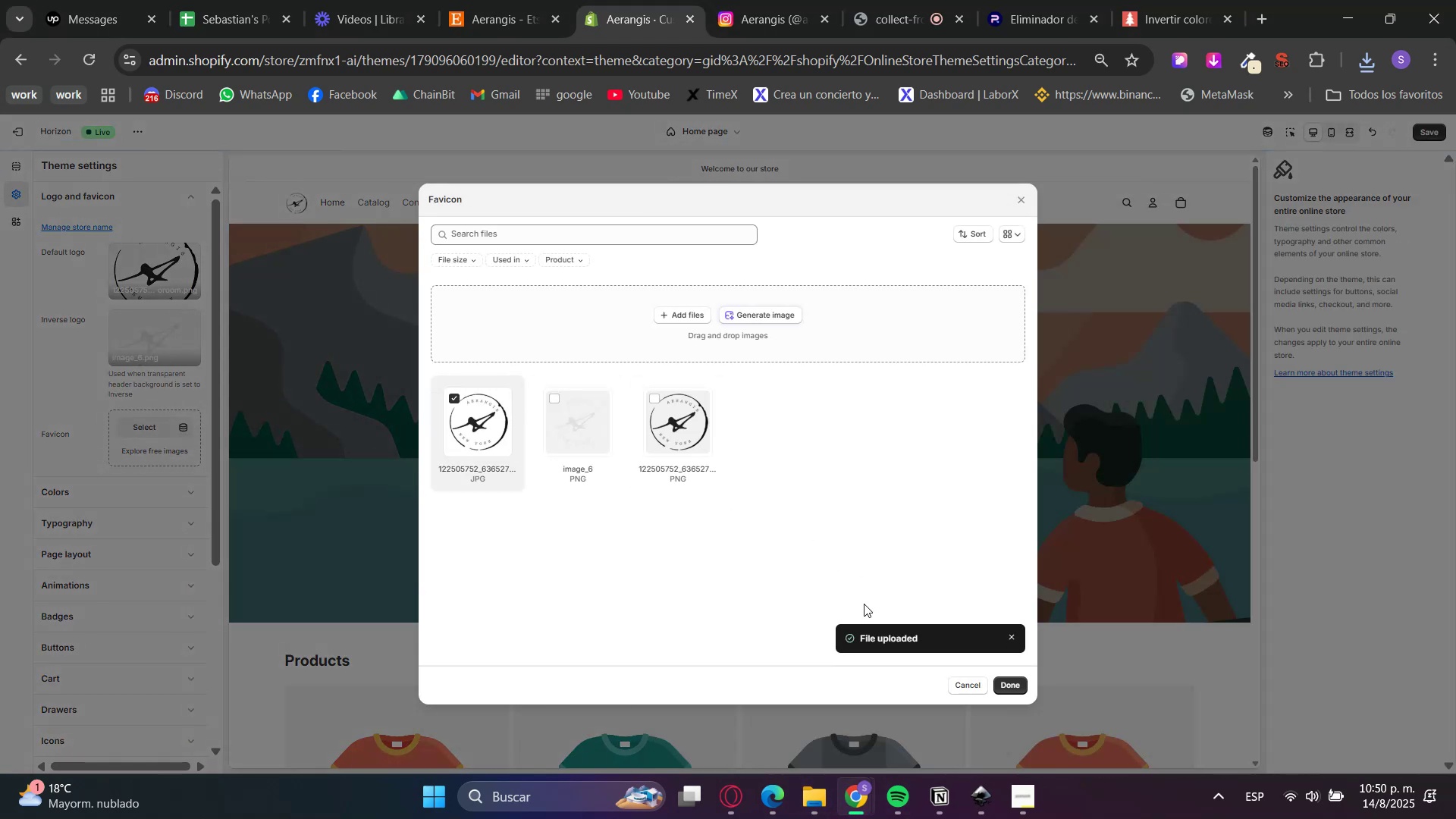 
wait(5.5)
 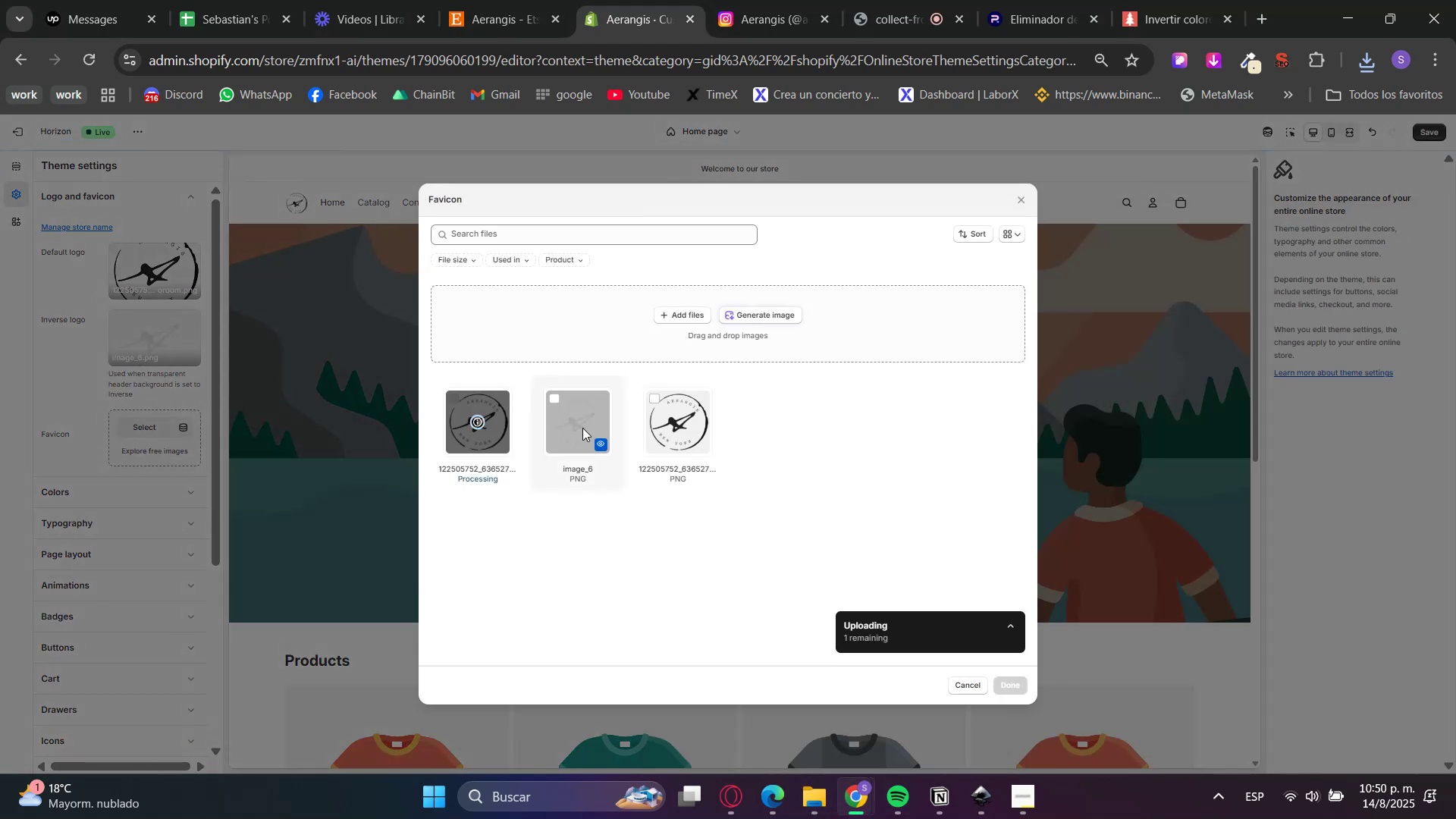 
left_click([1014, 691])
 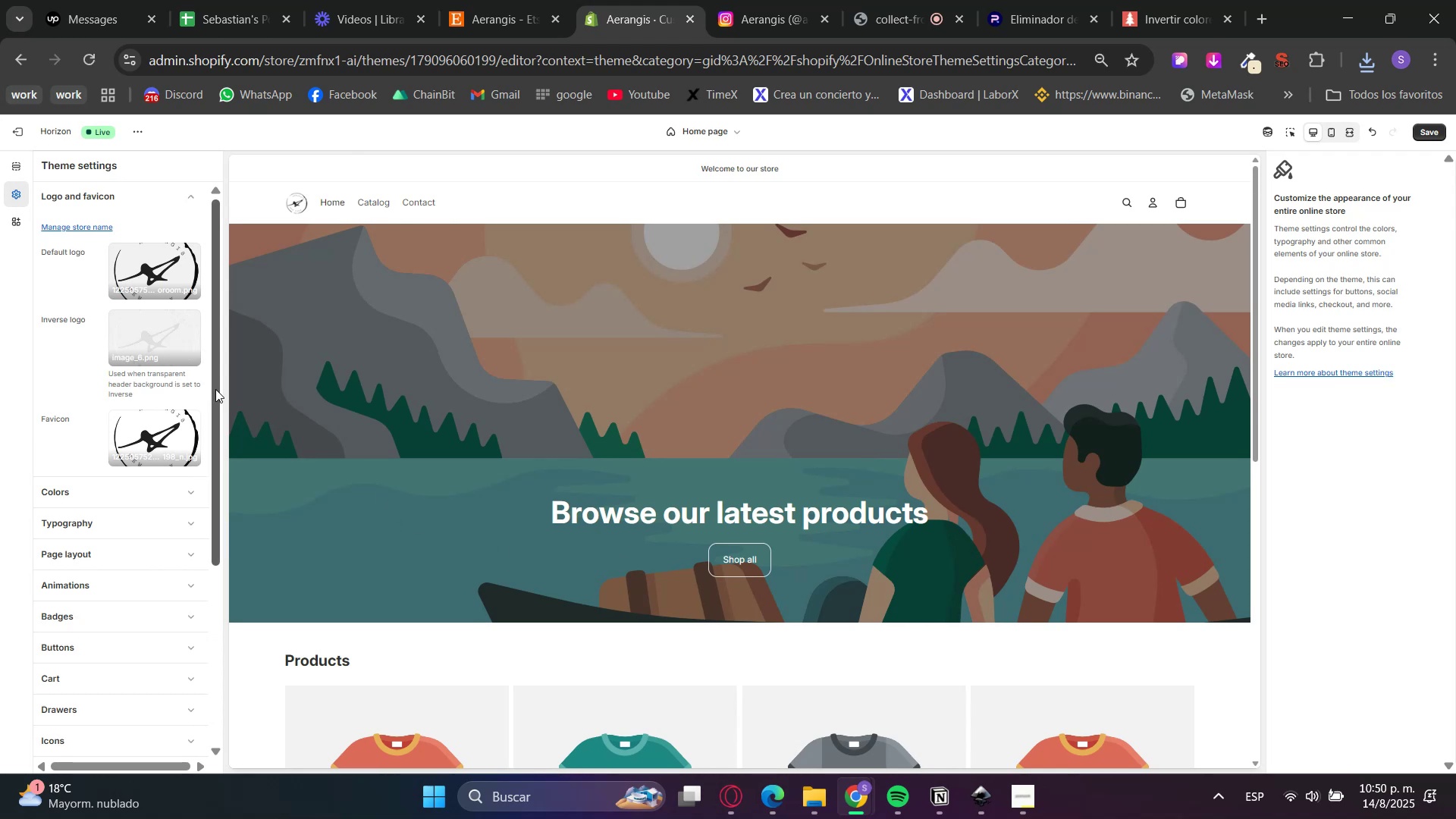 
wait(19.92)
 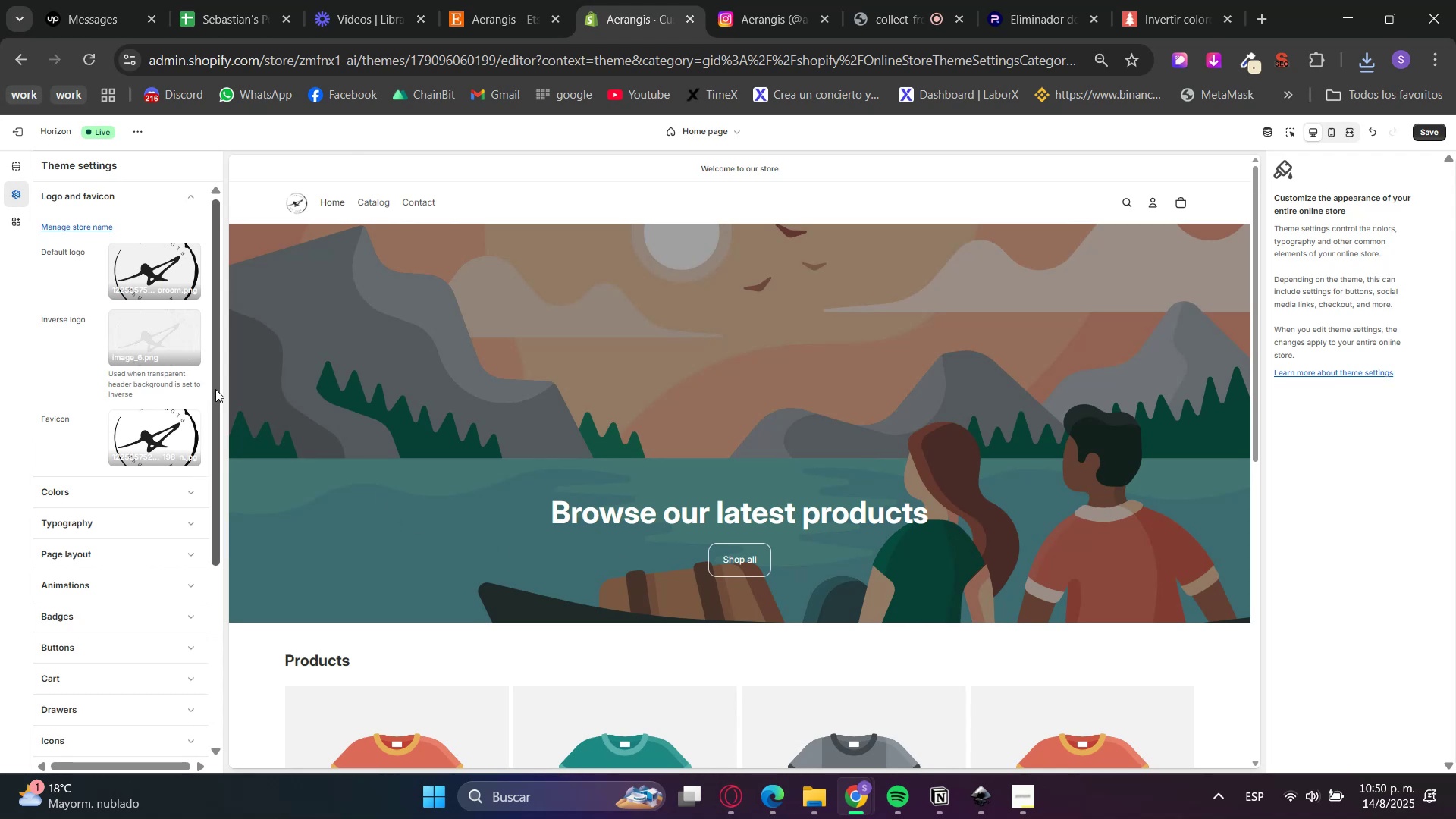 
left_click([116, 493])
 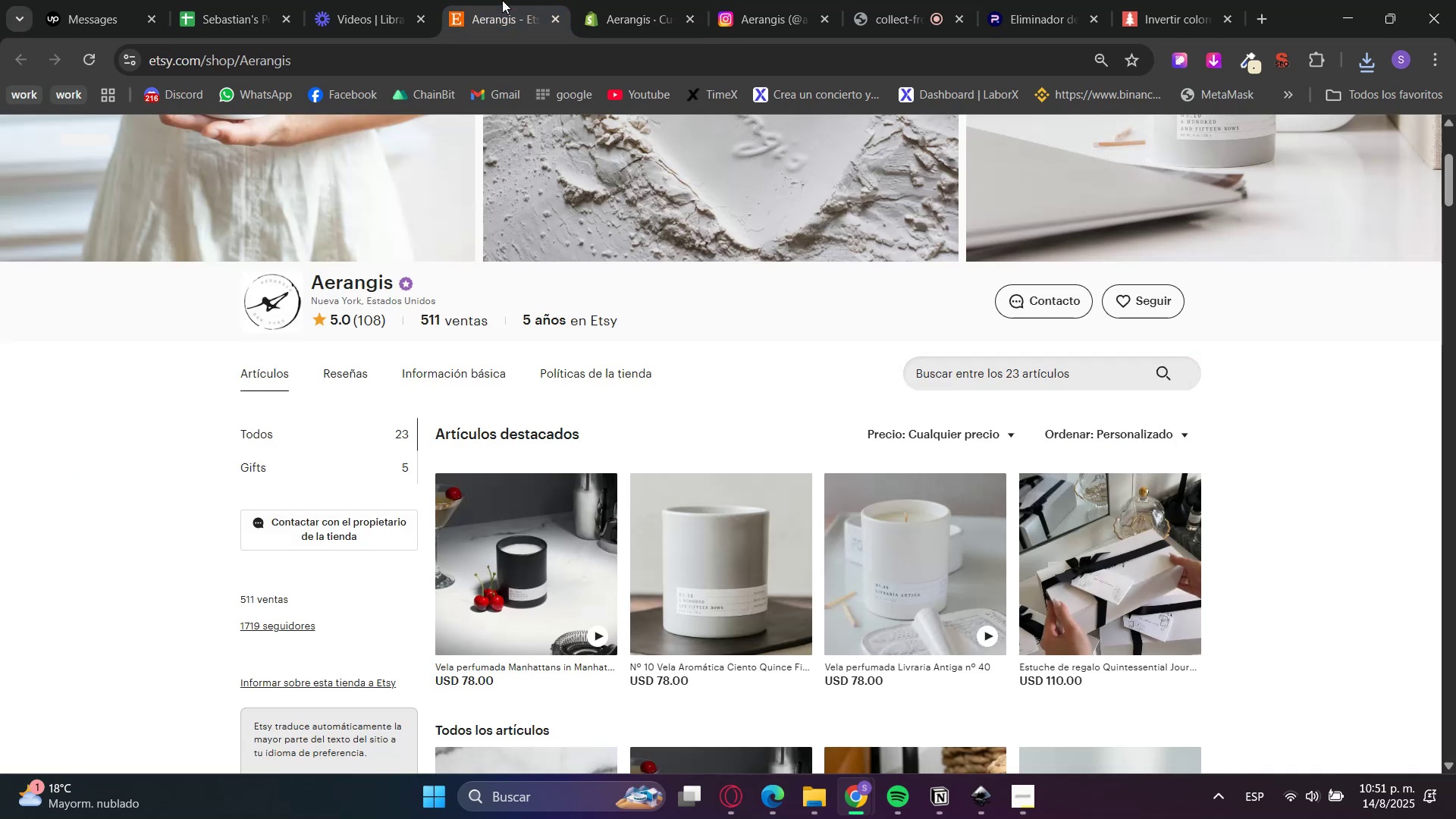 
scroll: coordinate [180, 534], scroll_direction: down, amount: 12.0
 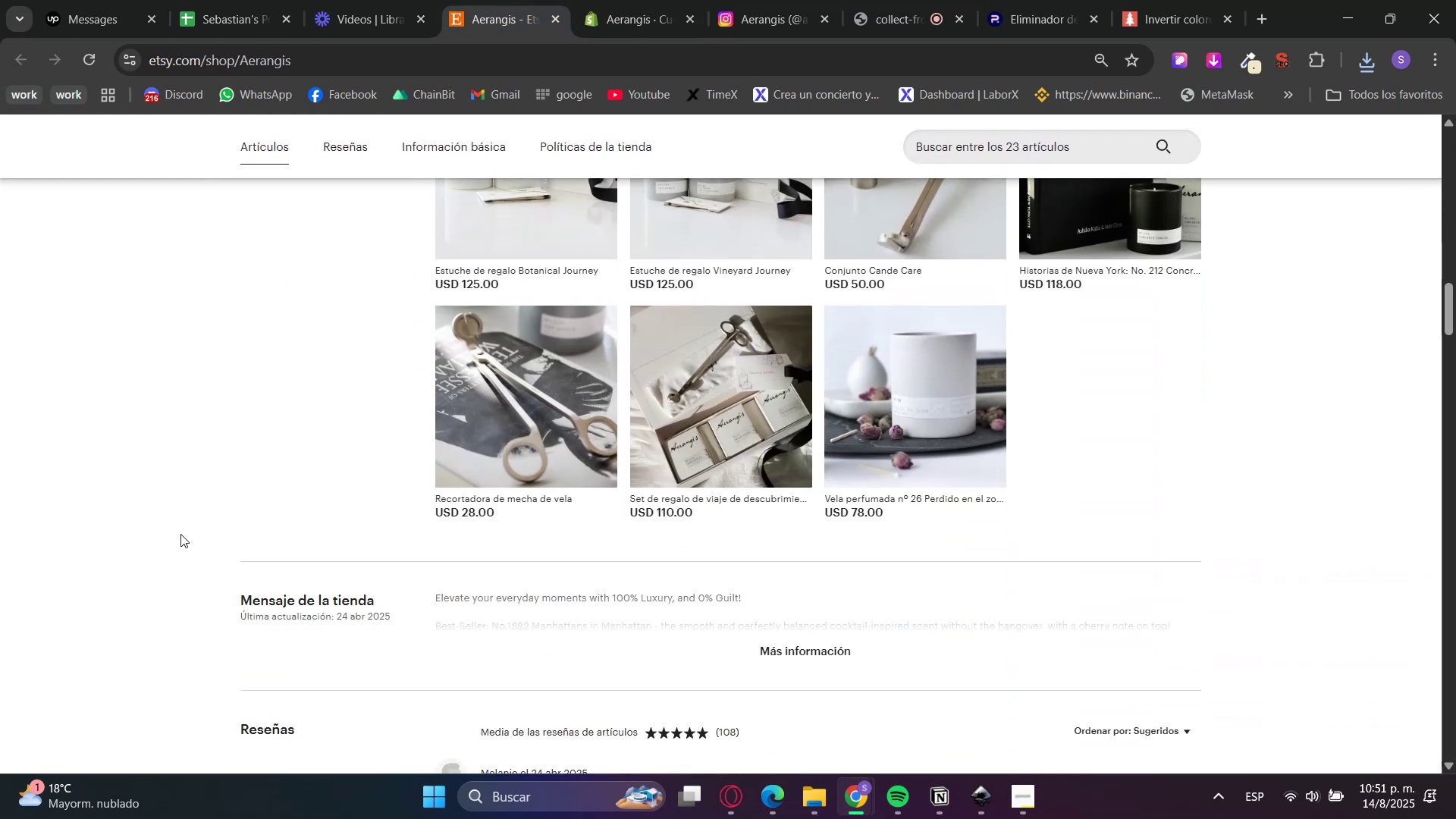 
scroll: coordinate [560, 283], scroll_direction: up, amount: 21.0
 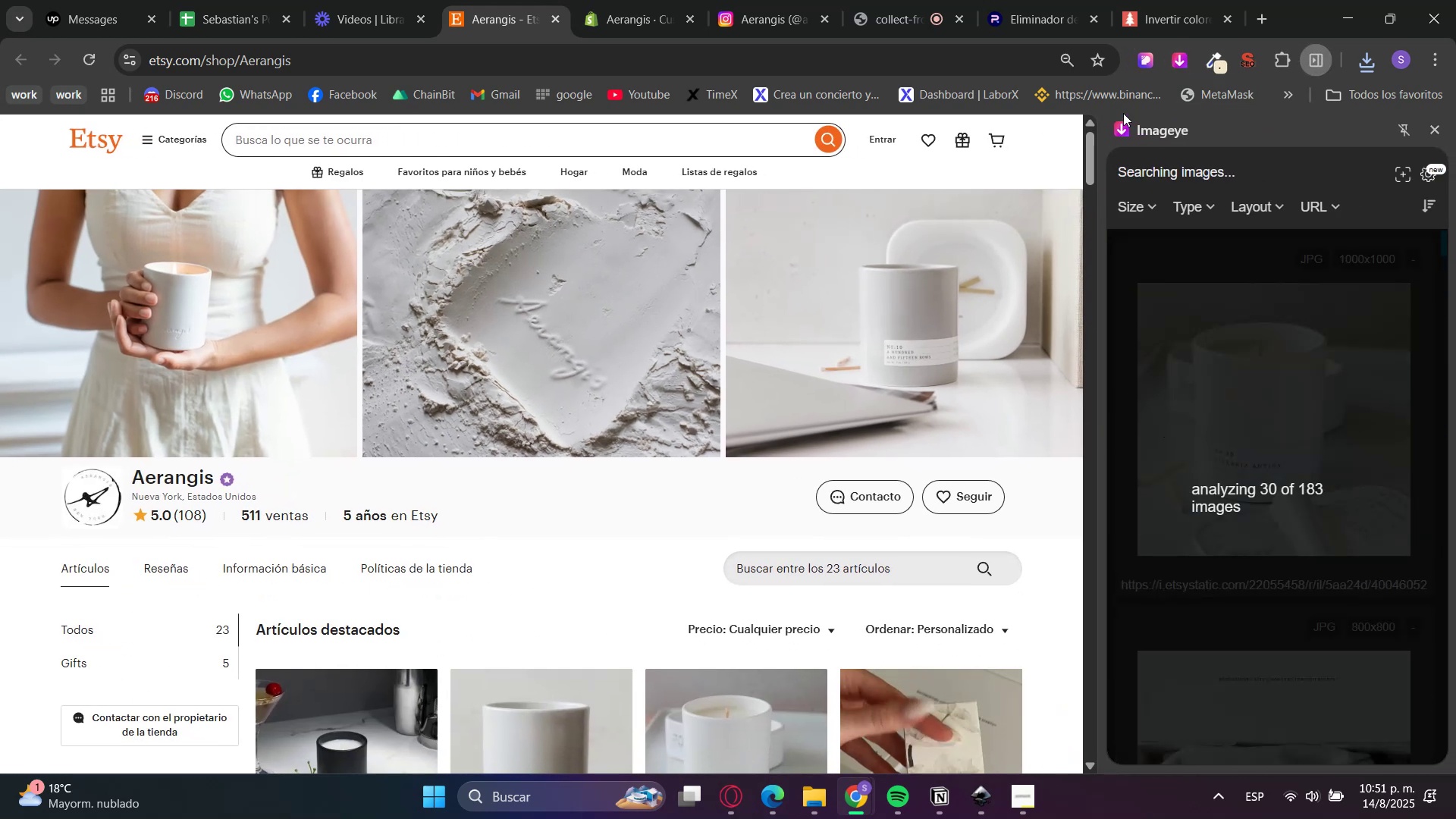 
wait(5.62)
 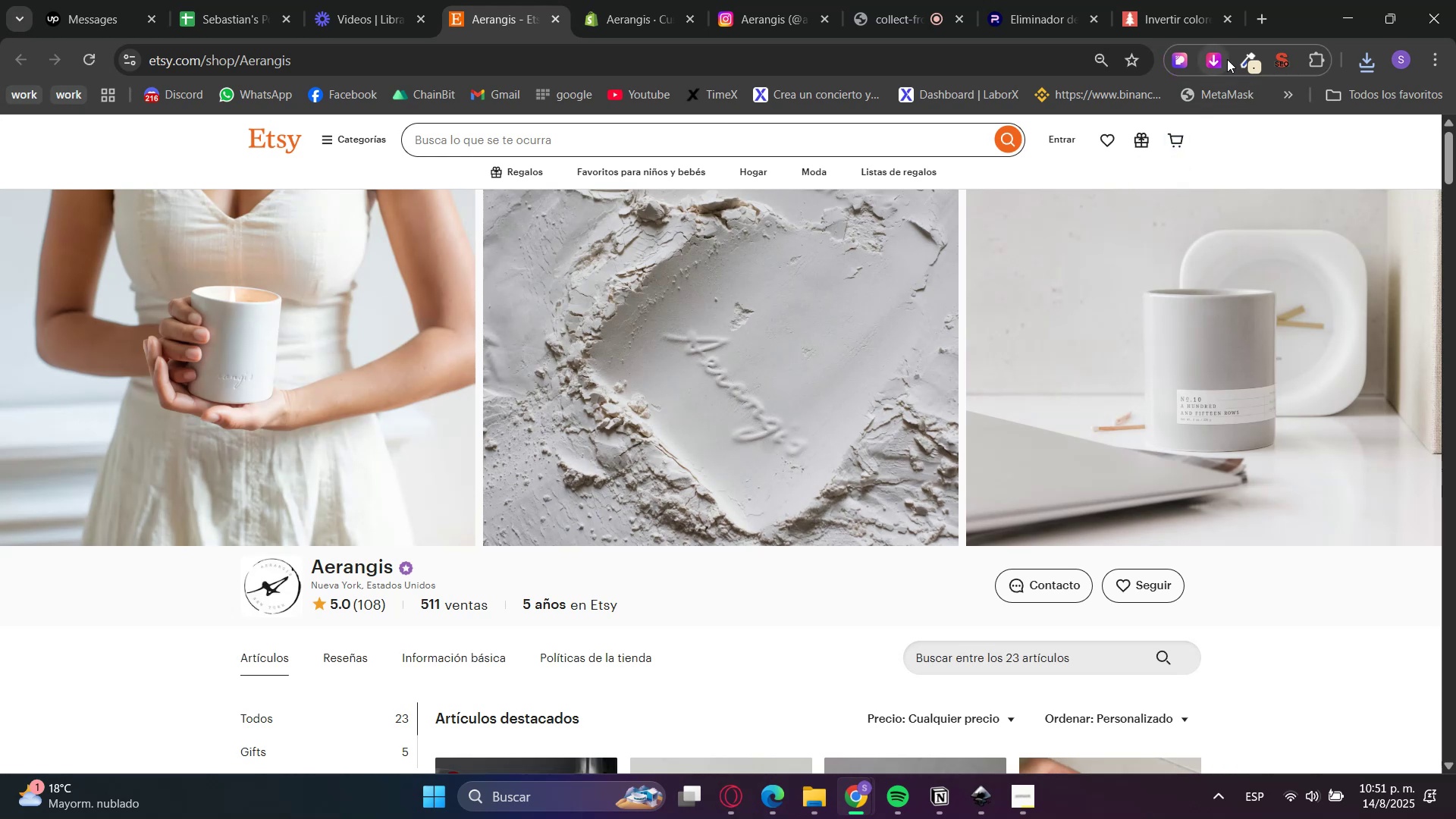 
left_click([1263, 207])
 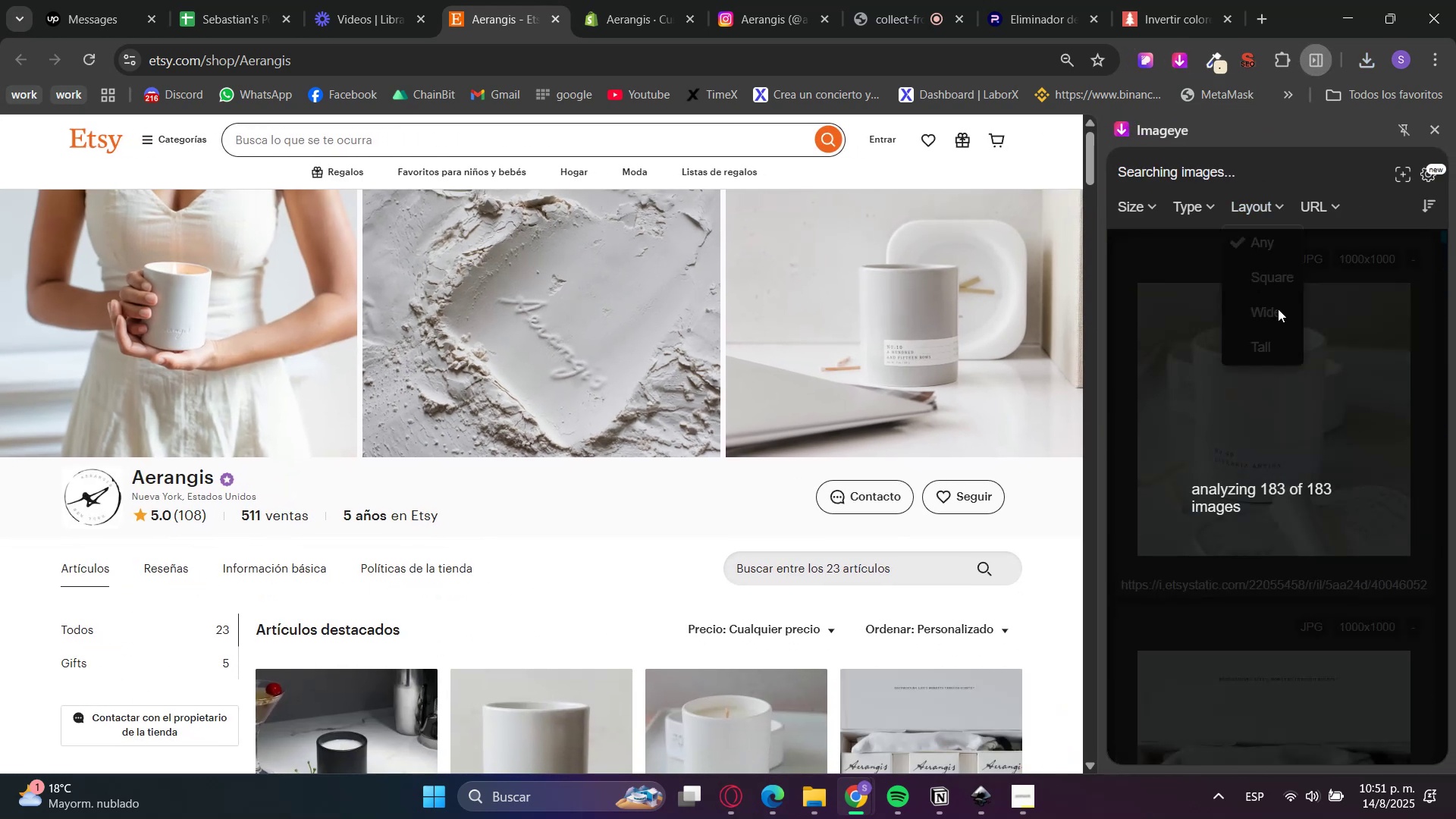 
left_click([1278, 309])
 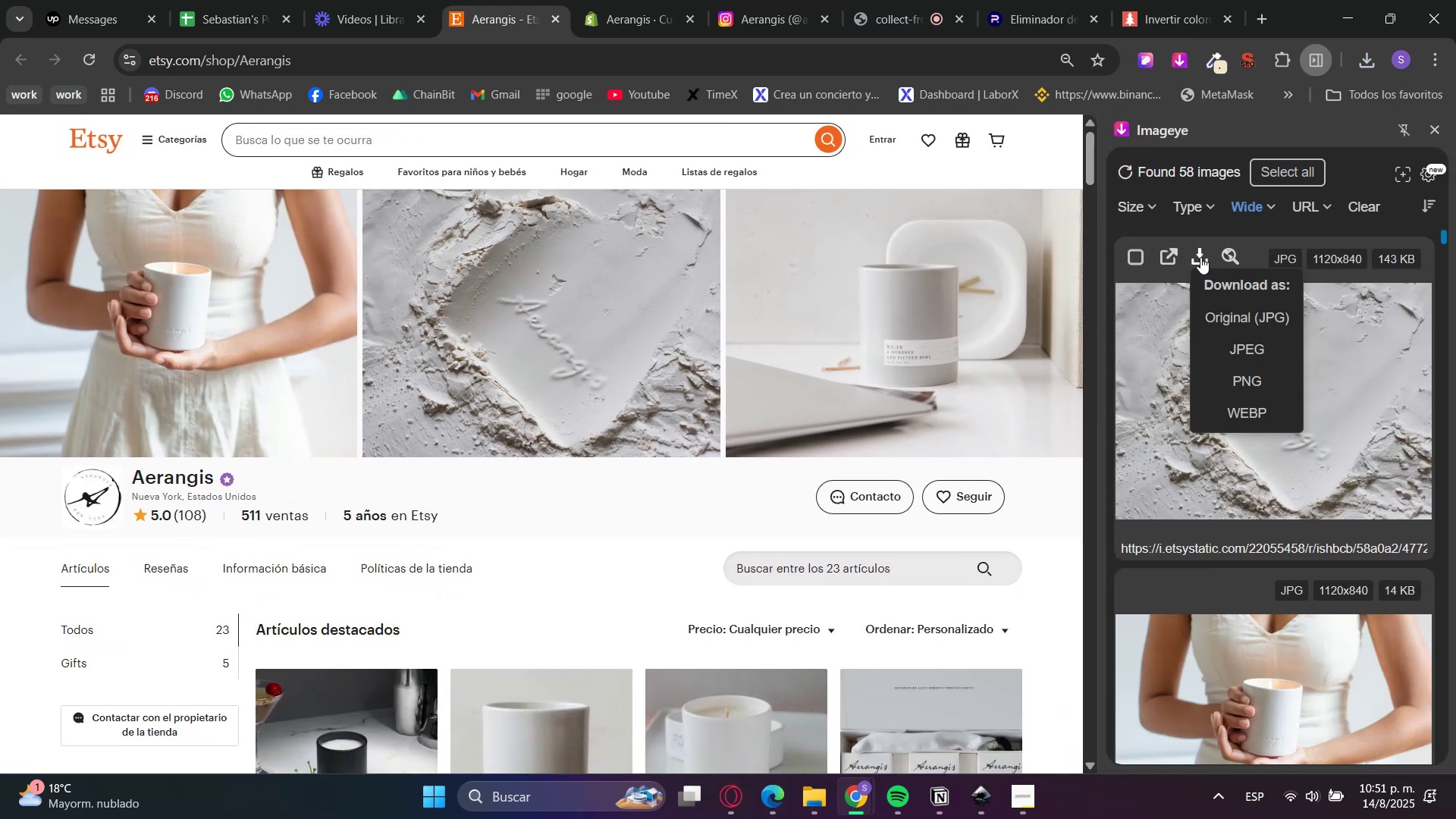 
left_click([654, 295])
 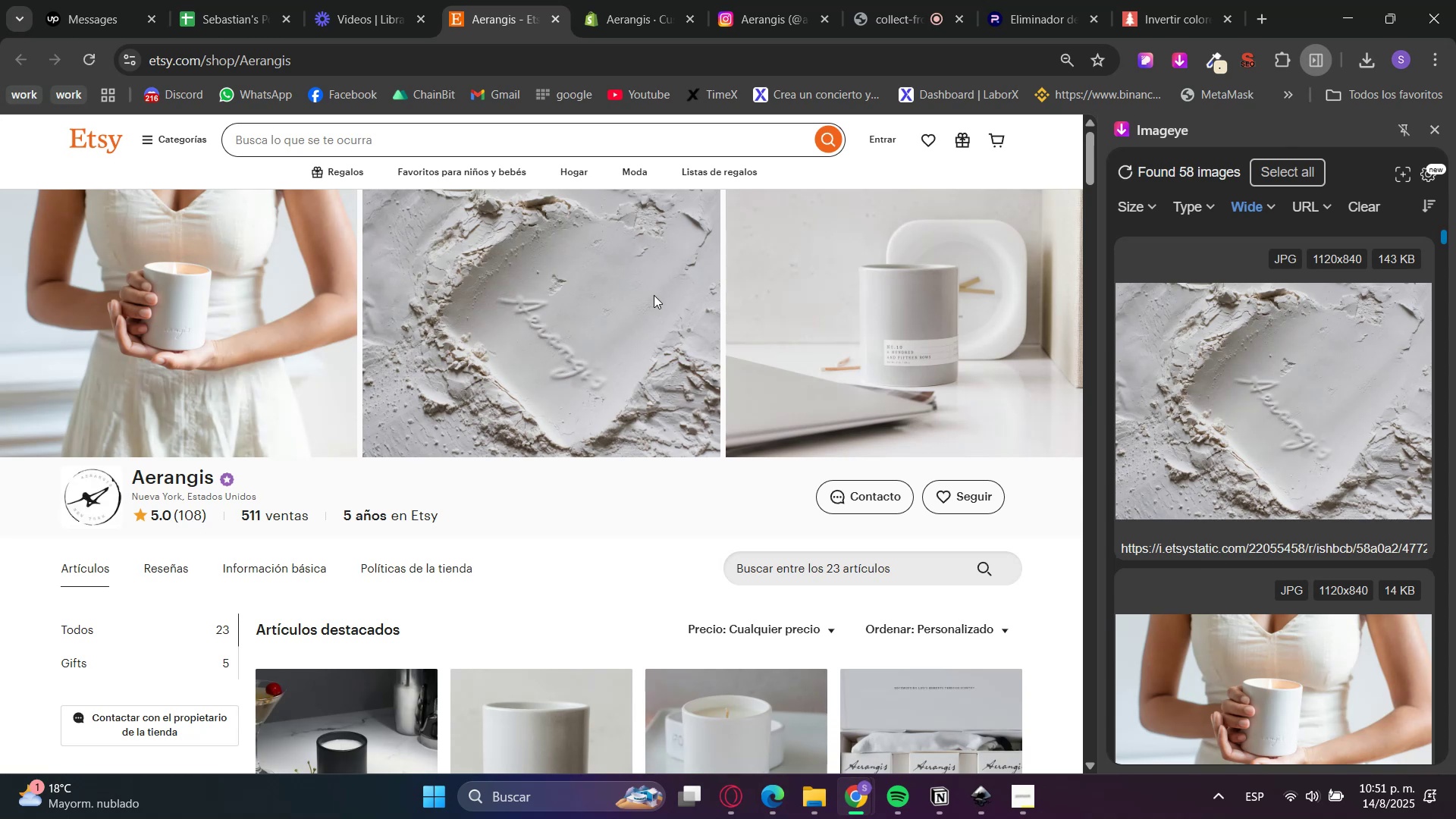 
left_click_drag(start_coordinate=[651, 297], to_coordinate=[642, 358])
 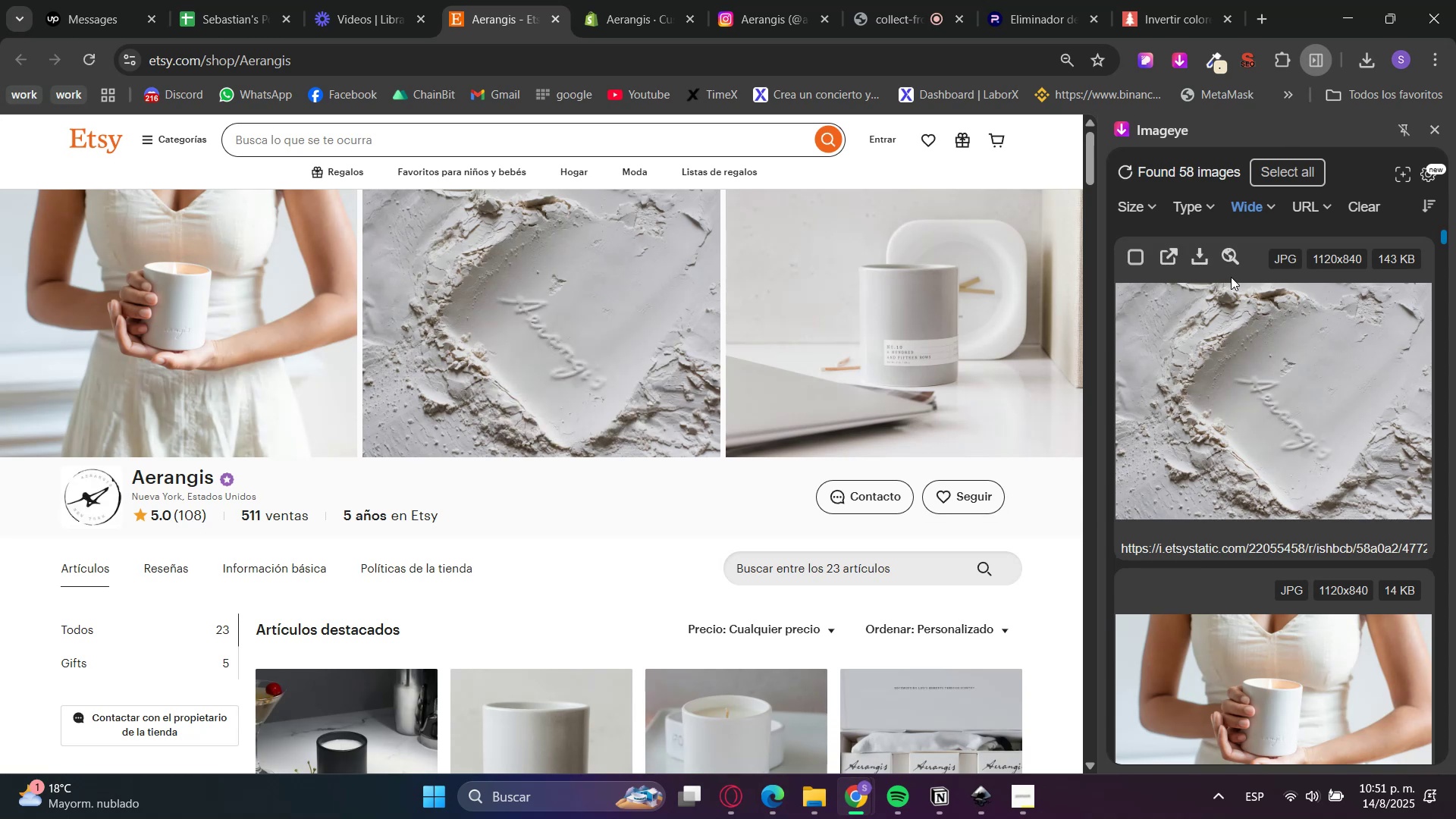 
left_click([1218, 330])
 